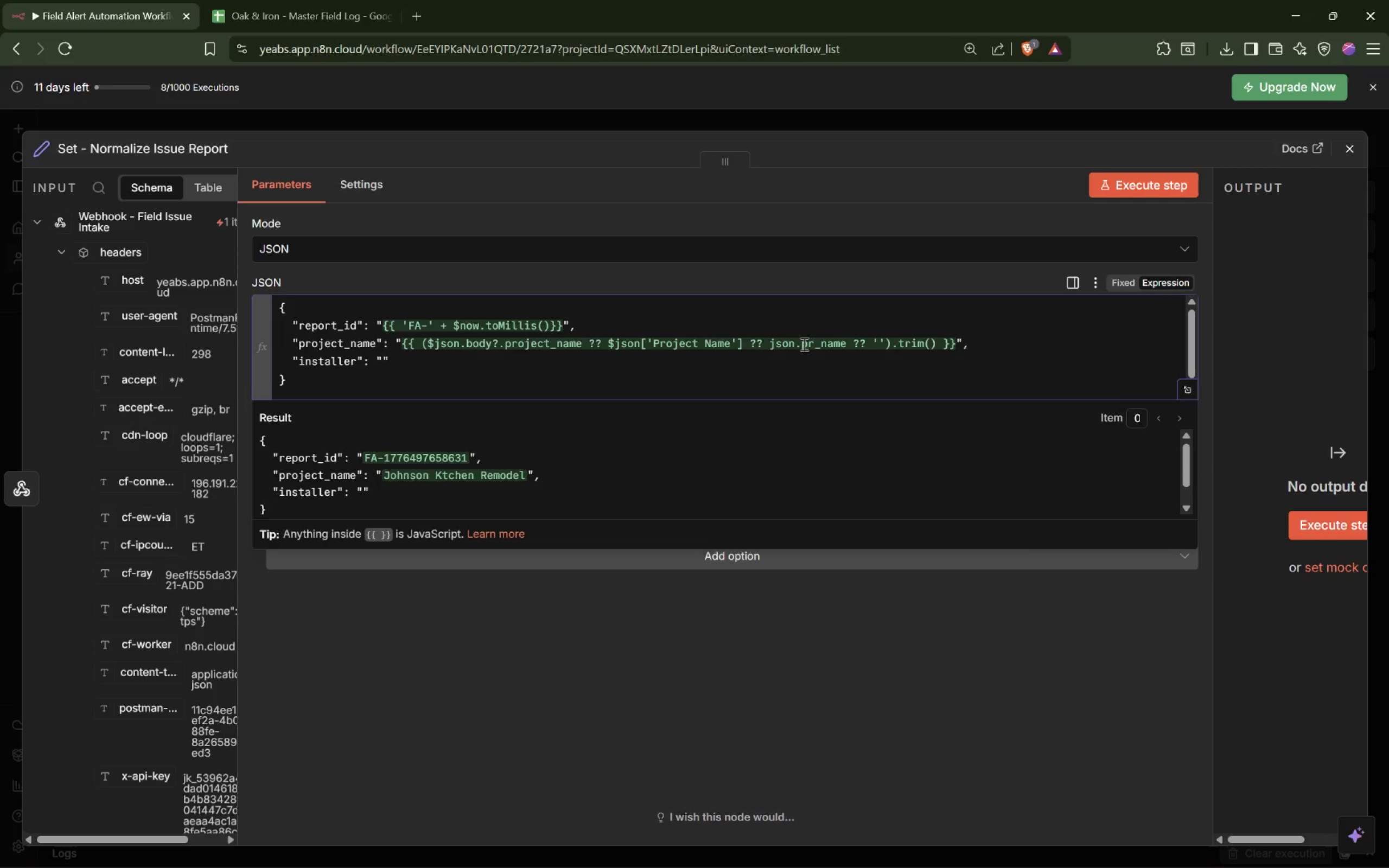 
type(oject)
 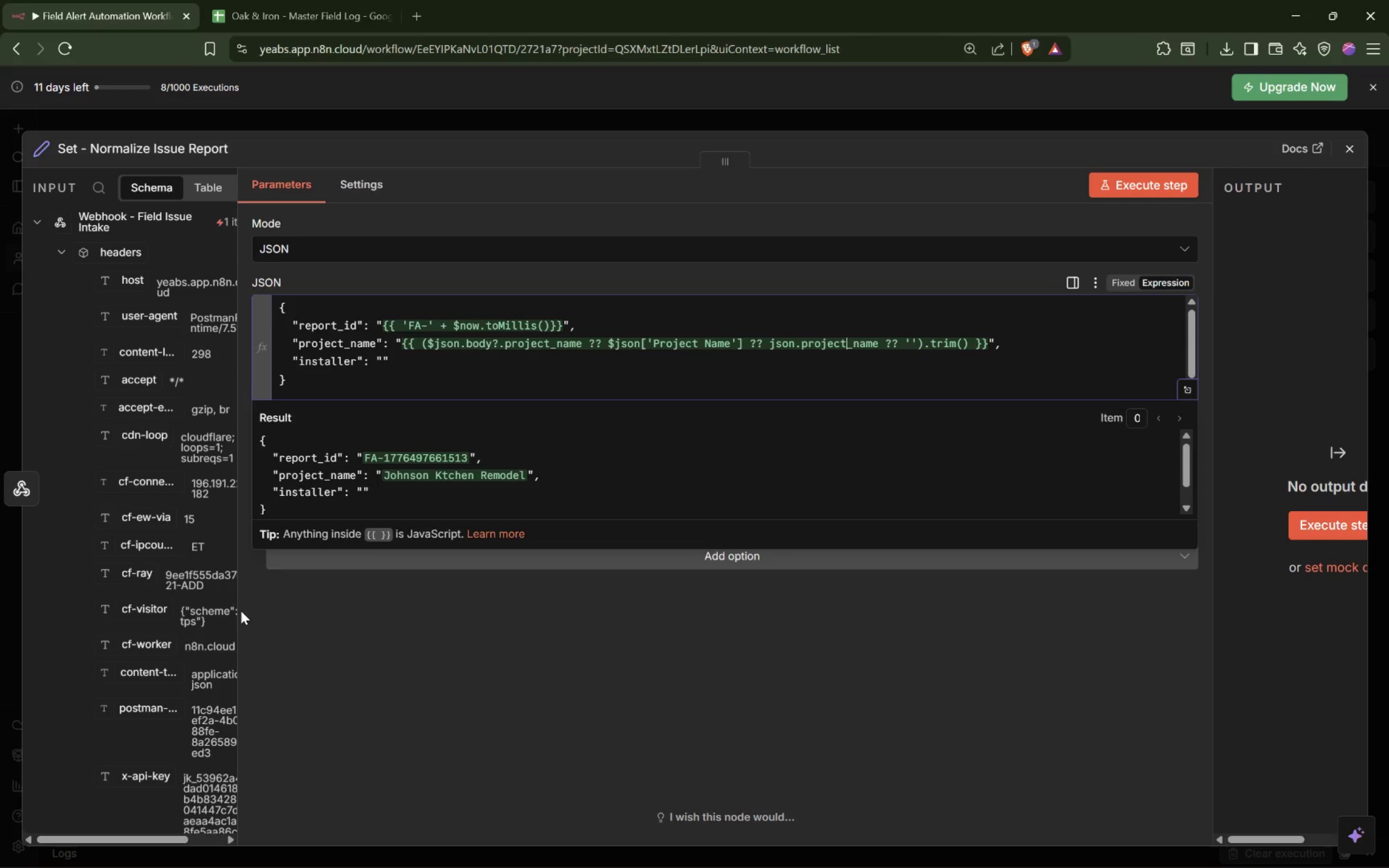 
left_click_drag(start_coordinate=[238, 612], to_coordinate=[371, 614])
 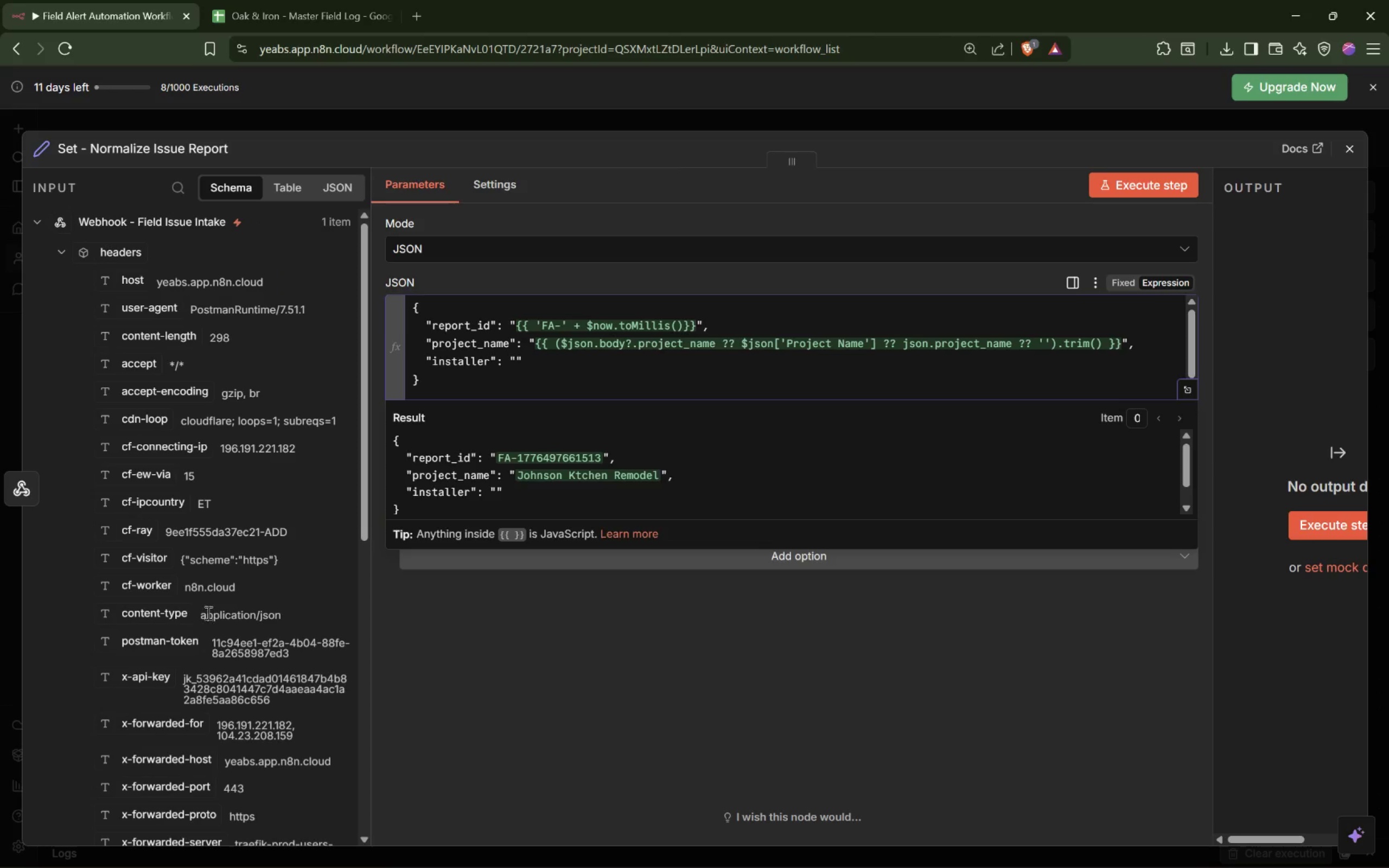 
scroll: coordinate [207, 608], scroll_direction: down, amount: 6.0
 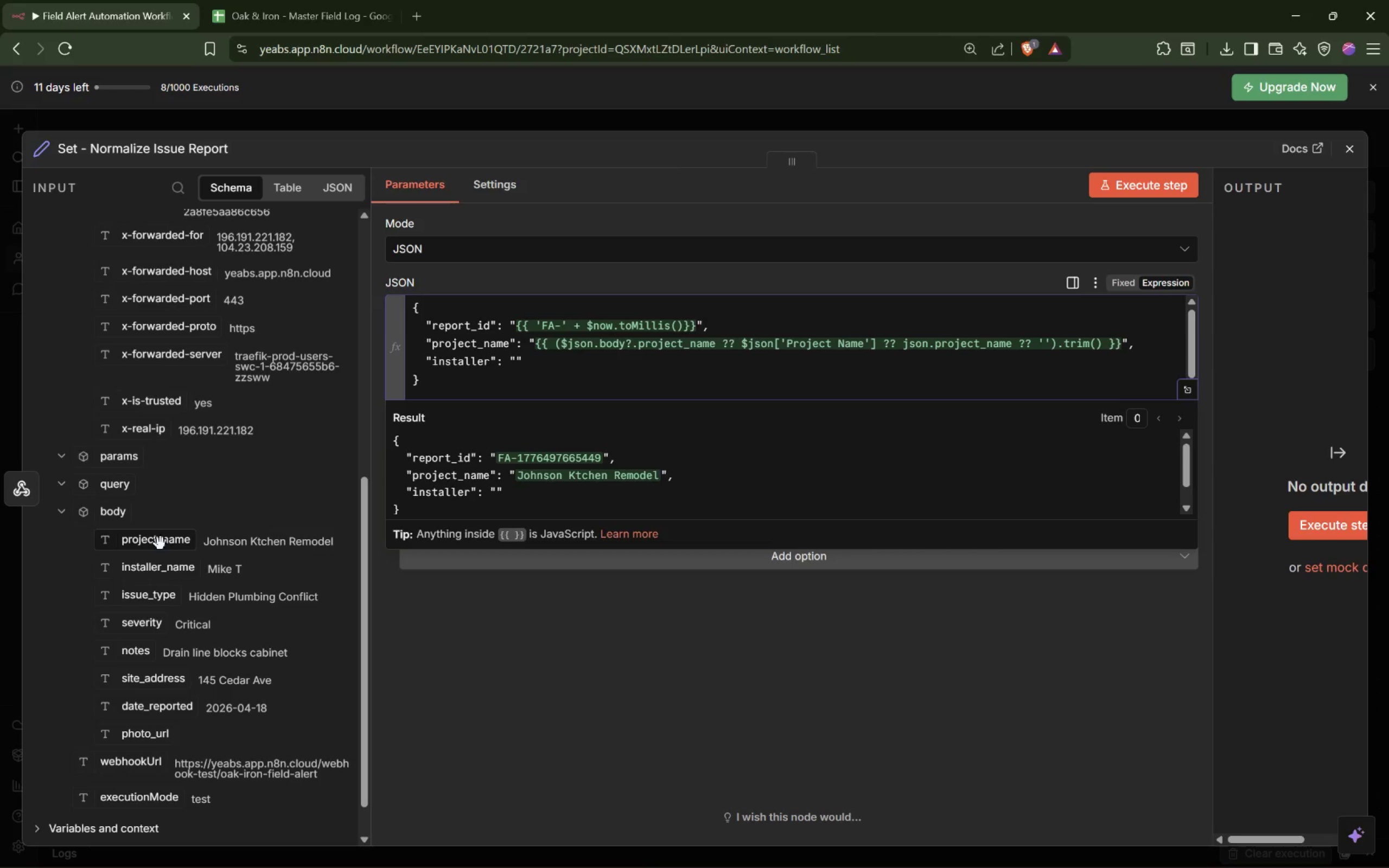 
wait(5.3)
 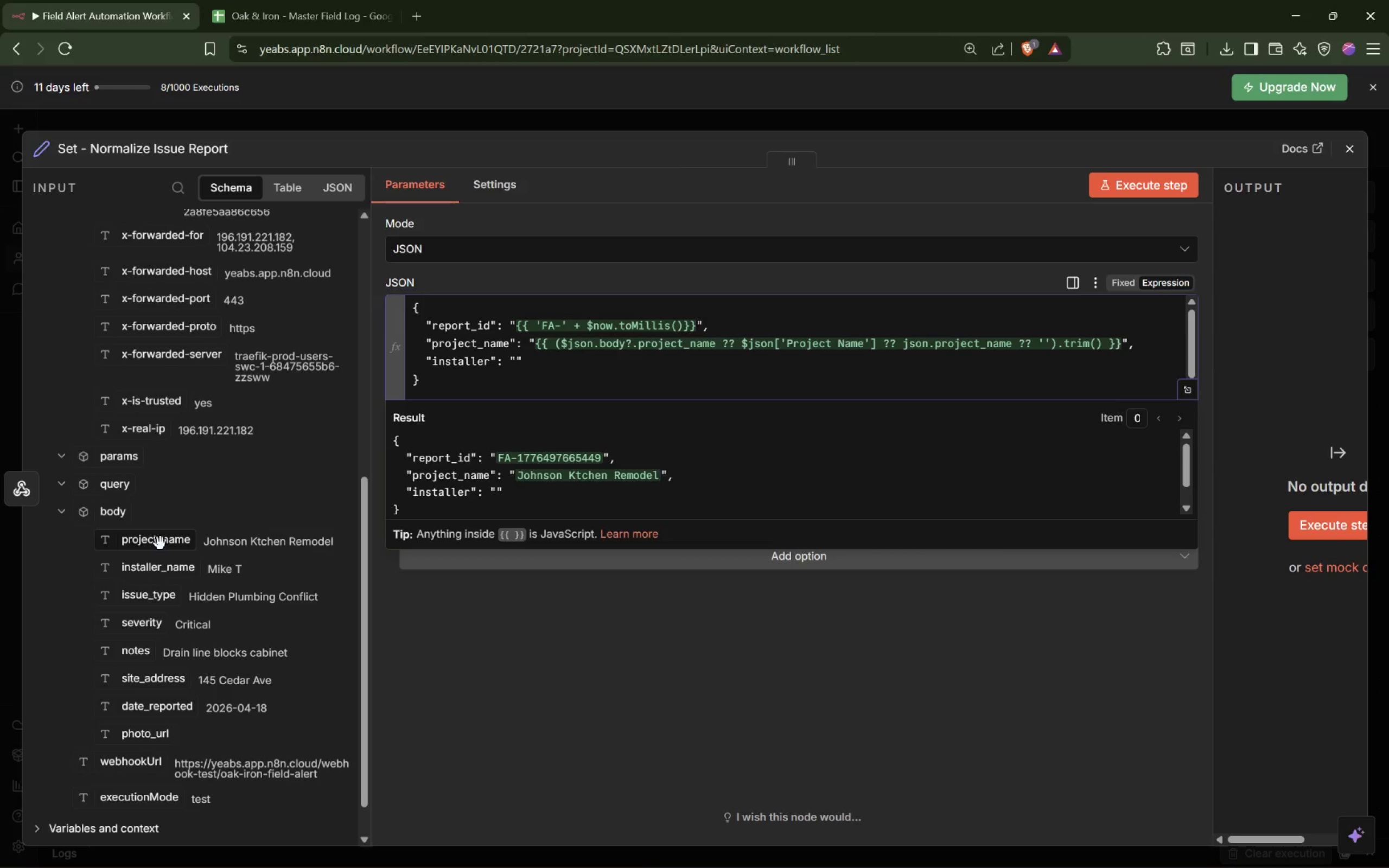 
left_click([902, 349])
 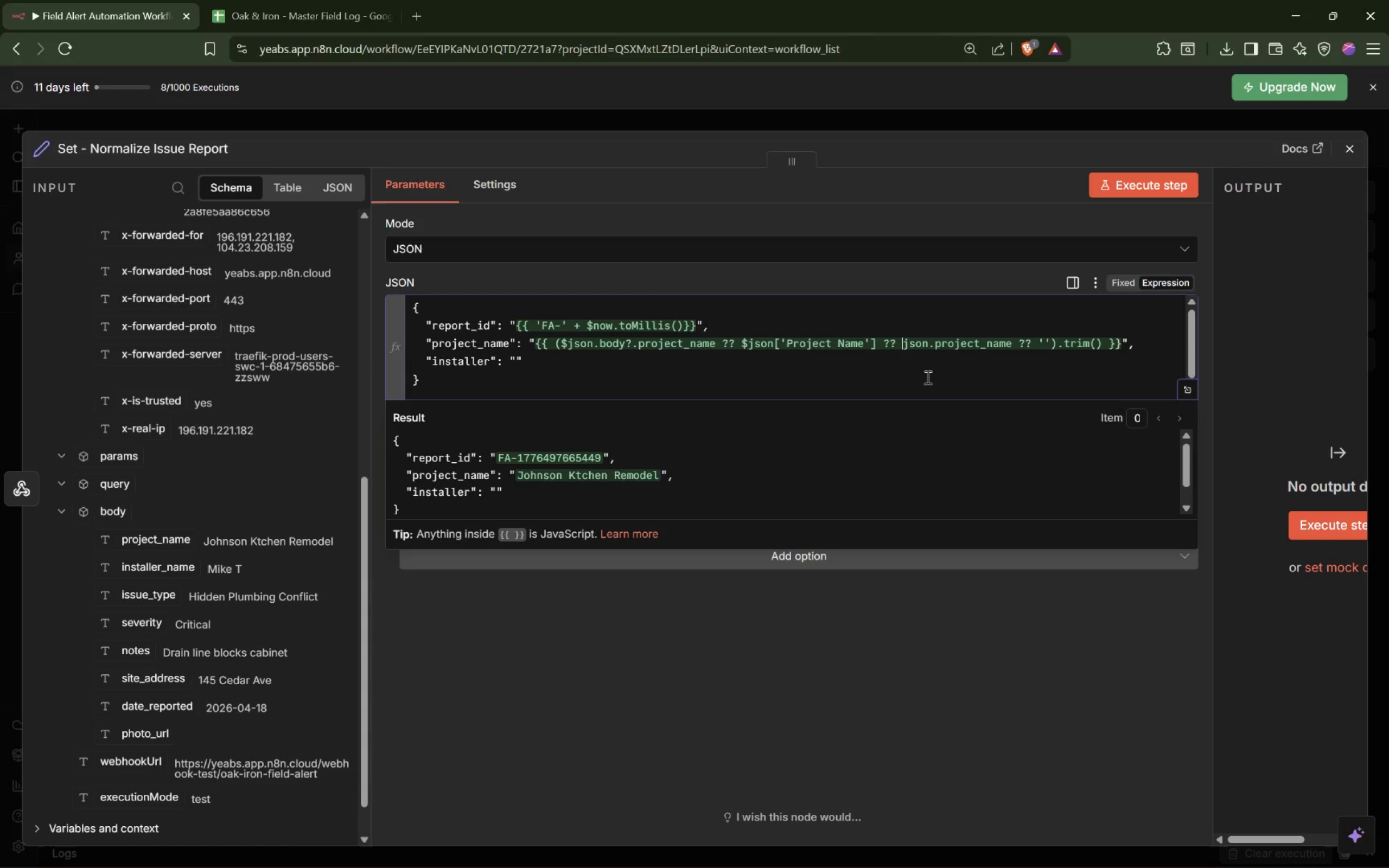 
key(Shift+4)
 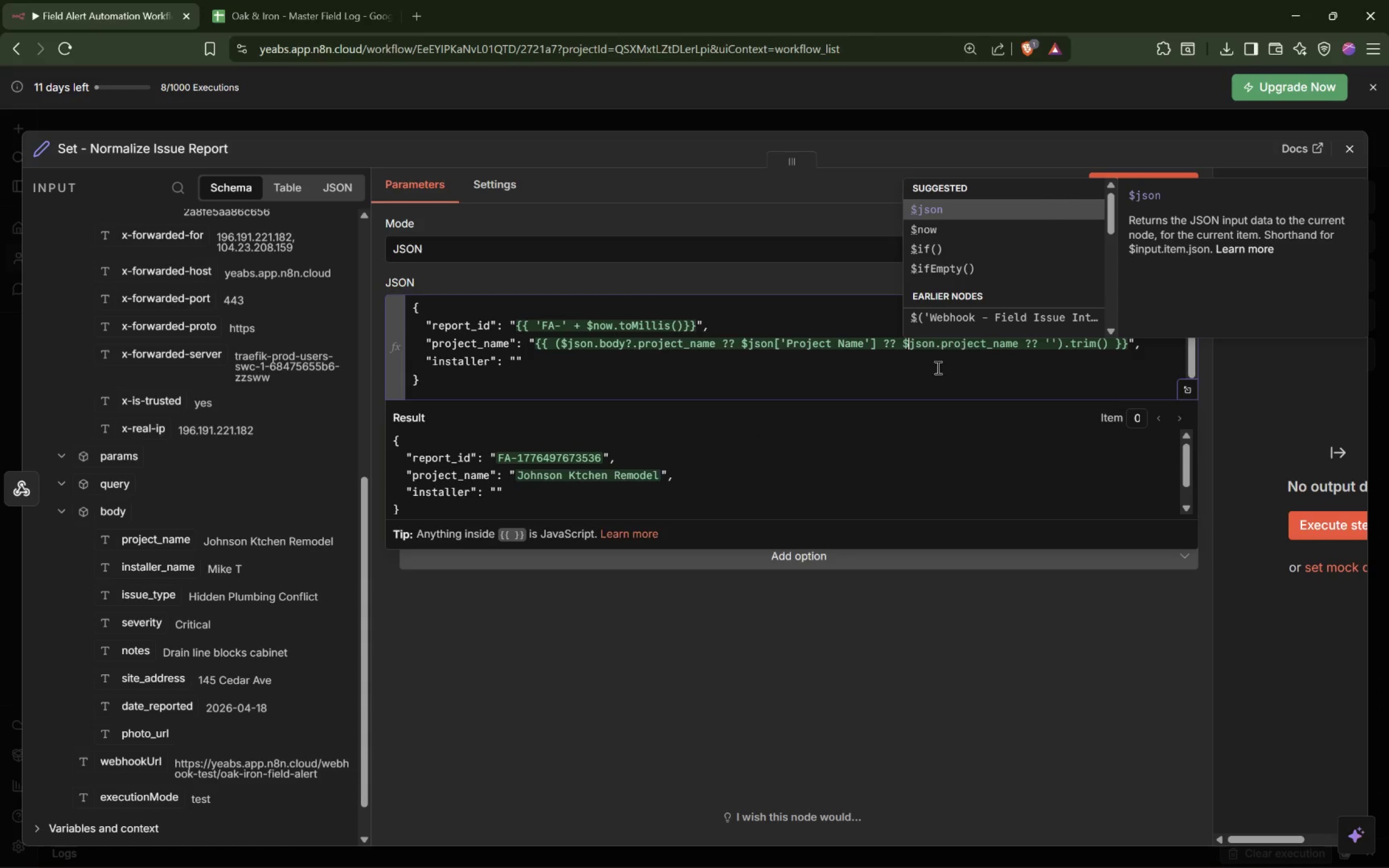 
left_click([979, 343])
 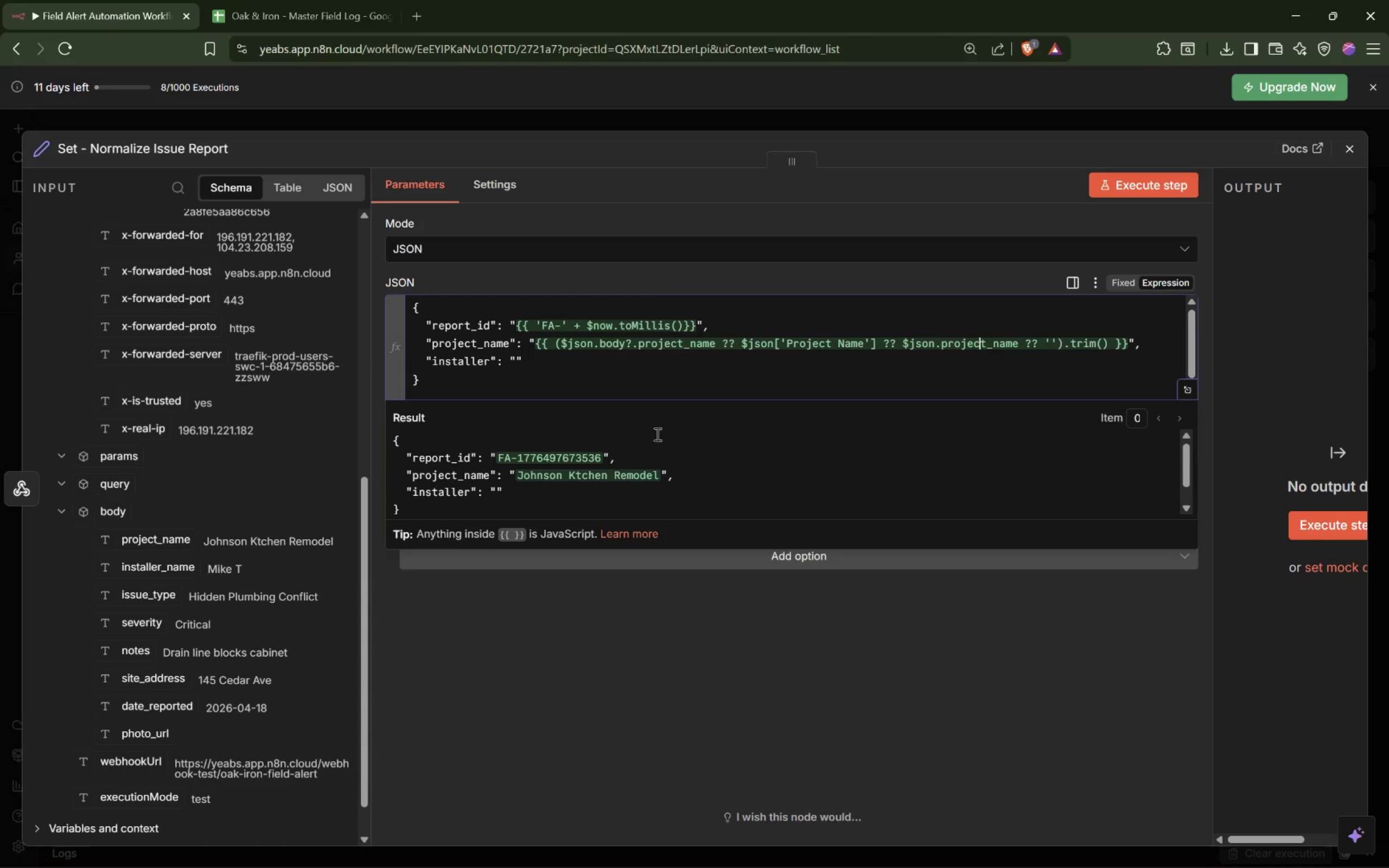 
left_click([517, 358])
 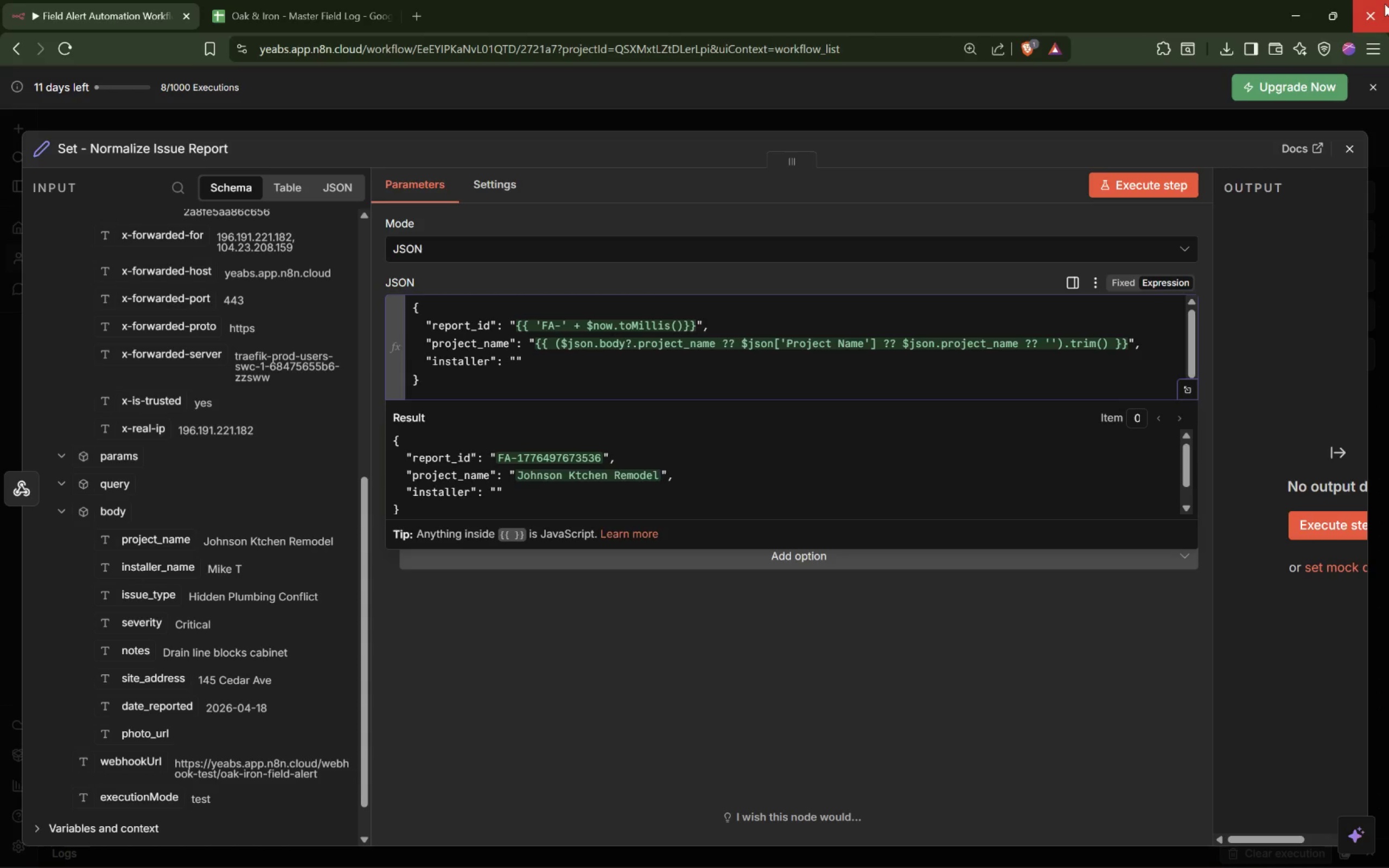 
wait(36.62)
 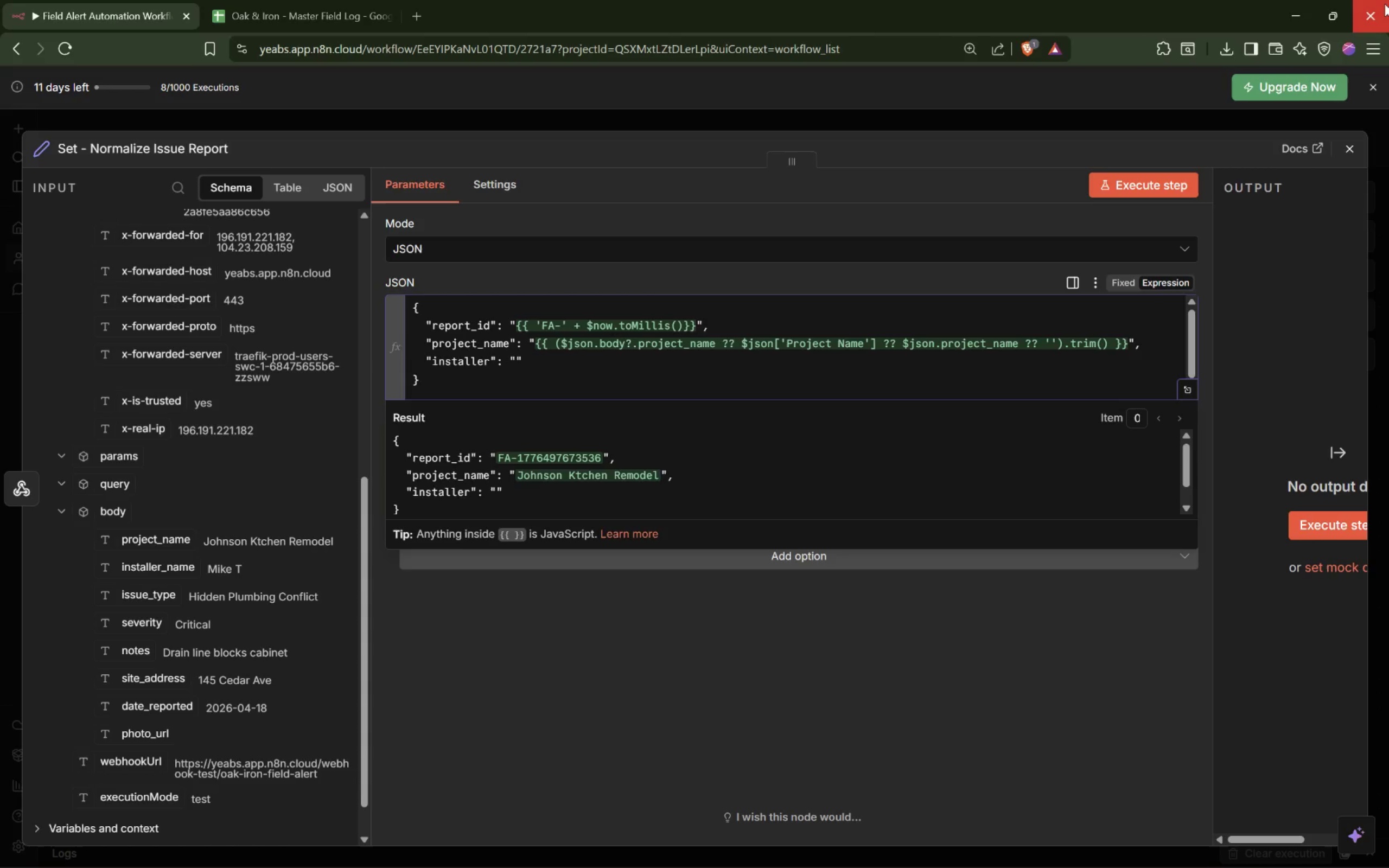 
key(Shift+BracketLeft)
 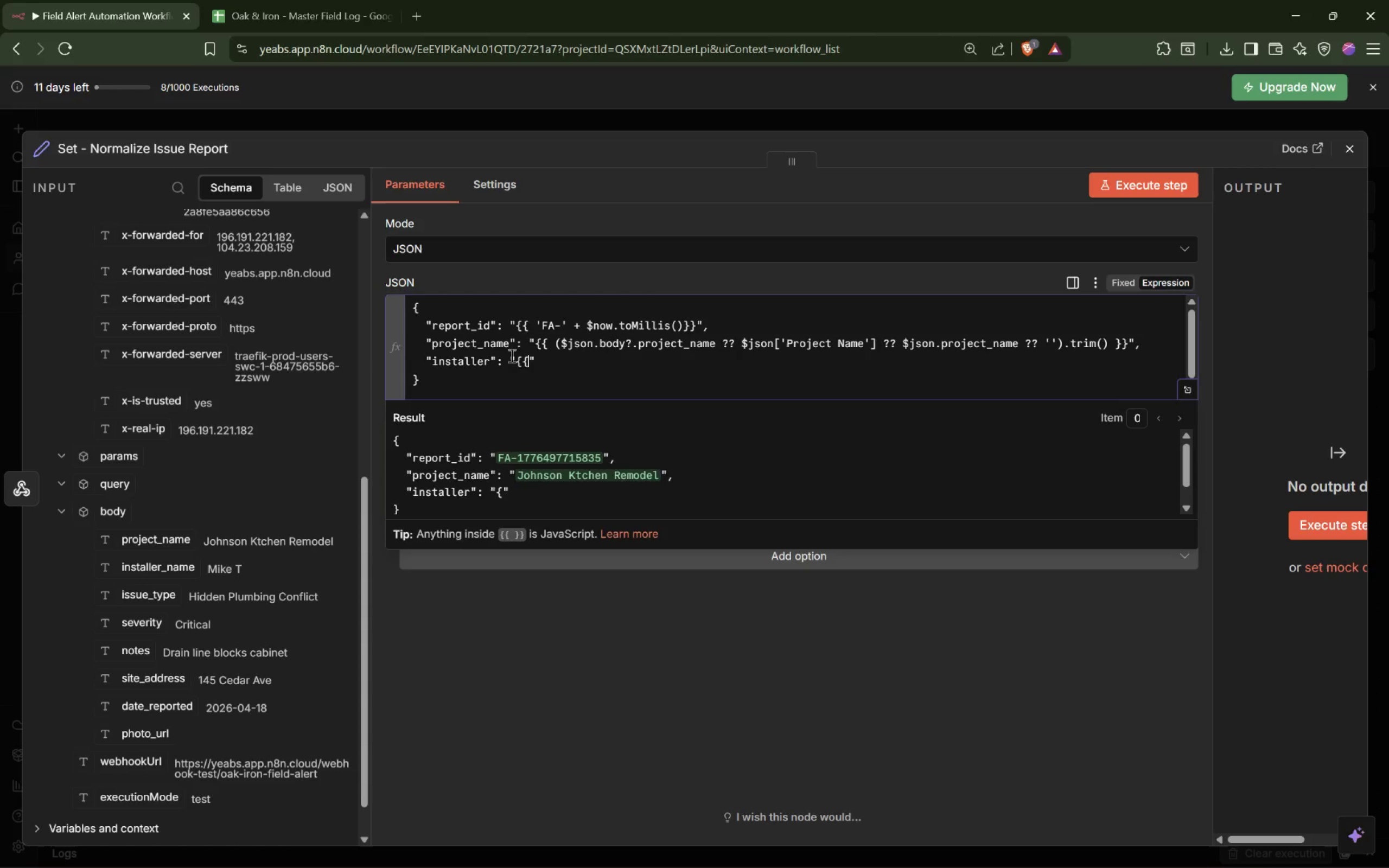 
key(Shift+BracketLeft)
 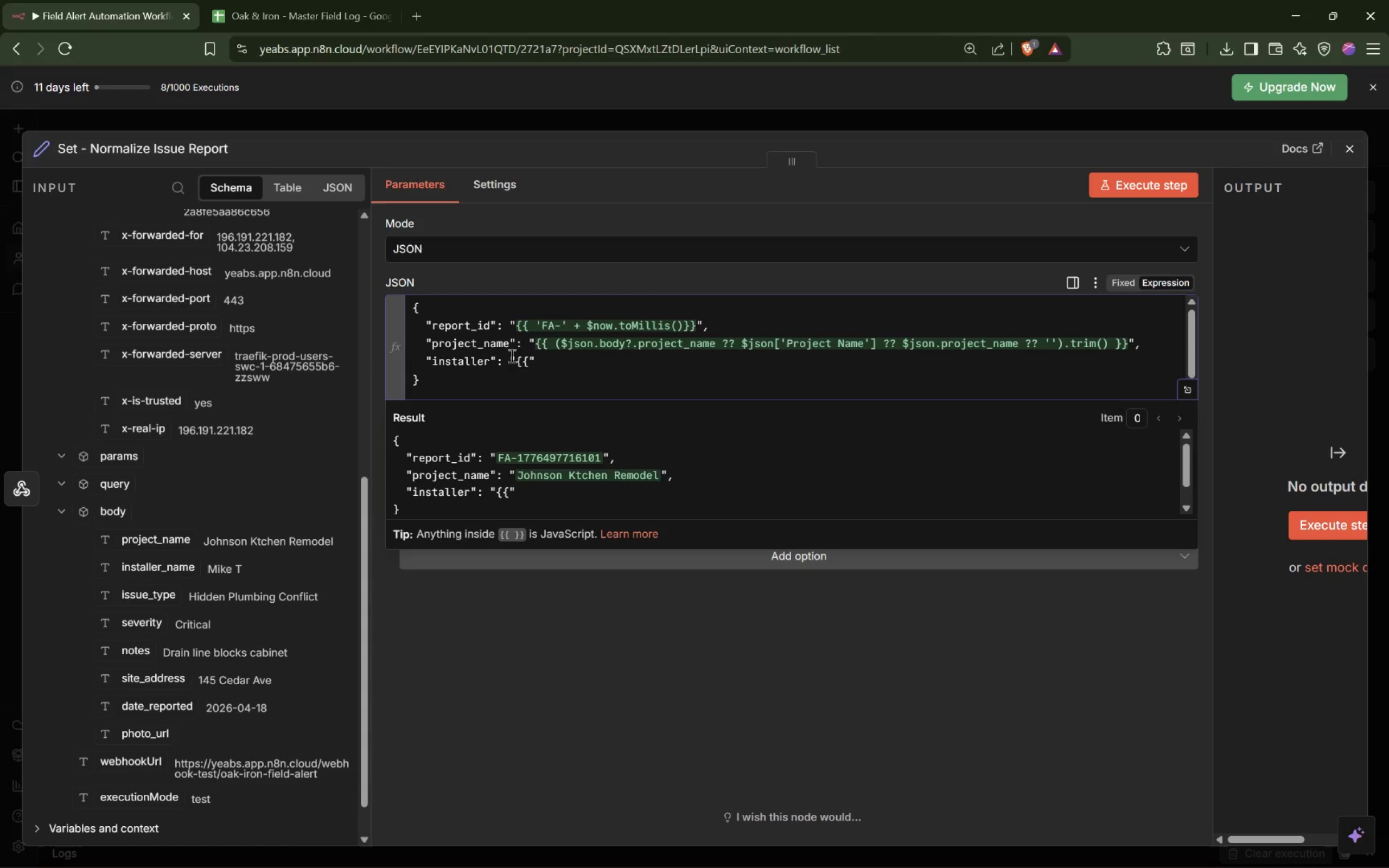 
key(Shift+BracketRight)
 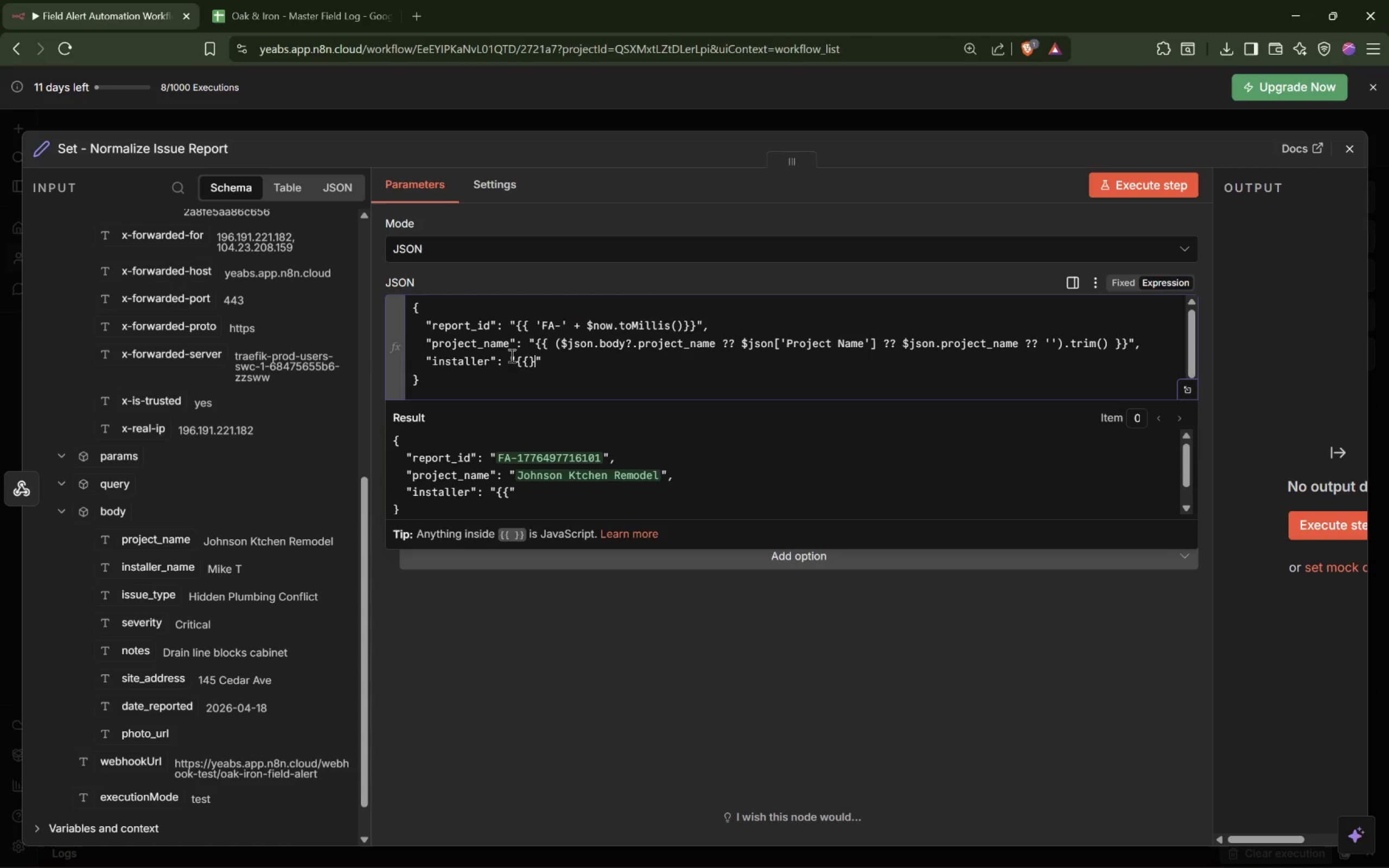 
key(Shift+BracketRight)
 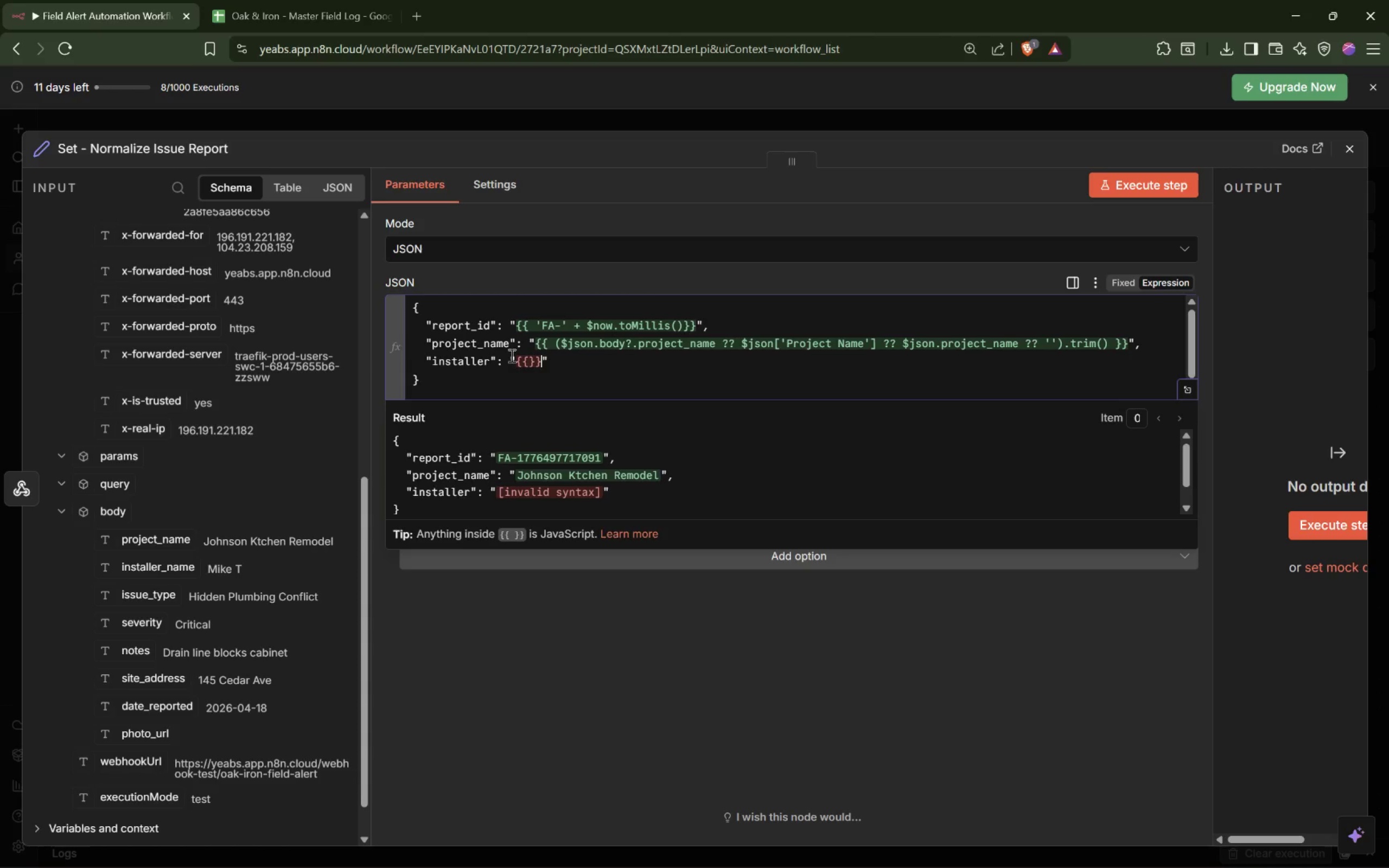 
key(ArrowLeft)
 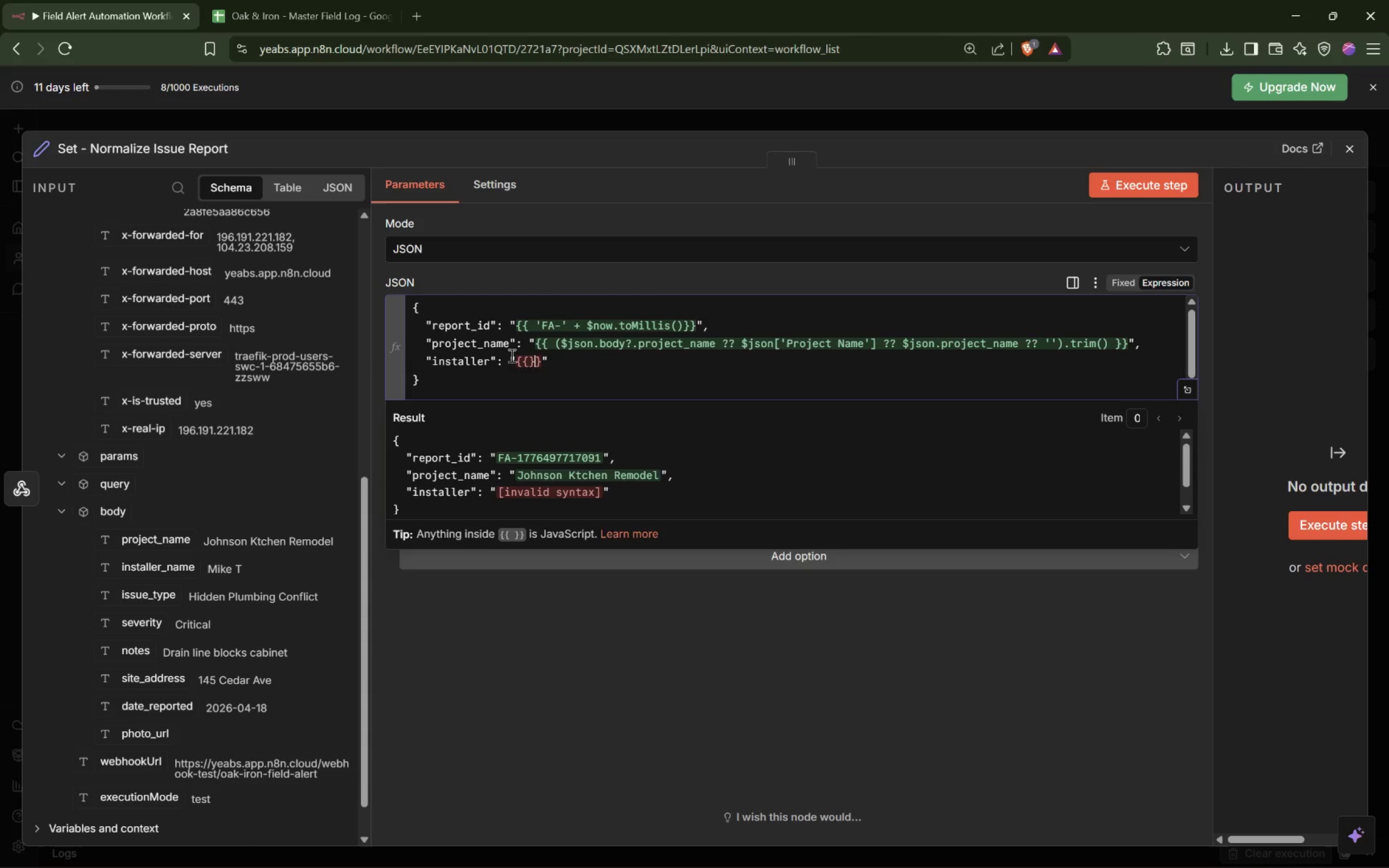 
key(ArrowLeft)
 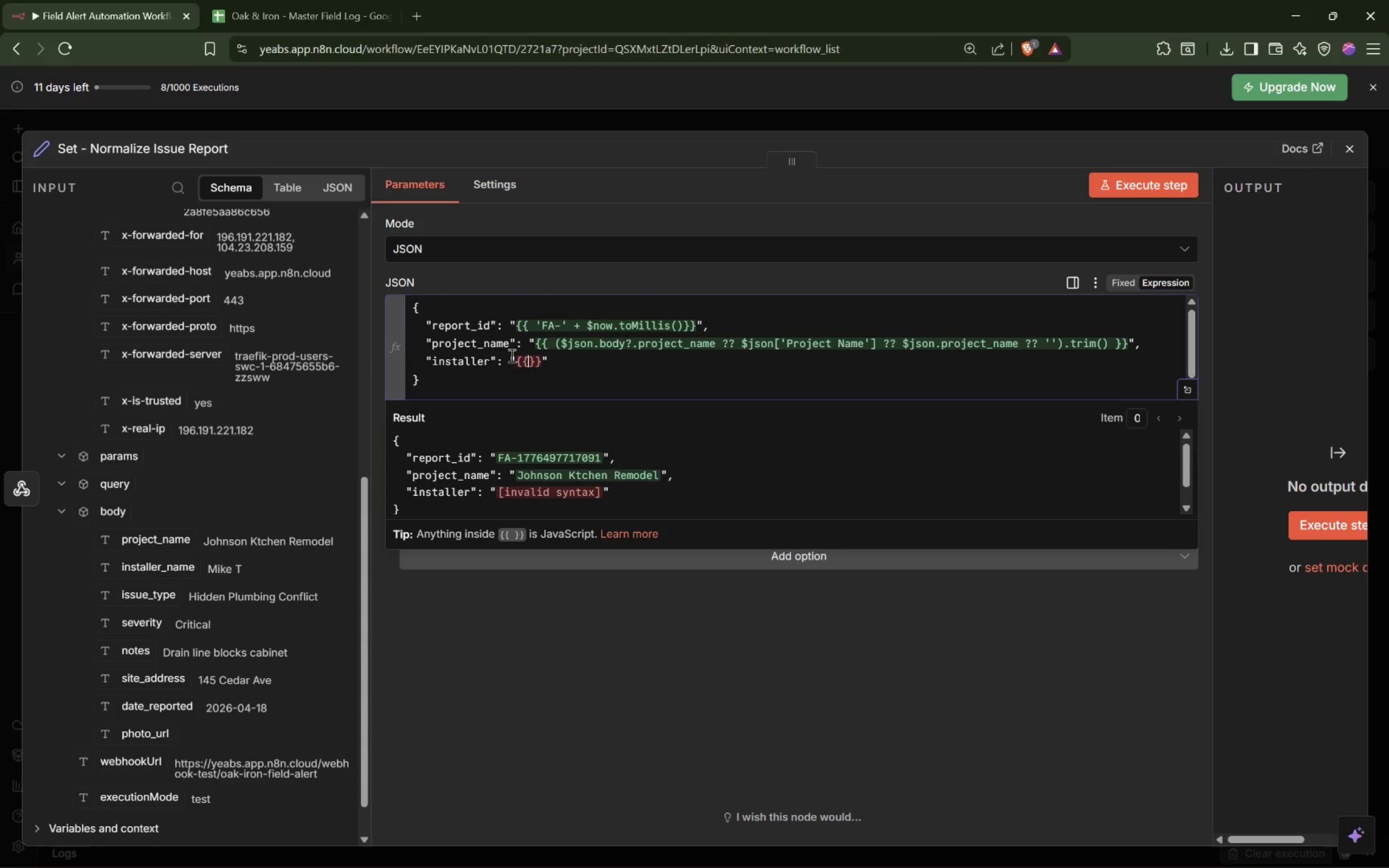 
type($)
key(Backspace)
type(($json.body?.instal)
key(Tab)
type( ?? $json)
 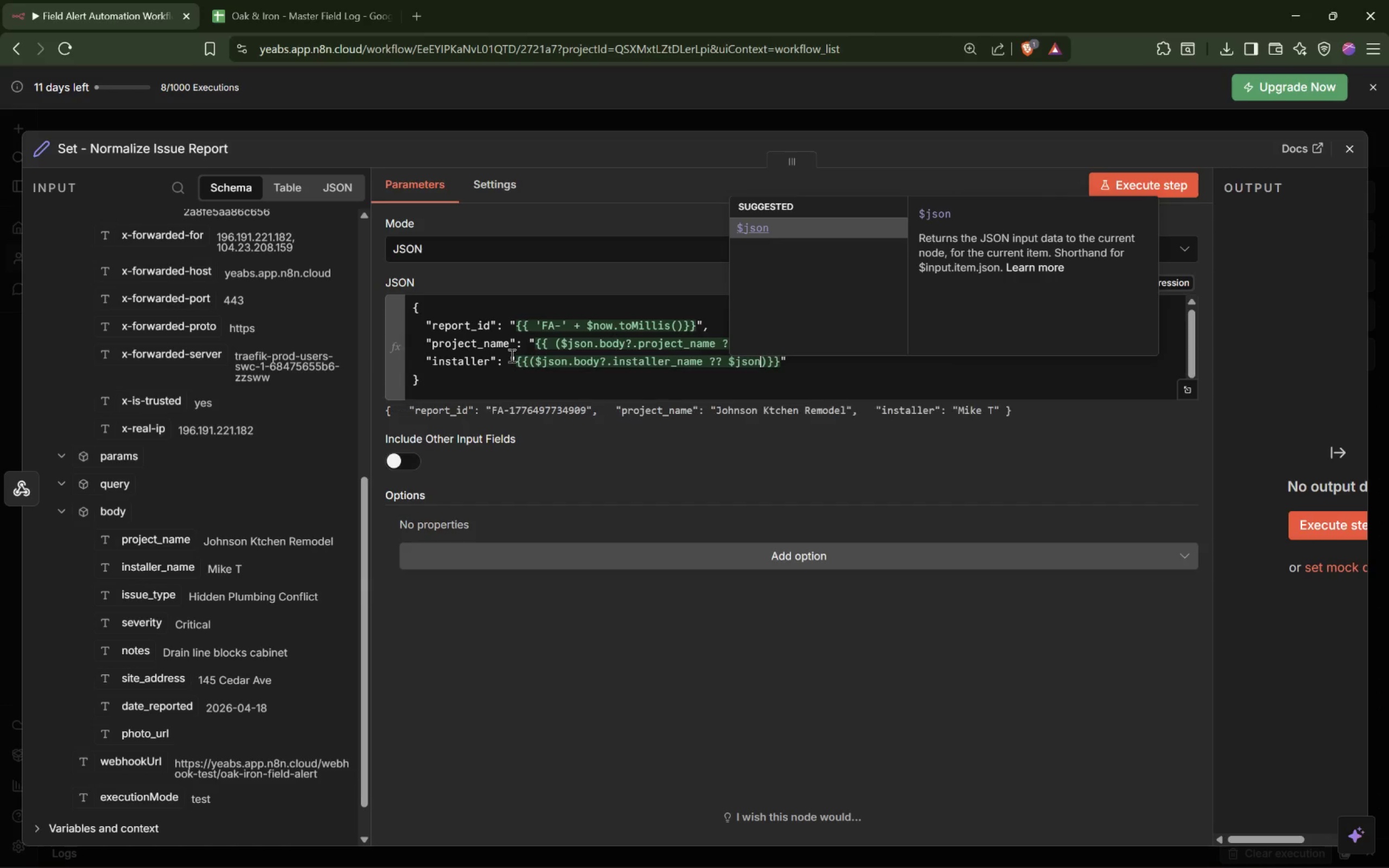 
type(['Installer Name)
 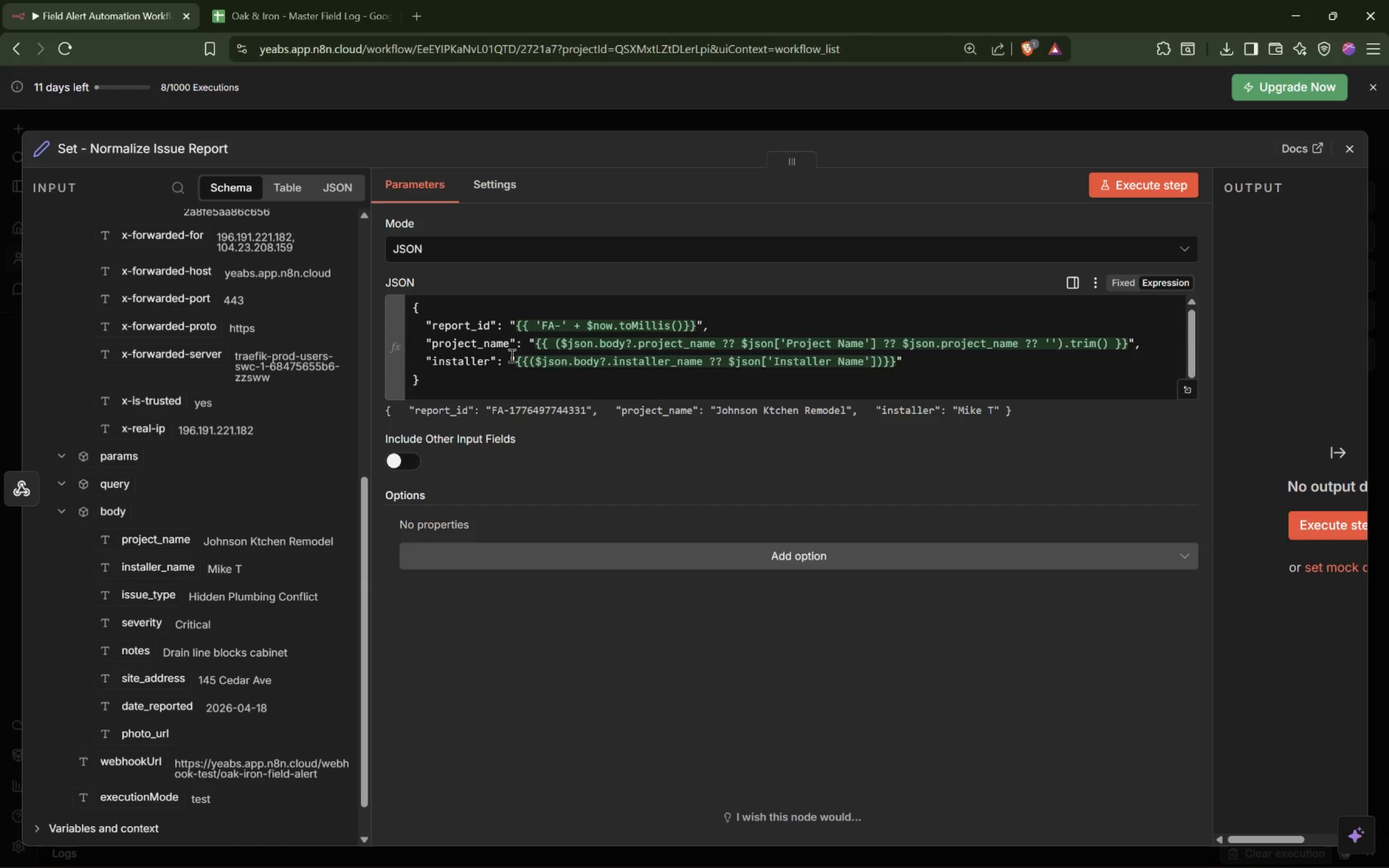 
key(ArrowRight)
 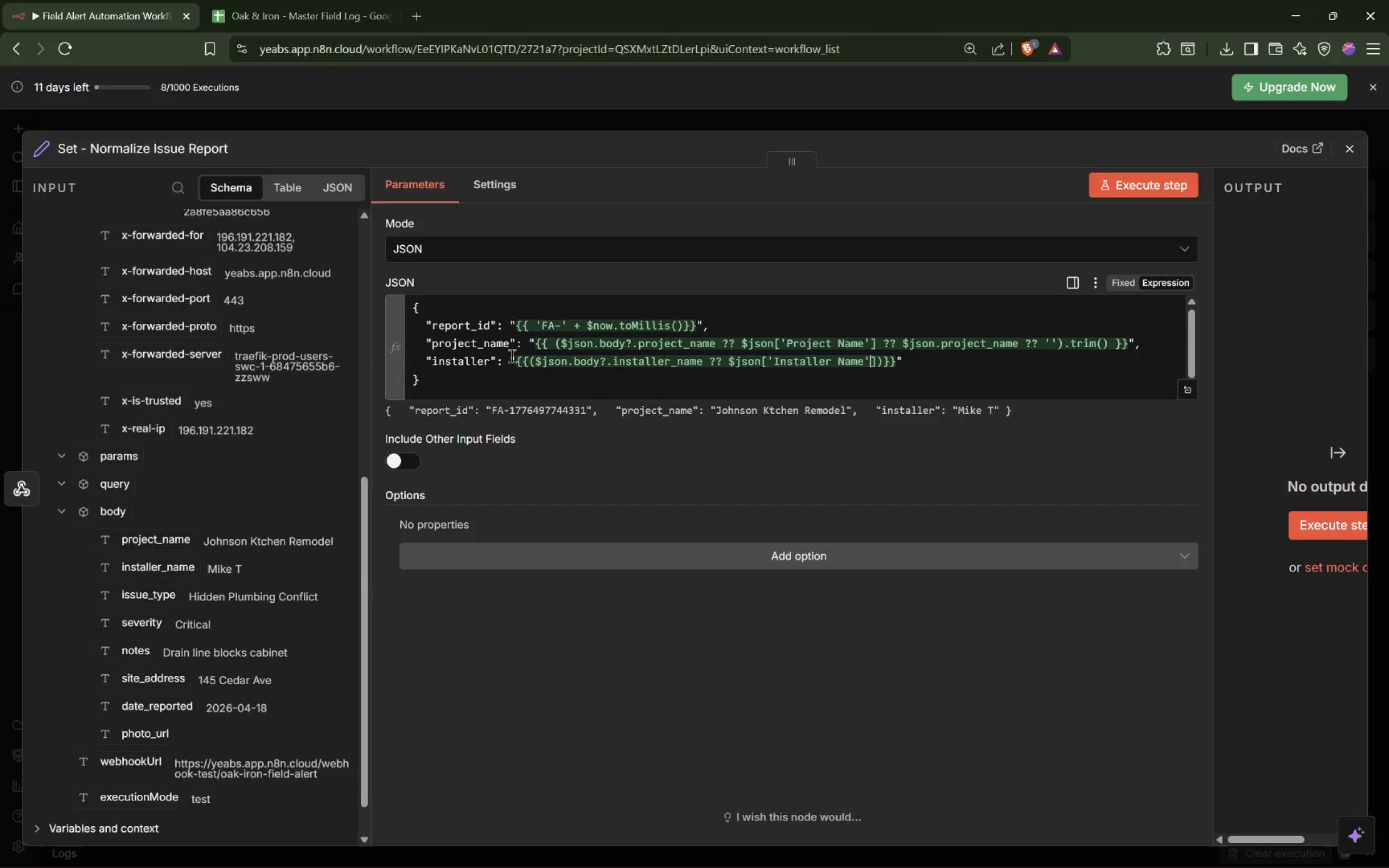 
key(ArrowRight)
 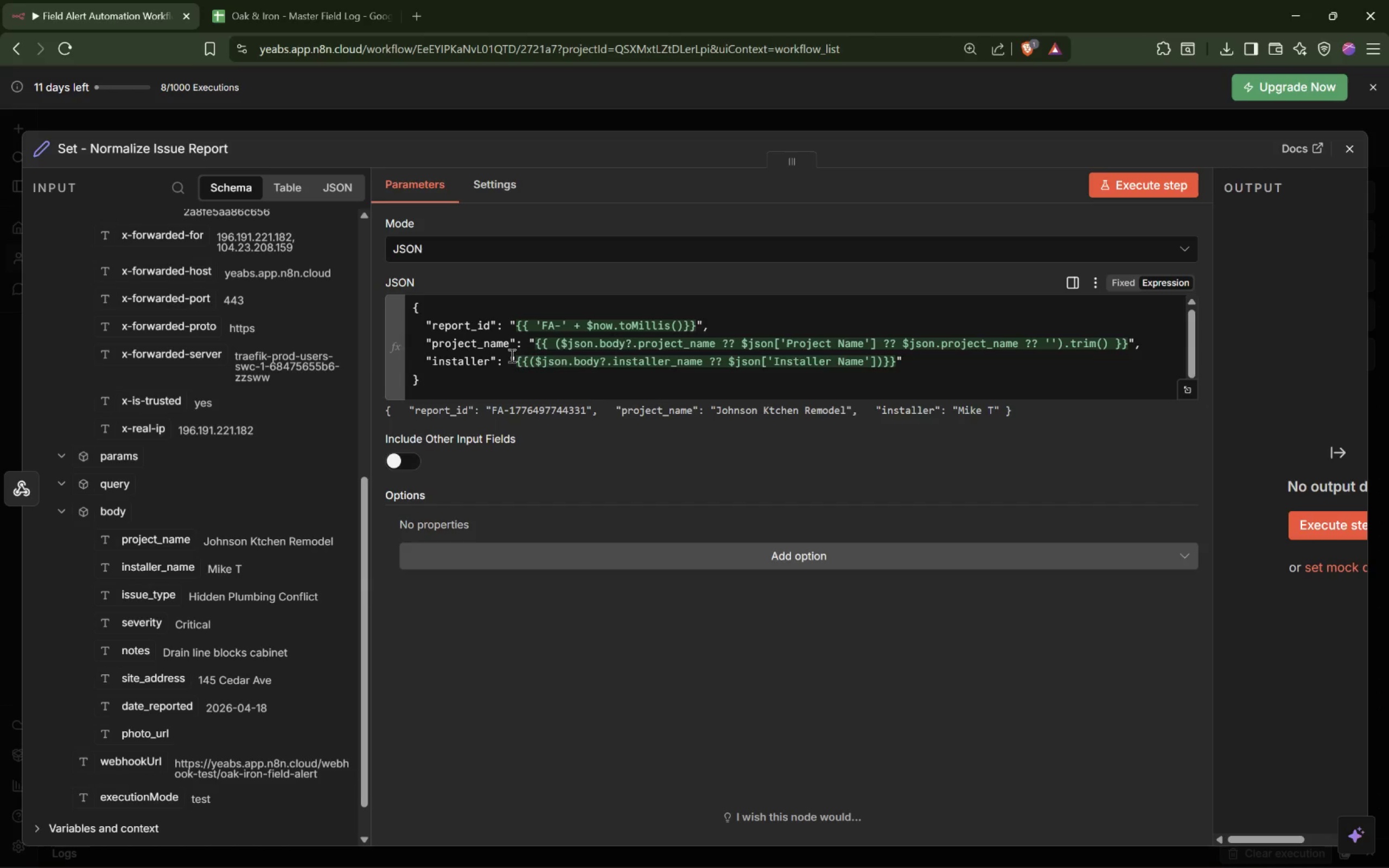 
type(  ?? $json.installer_name)
 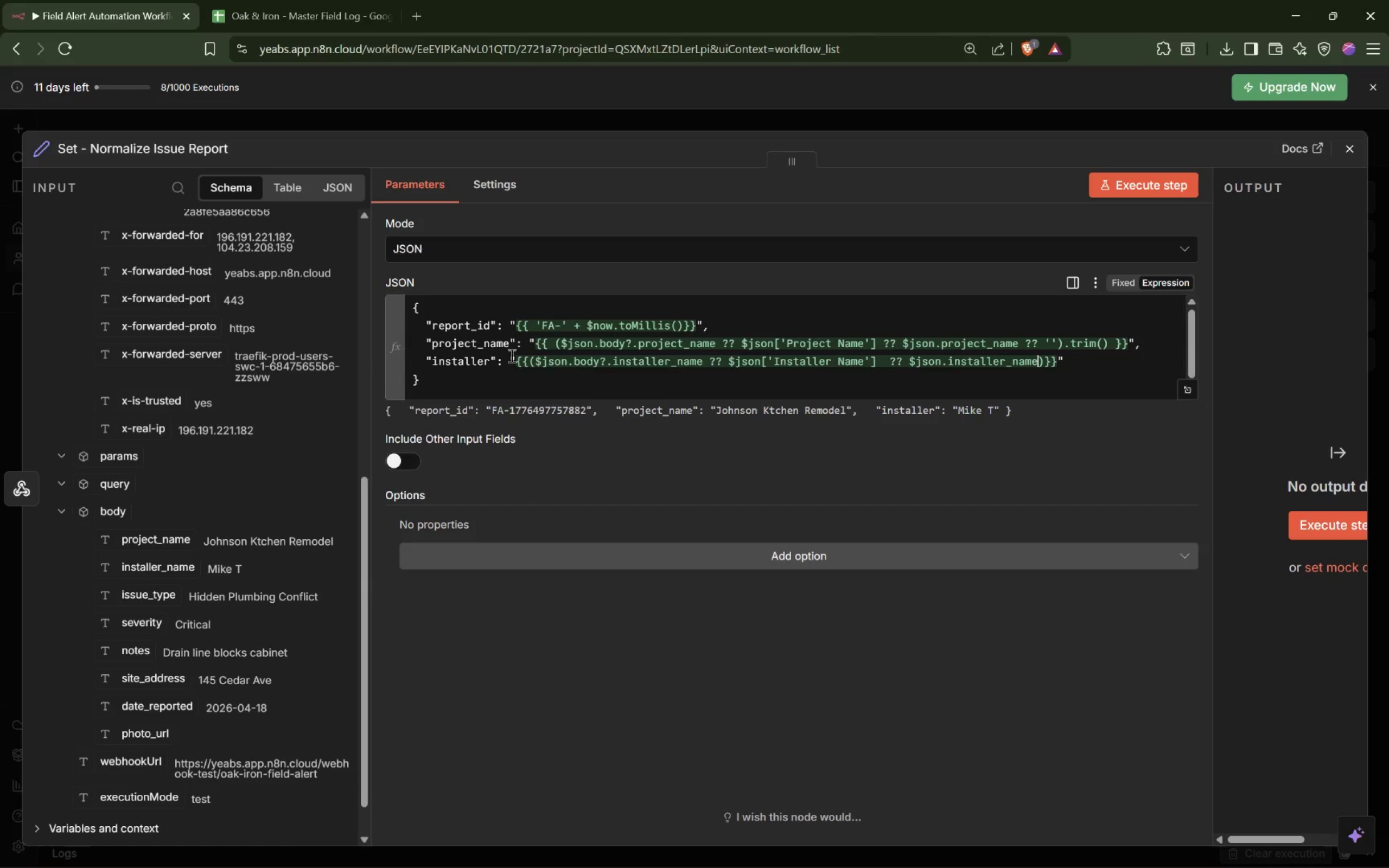 
key(Space)
 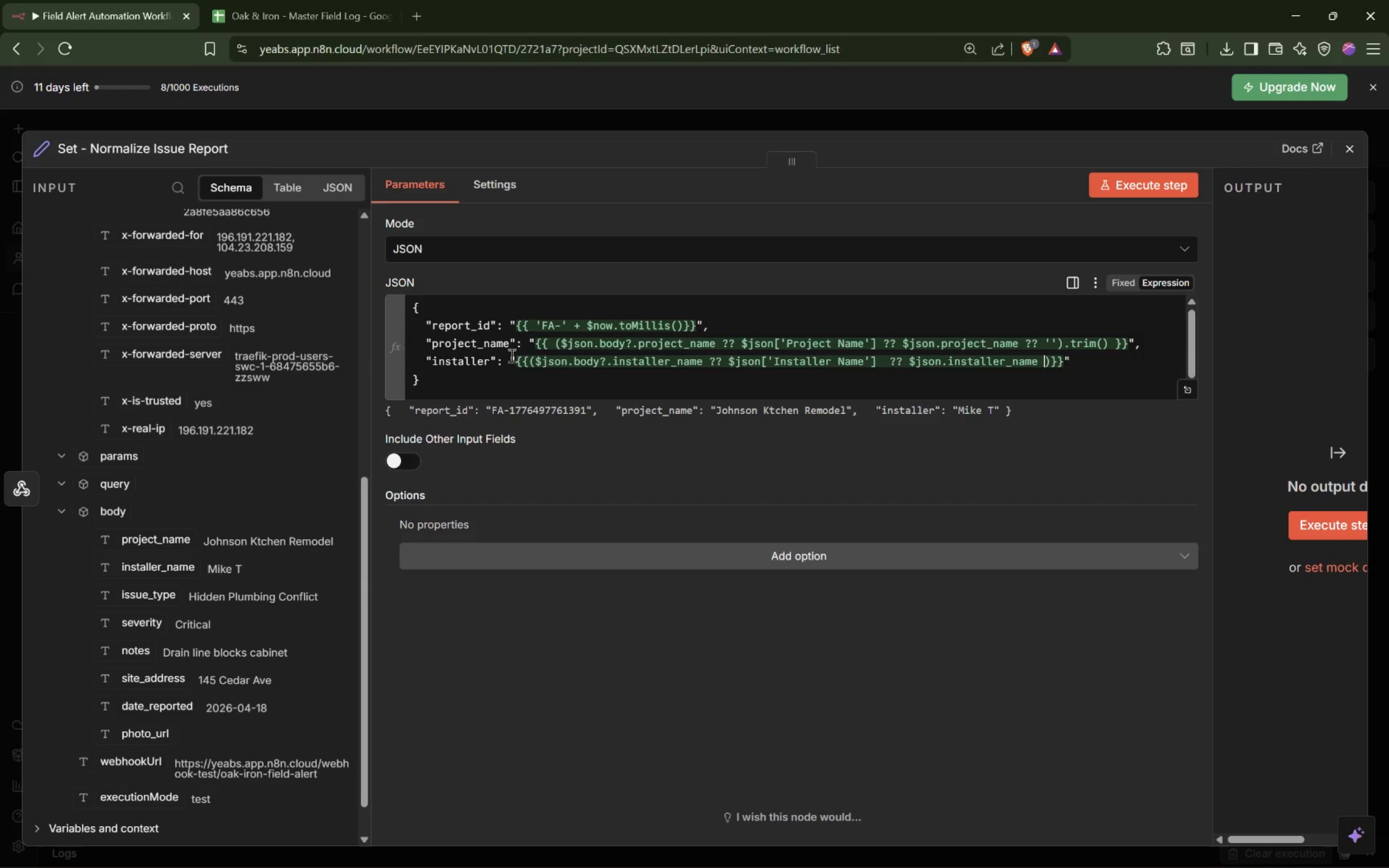 
key(Shift+Slash)
 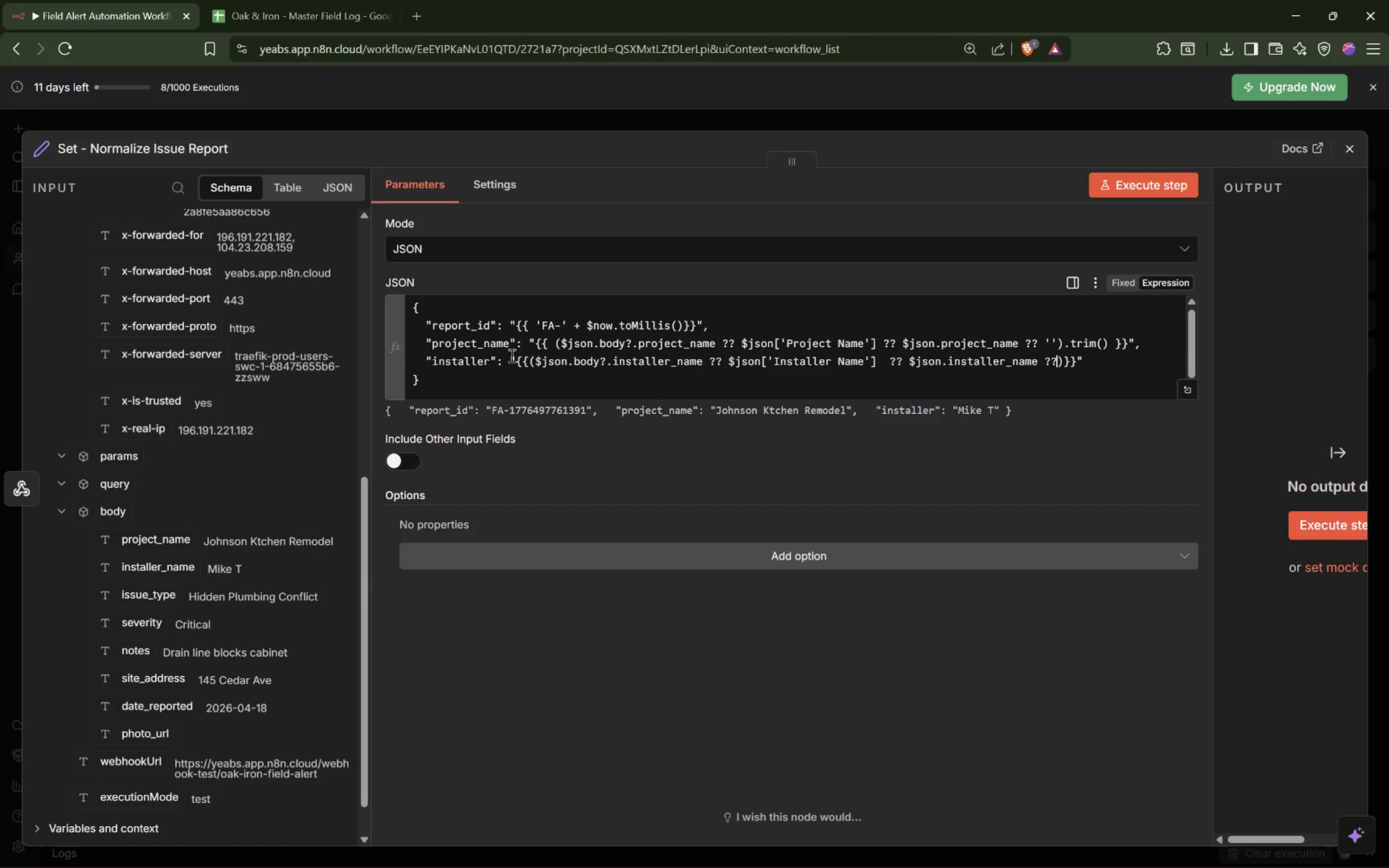 
key(Shift+Slash)
 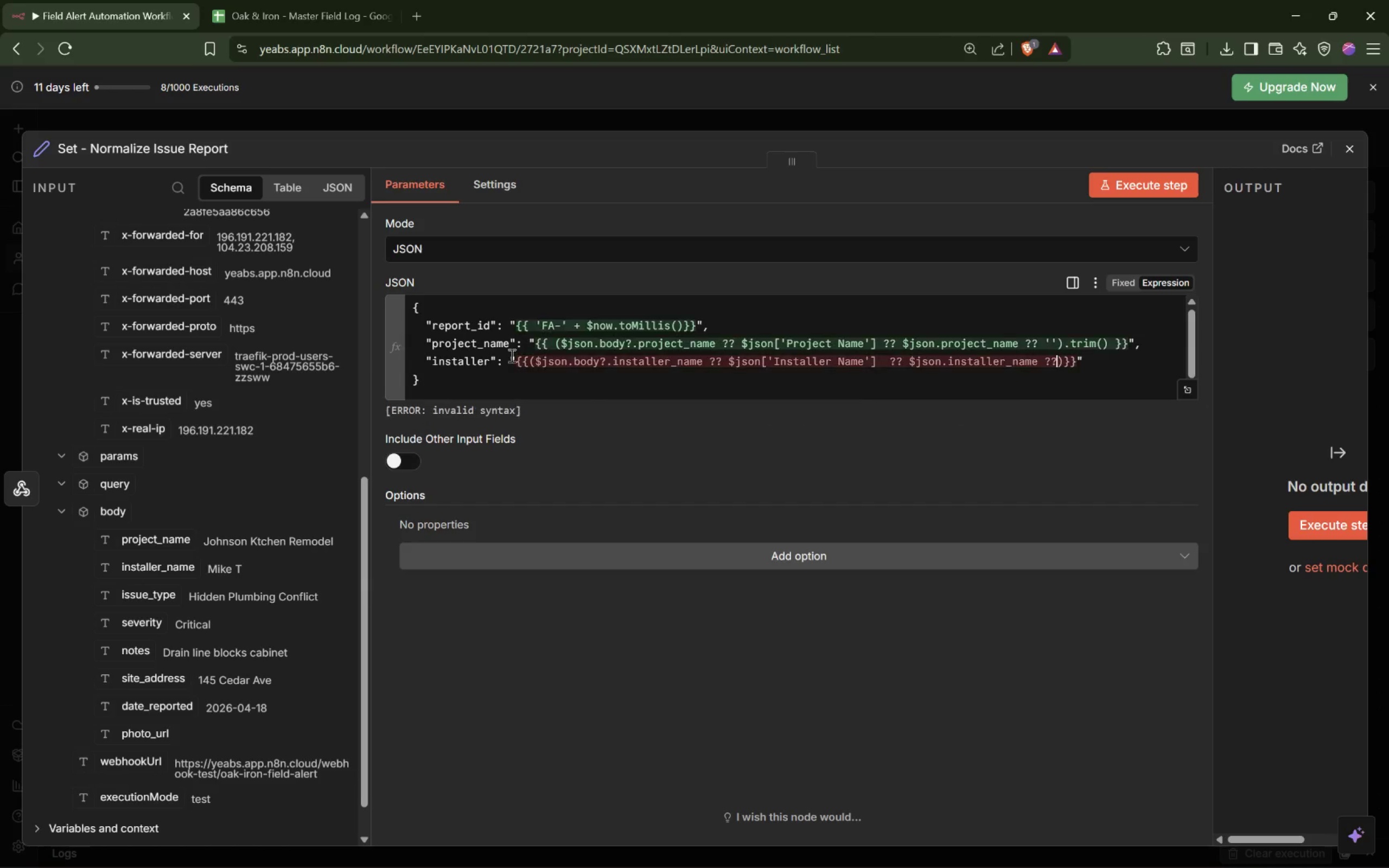 
key(Space)
 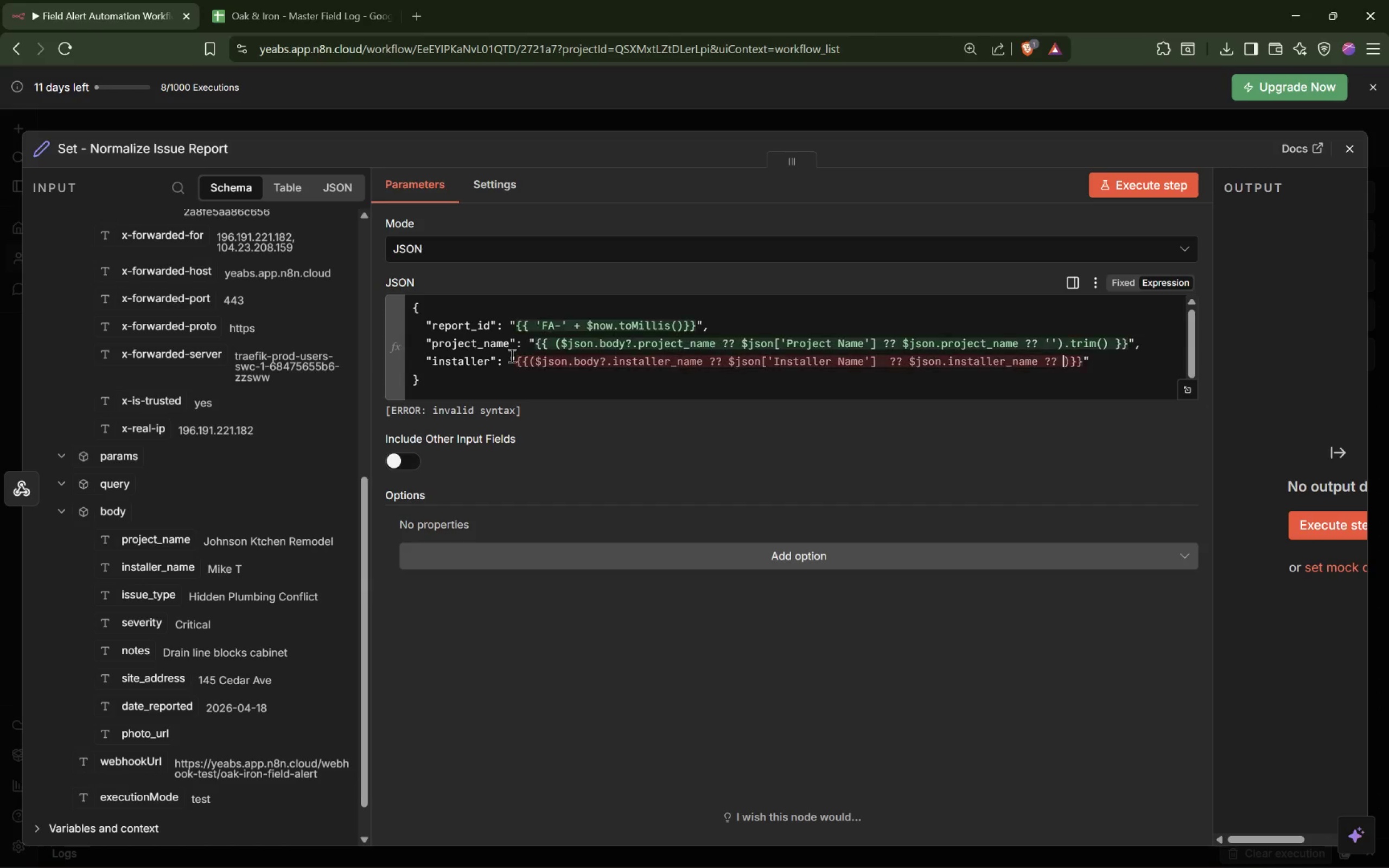 
key(Quote)
 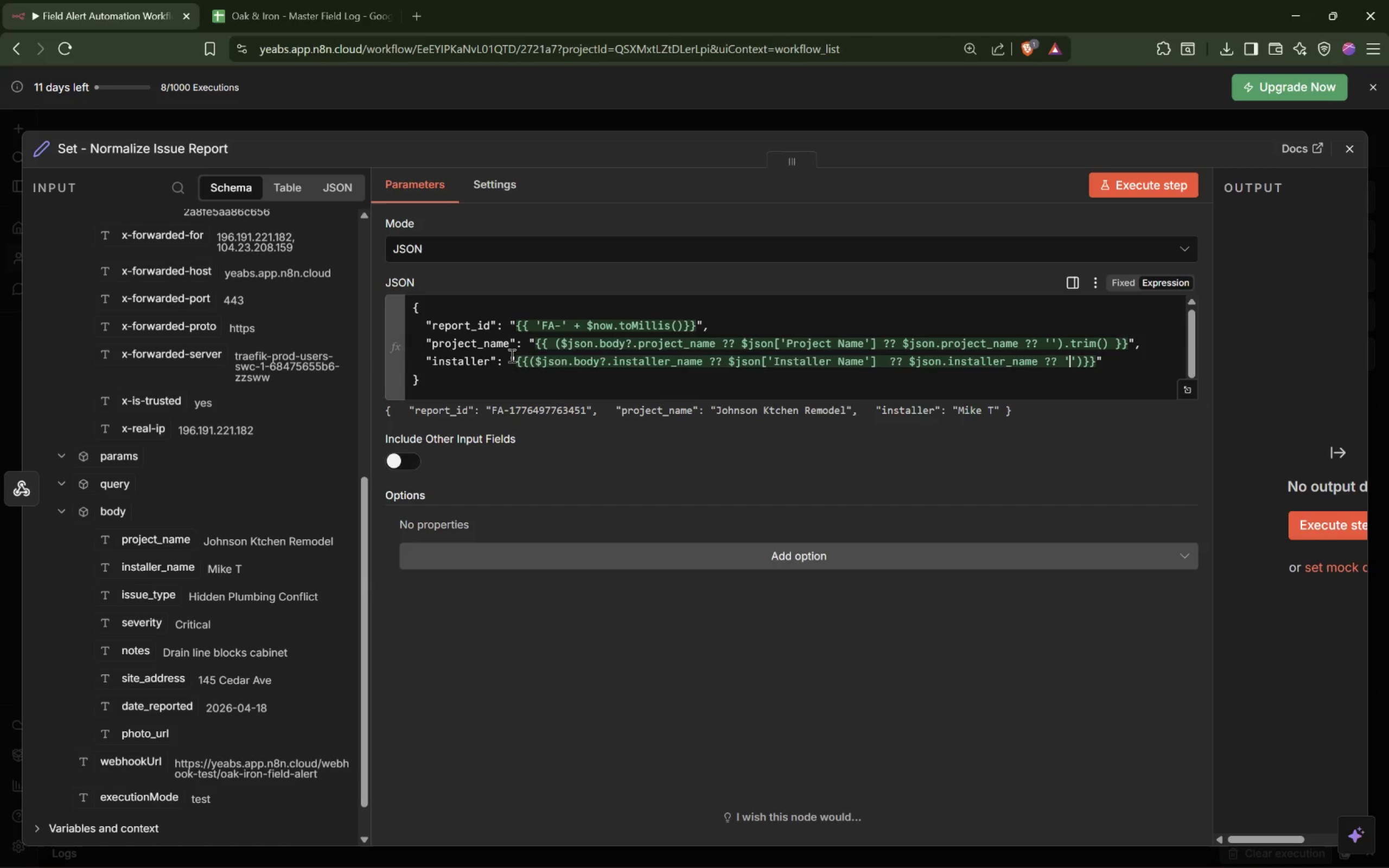 
key(ArrowRight)
 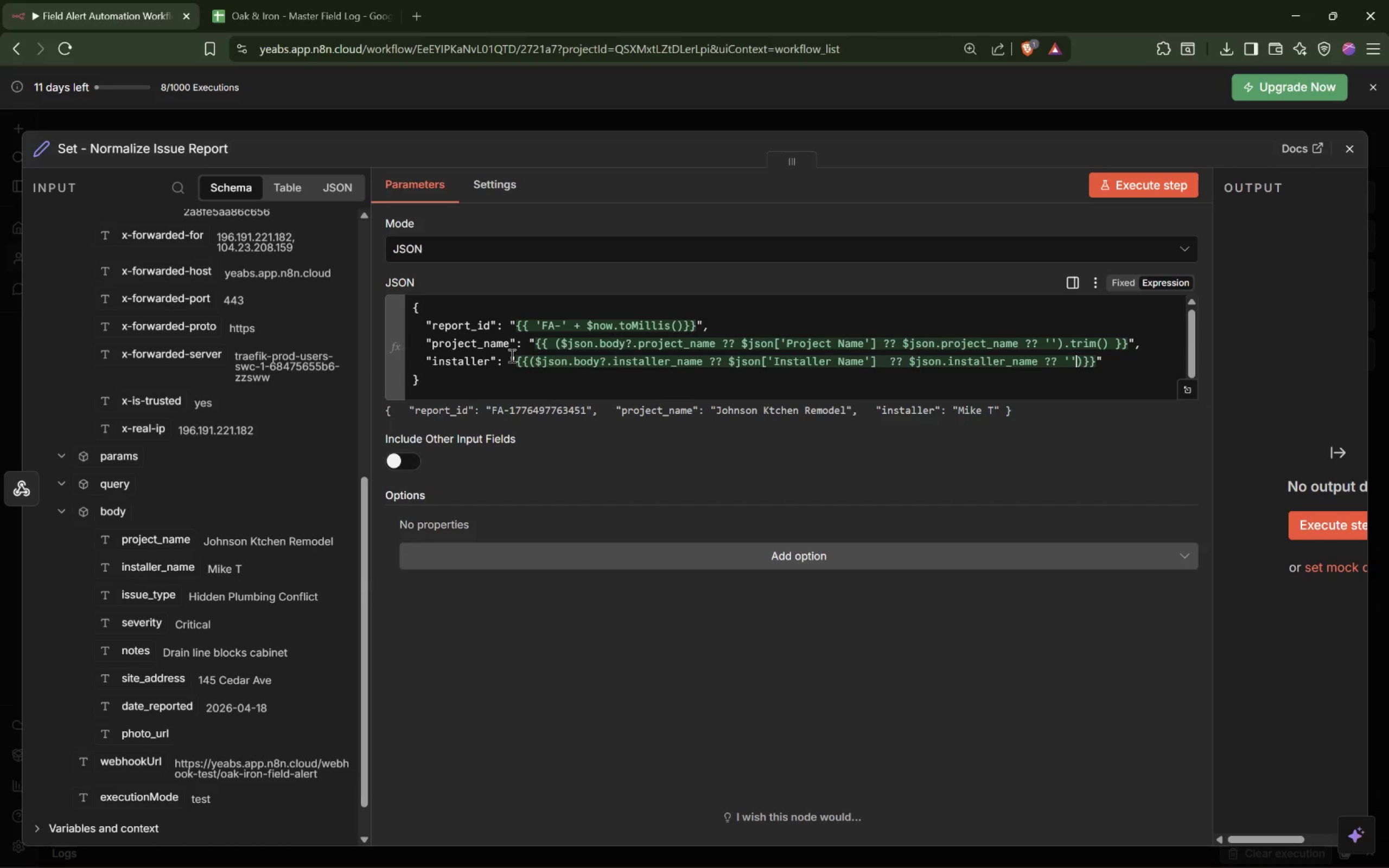 
key(ArrowRight)
 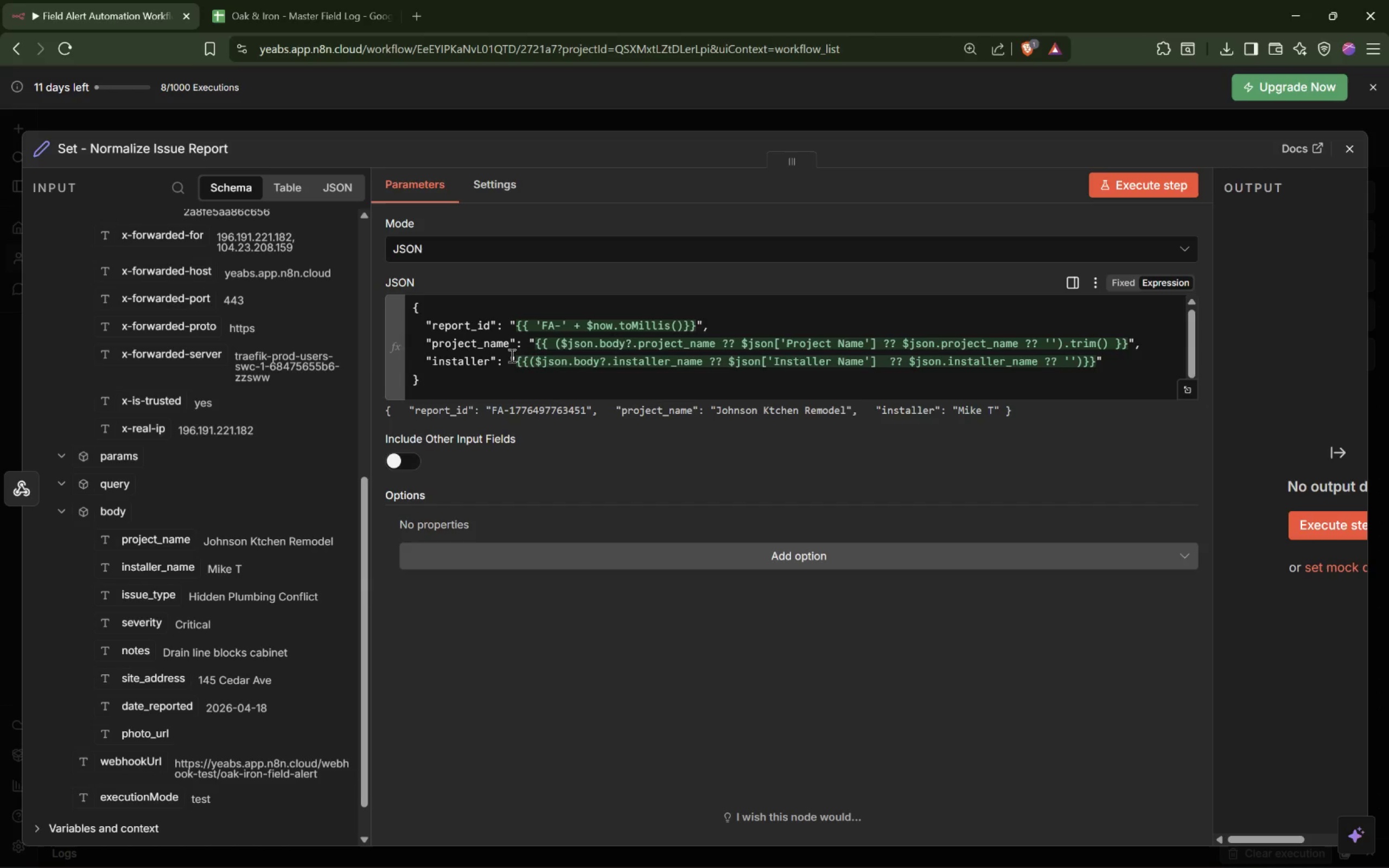 
type(.trim()
 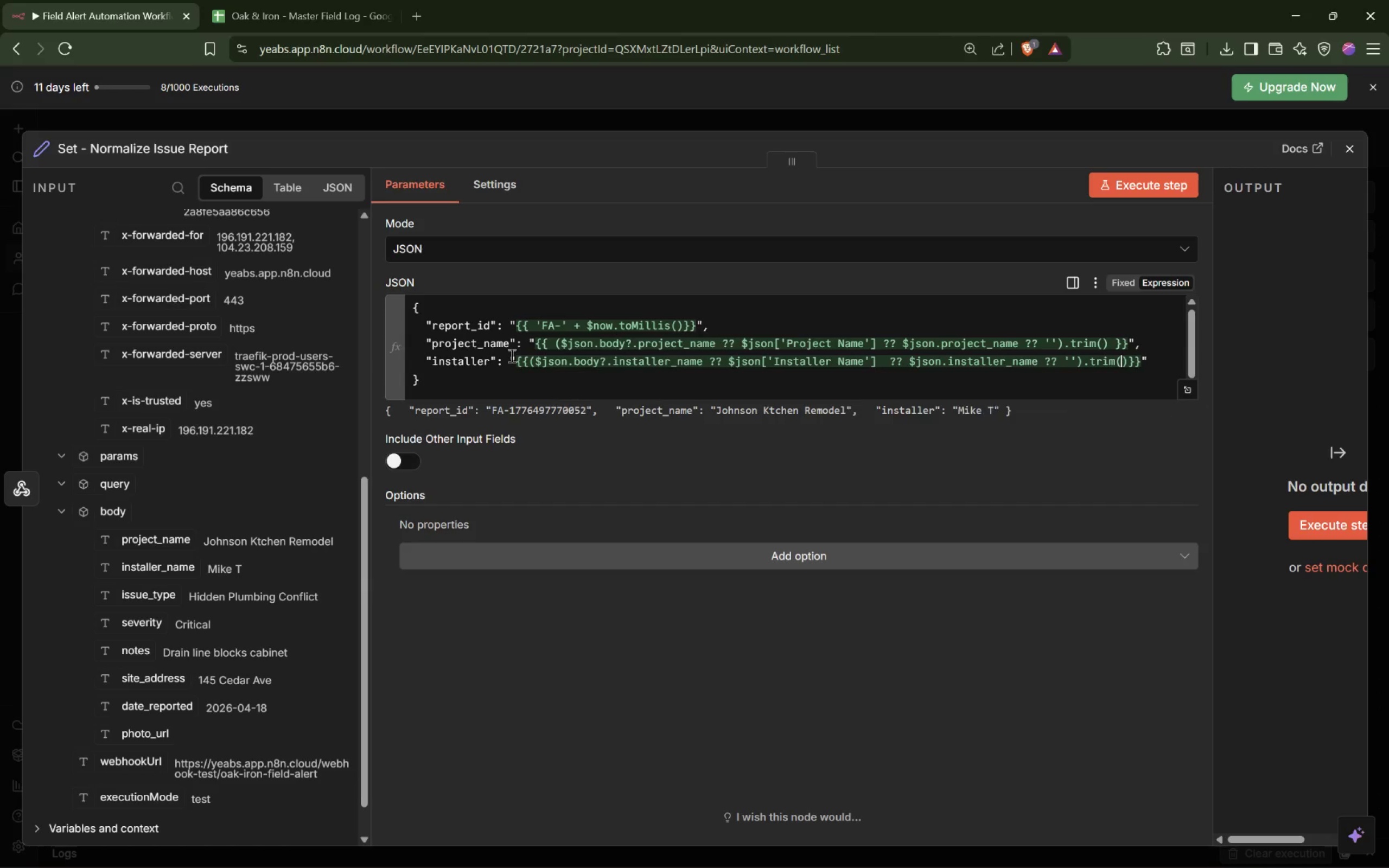 
key(ArrowRight)
 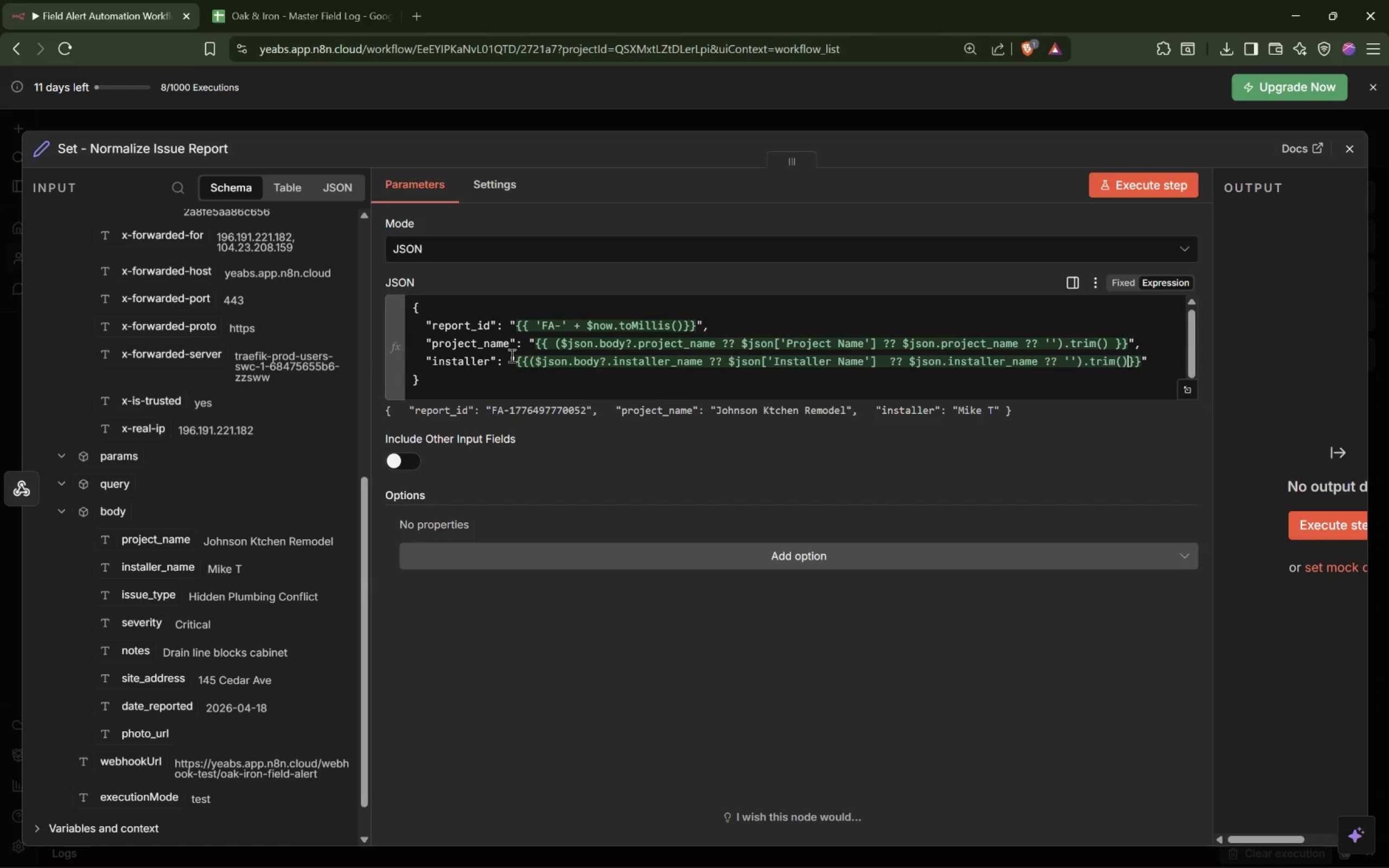 
key(Space)
 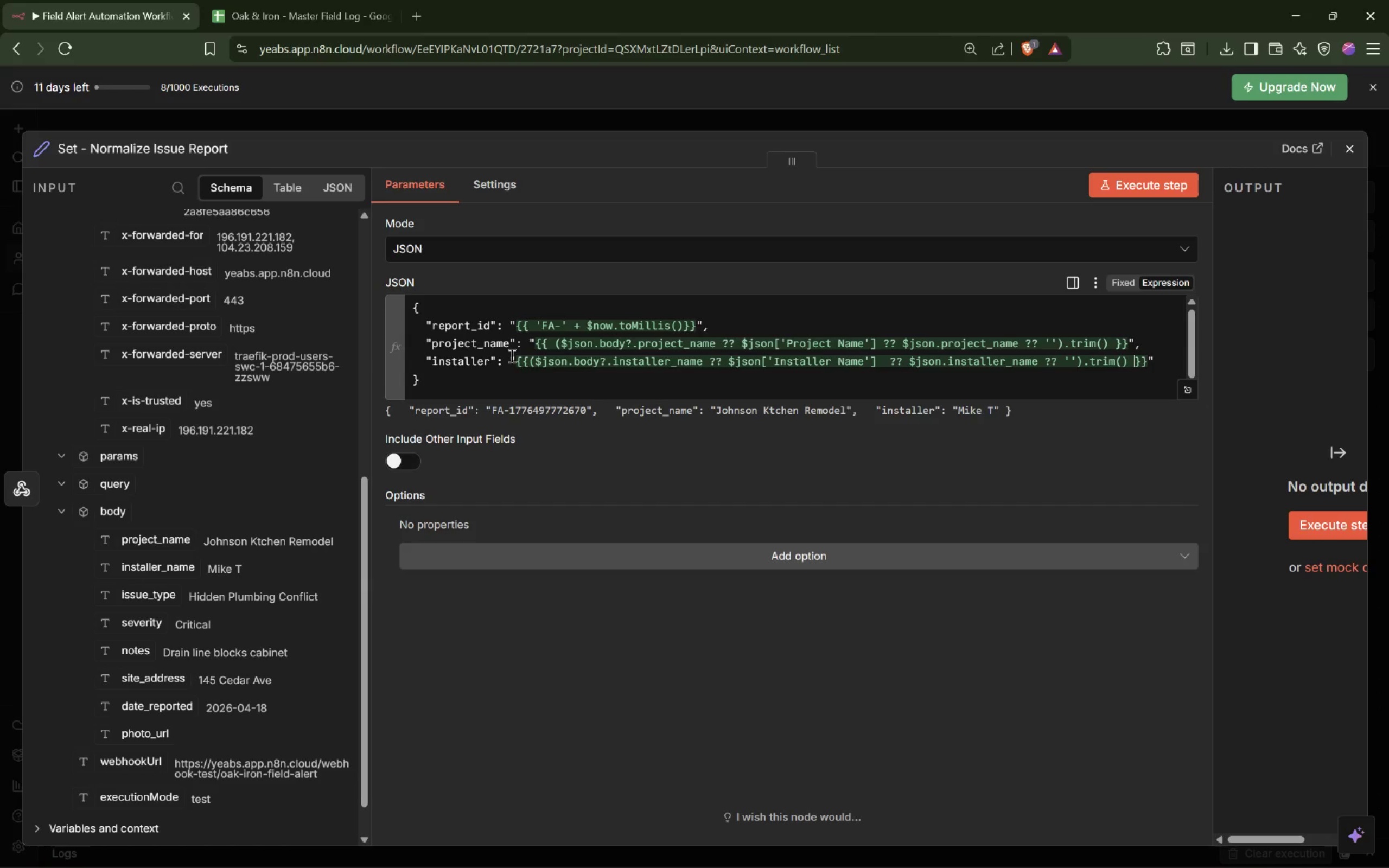 
hold_key(key=ArrowLeft, duration=1.5)
 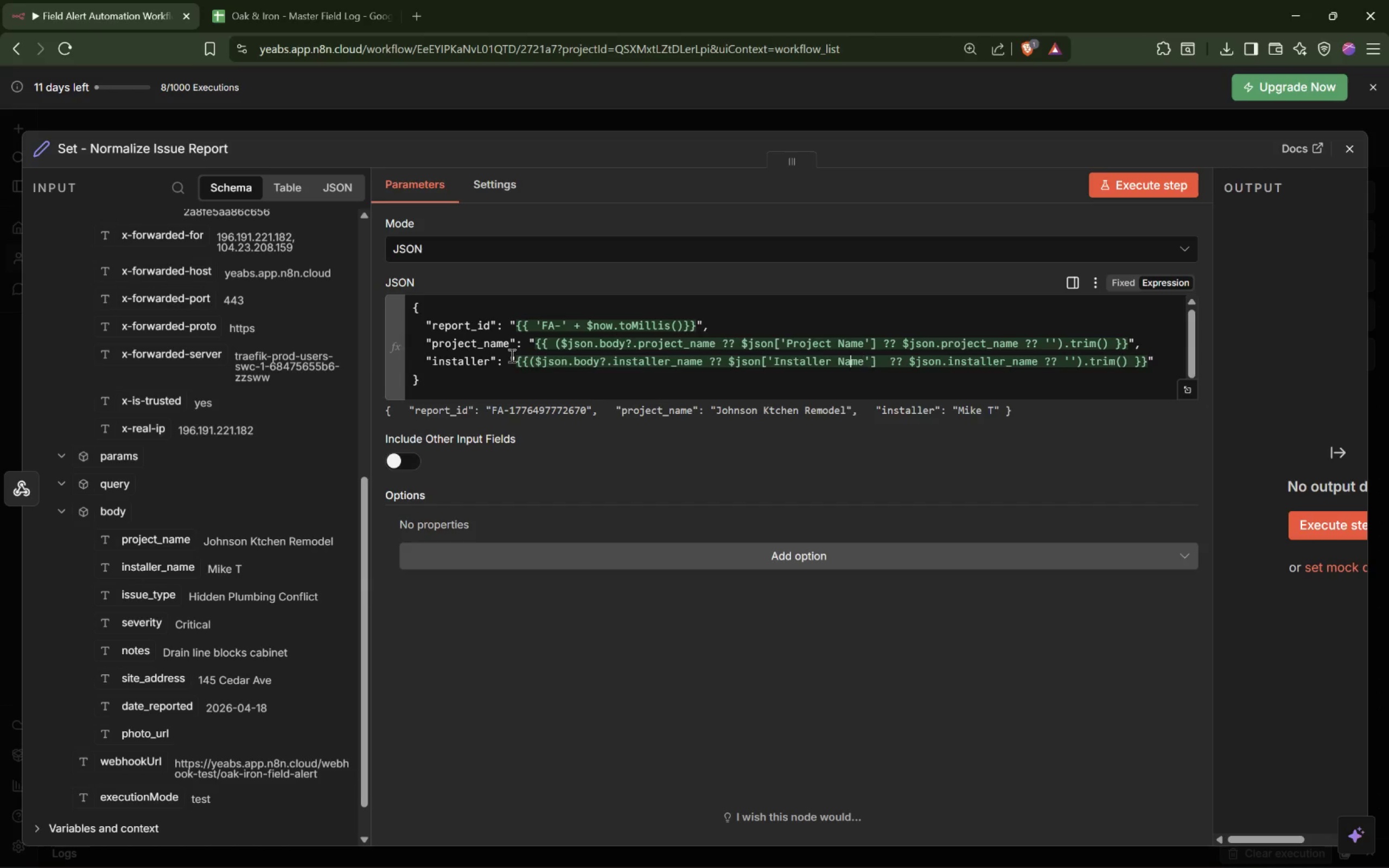 
hold_key(key=ArrowLeft, duration=1.52)
 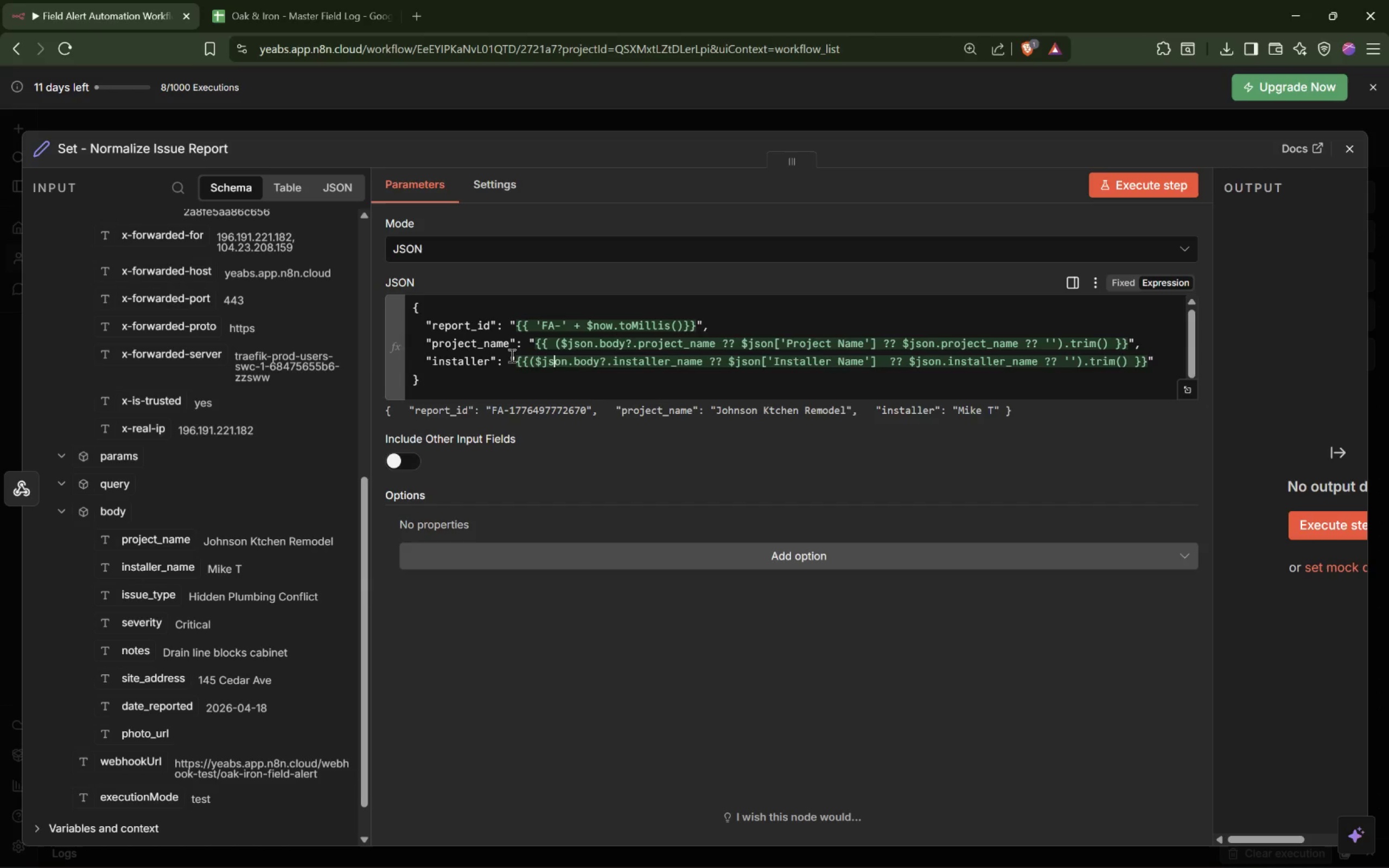 
hold_key(key=ArrowLeft, duration=0.41)
 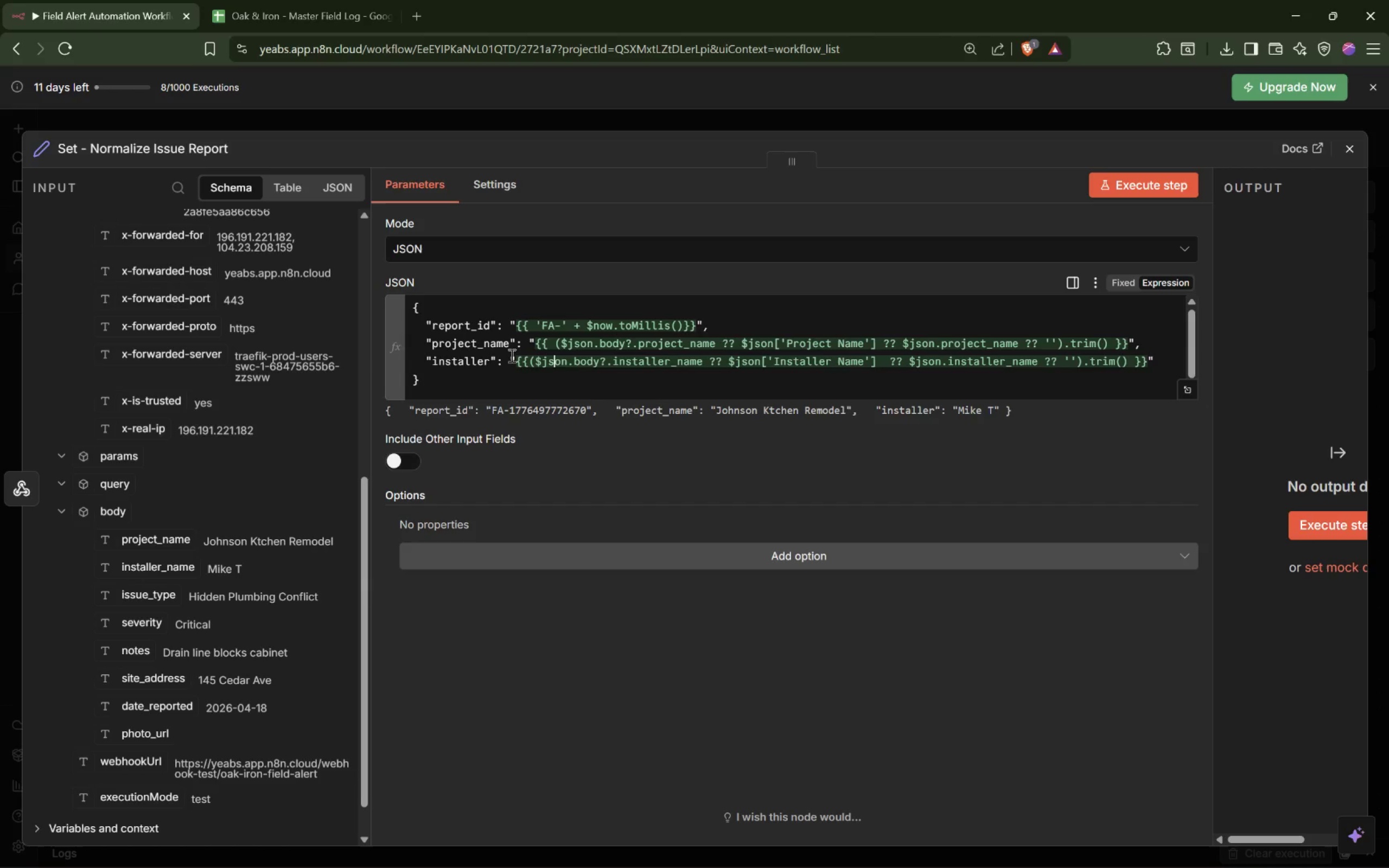 
key(ArrowLeft)
 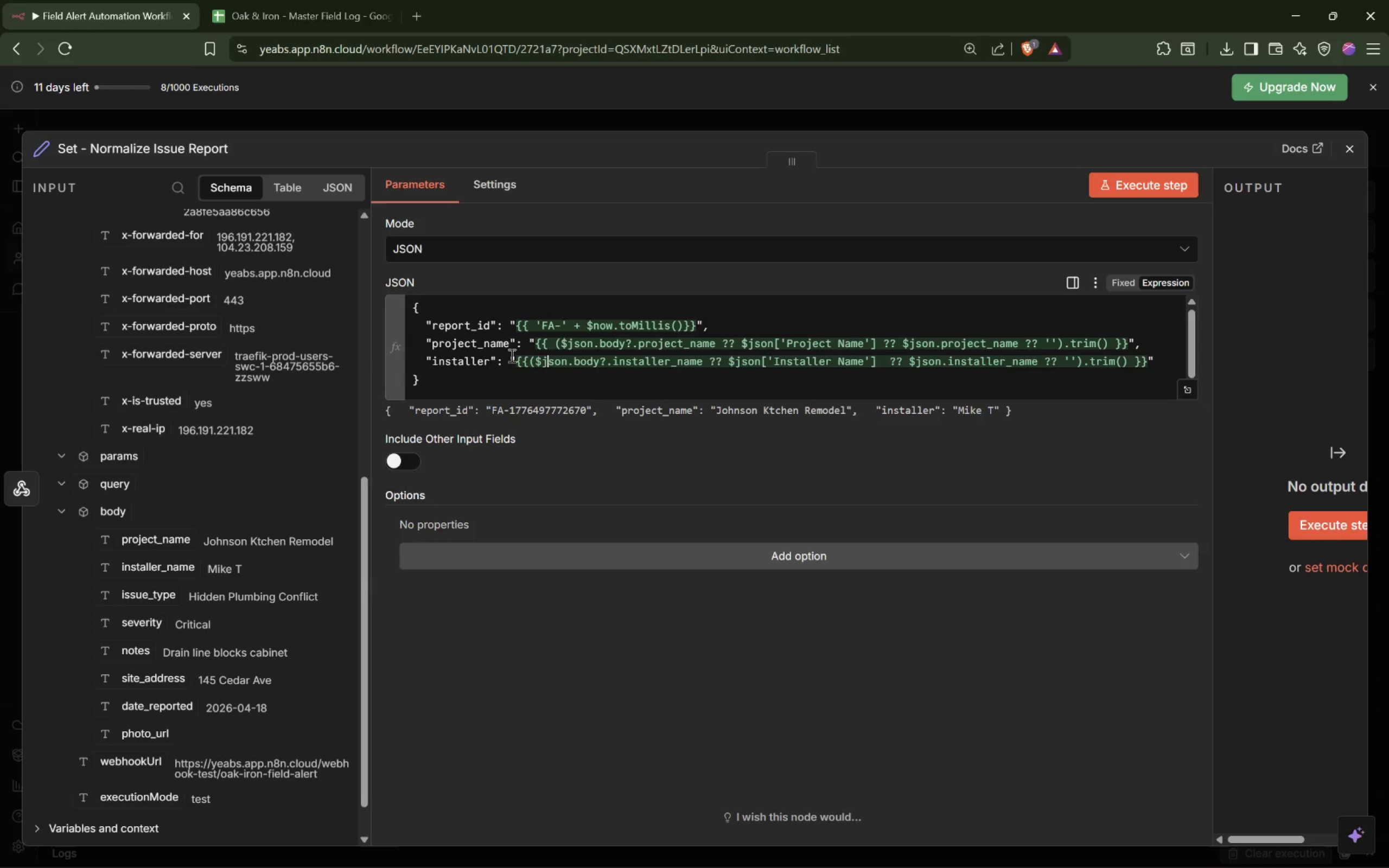 
key(ArrowLeft)
 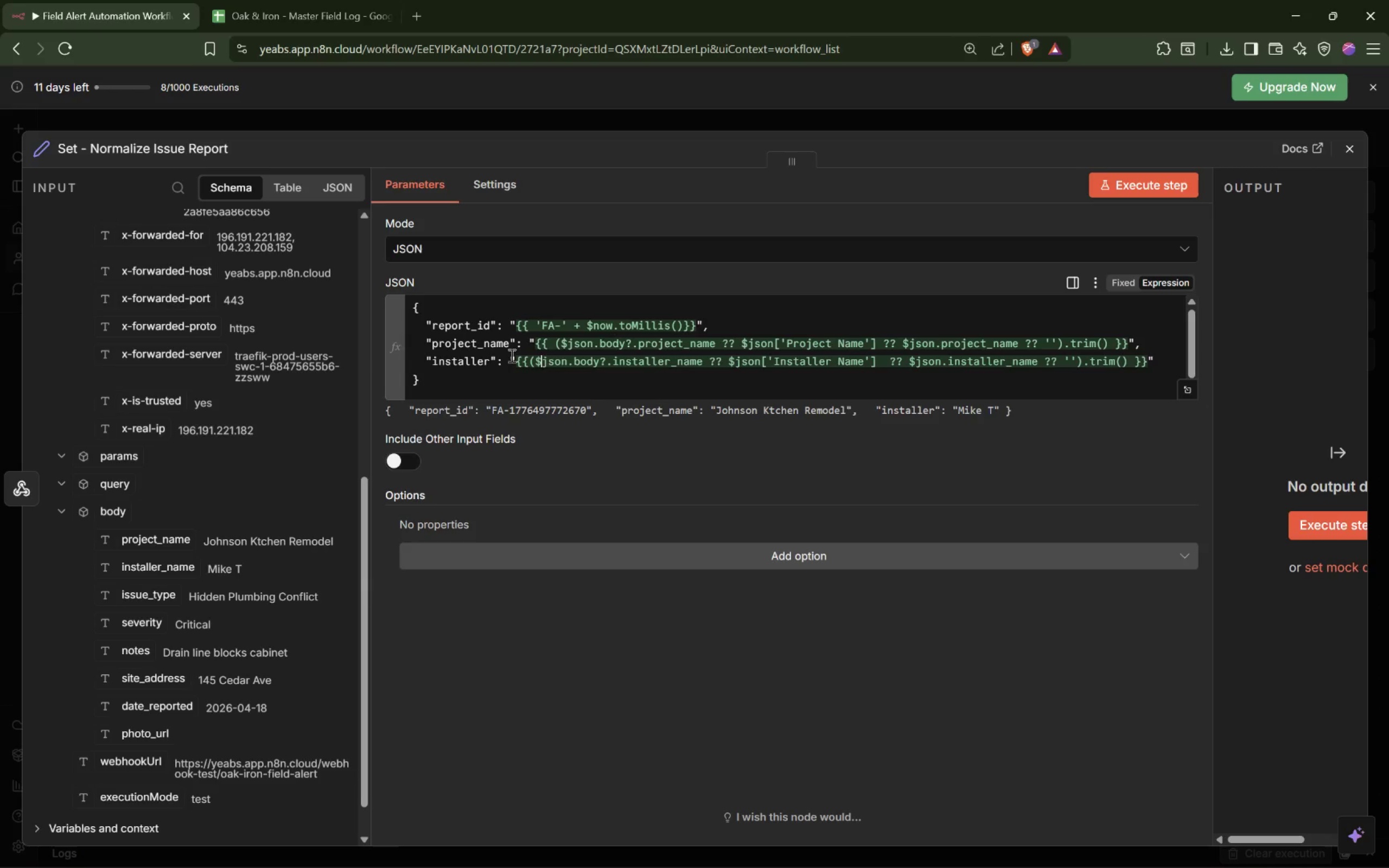 
key(ArrowLeft)
 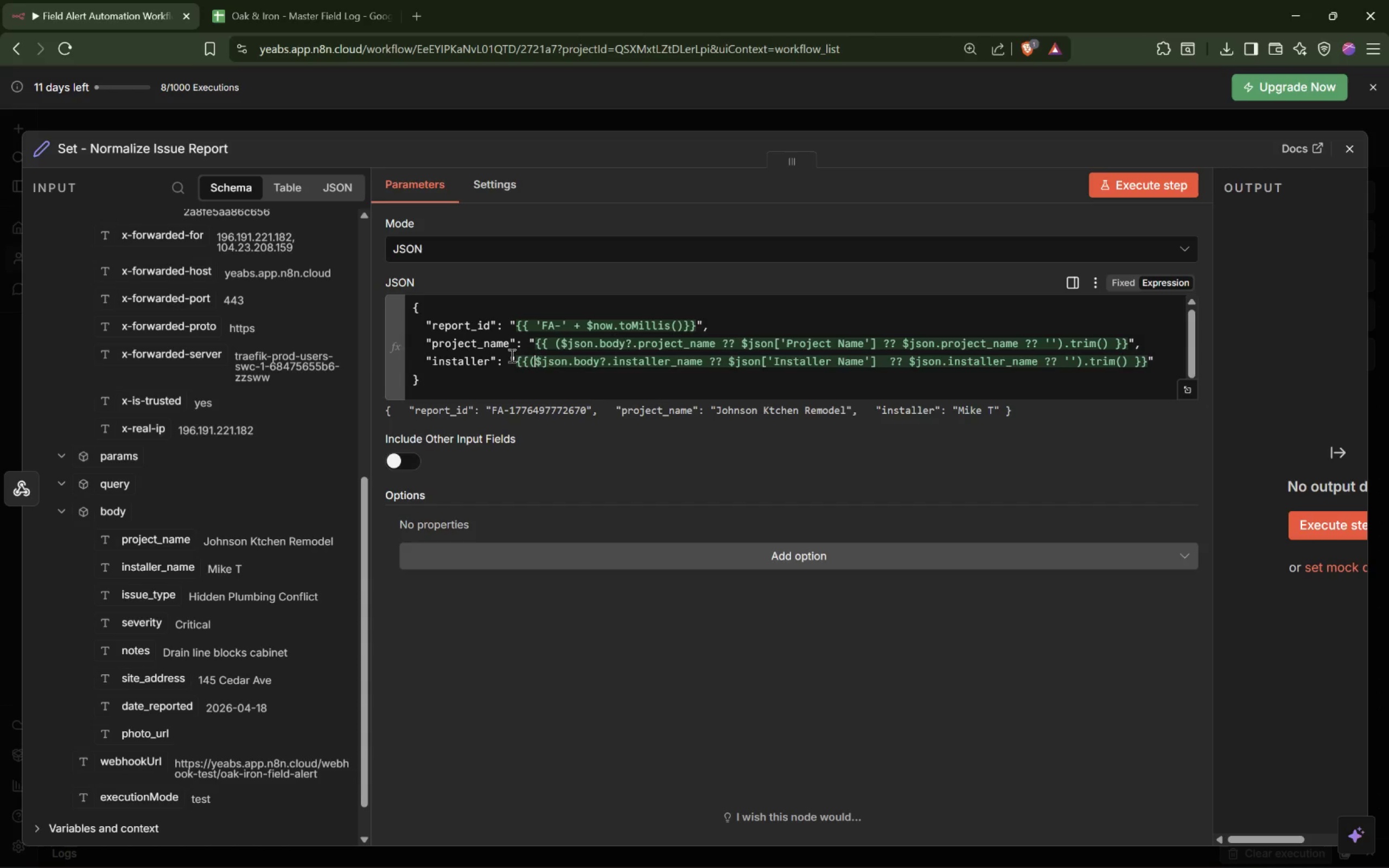 
key(ArrowLeft)
 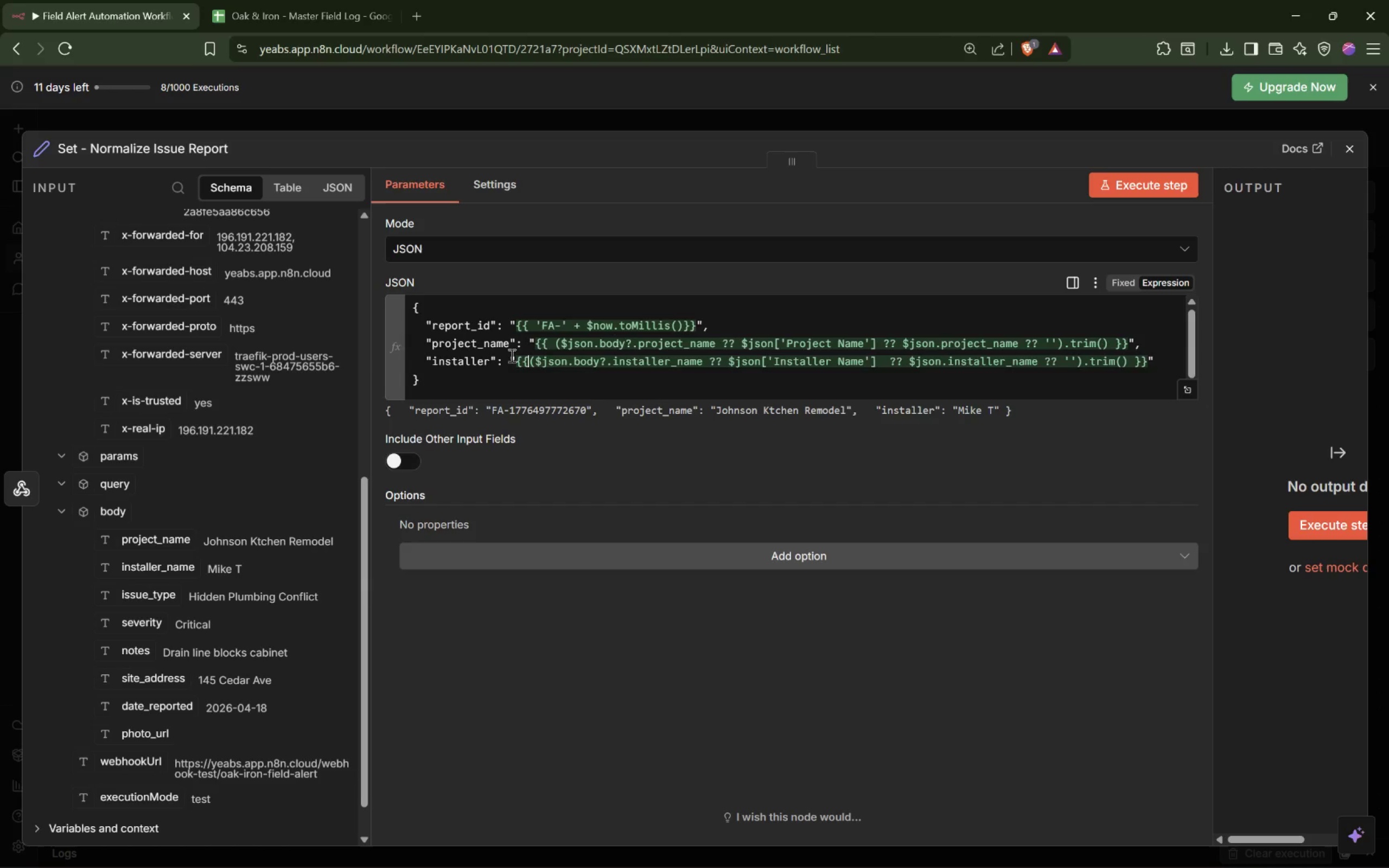 
key(Space)
 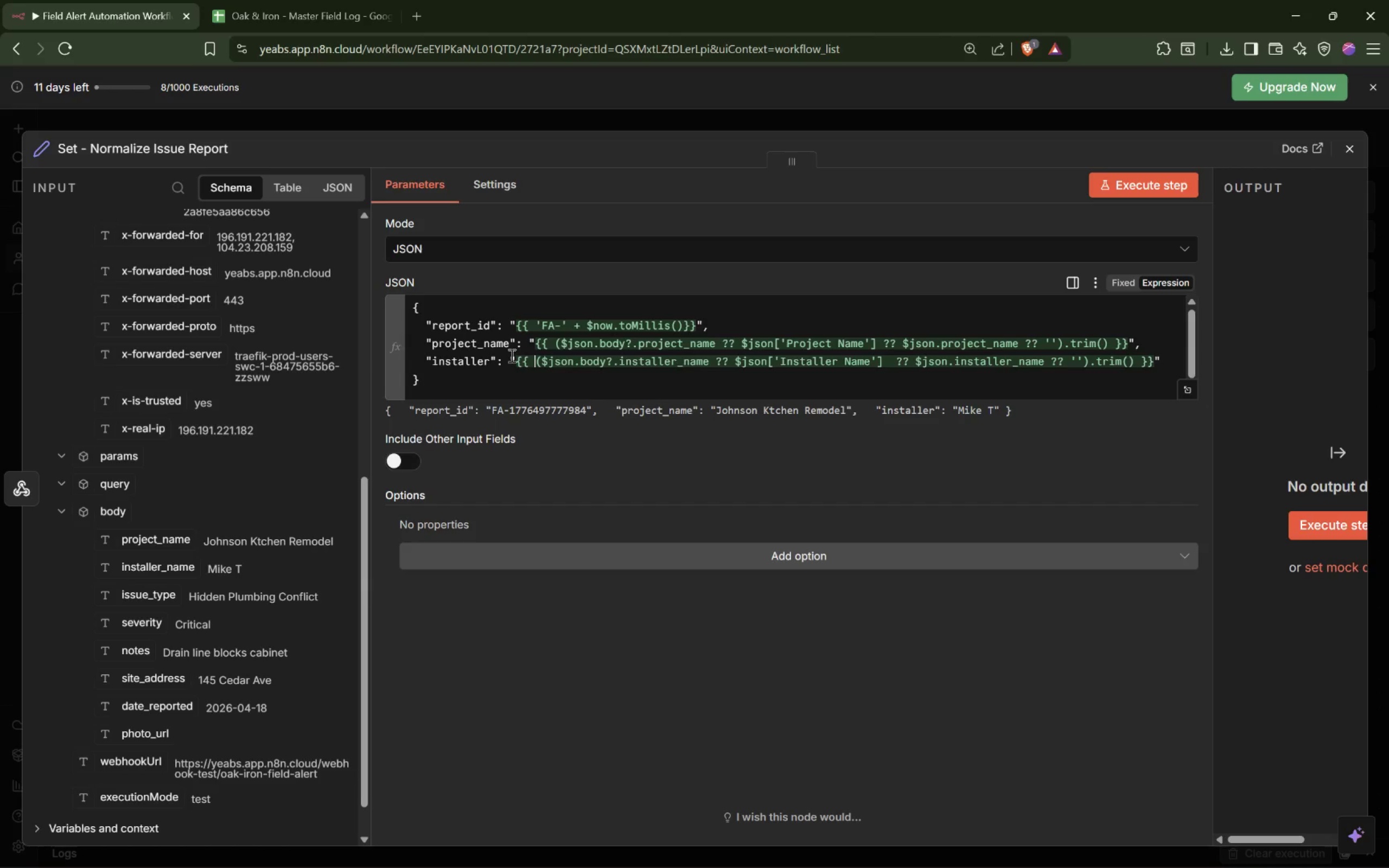 
key(End)
 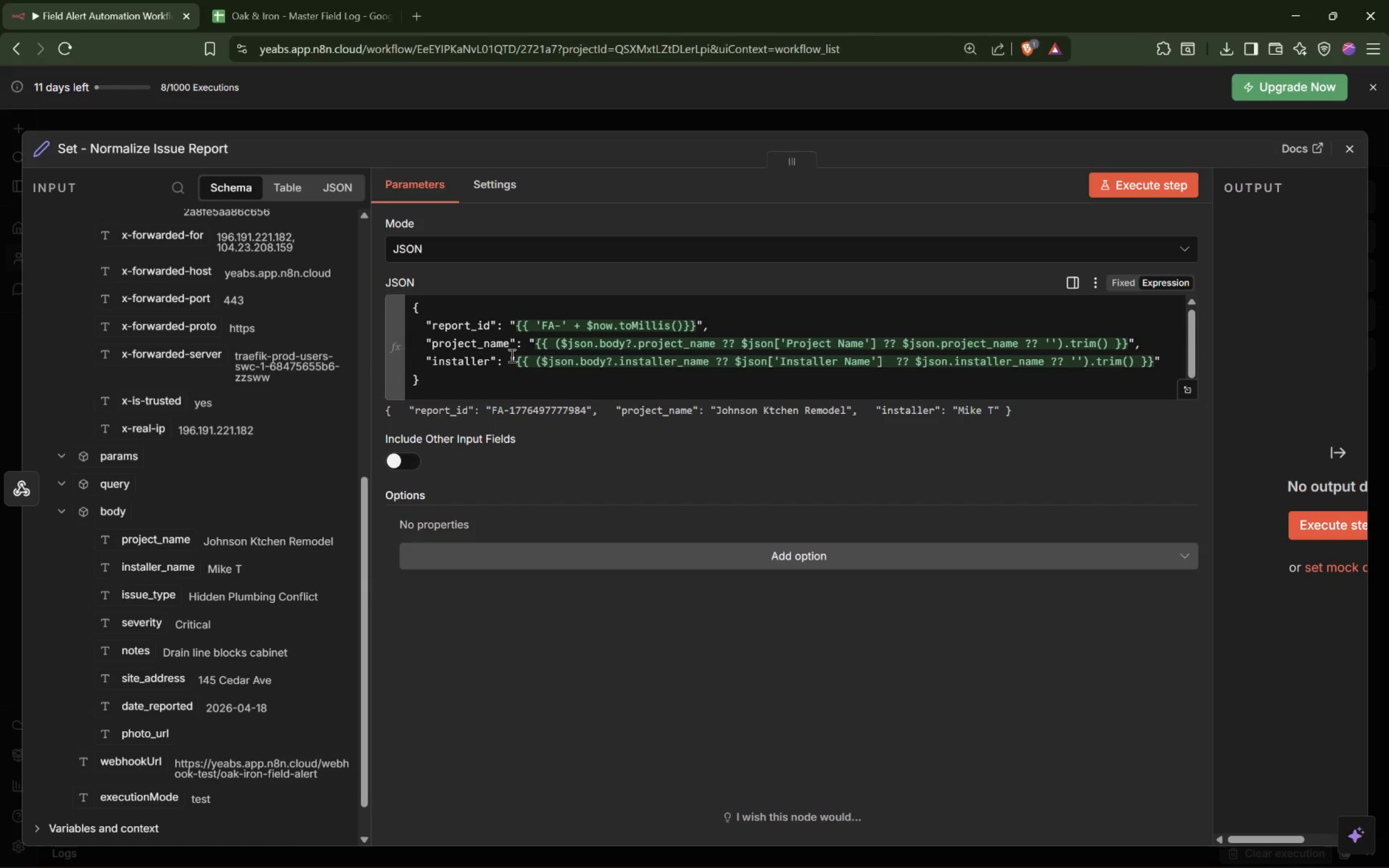 
key(Comma)
 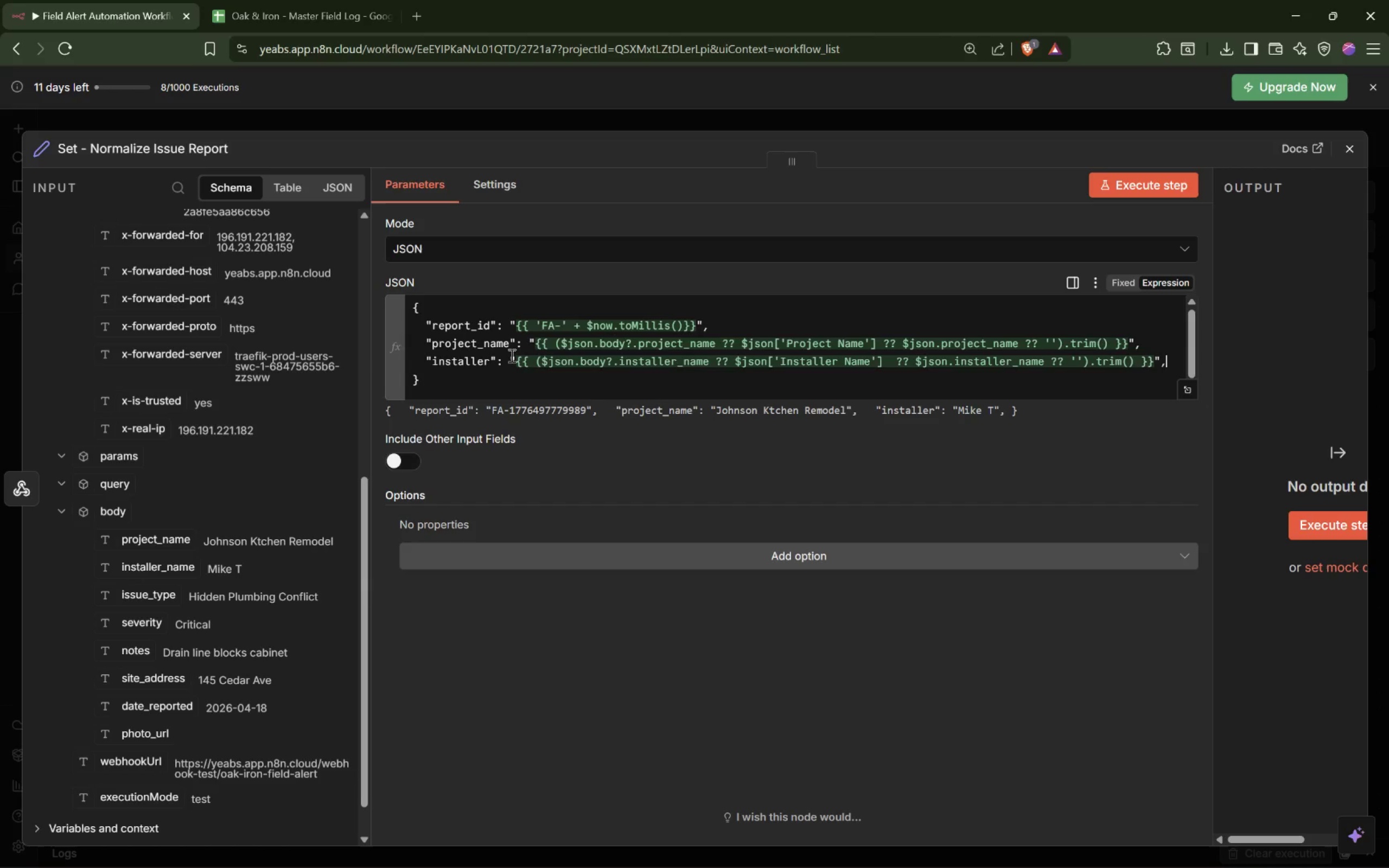 
key(Enter)
 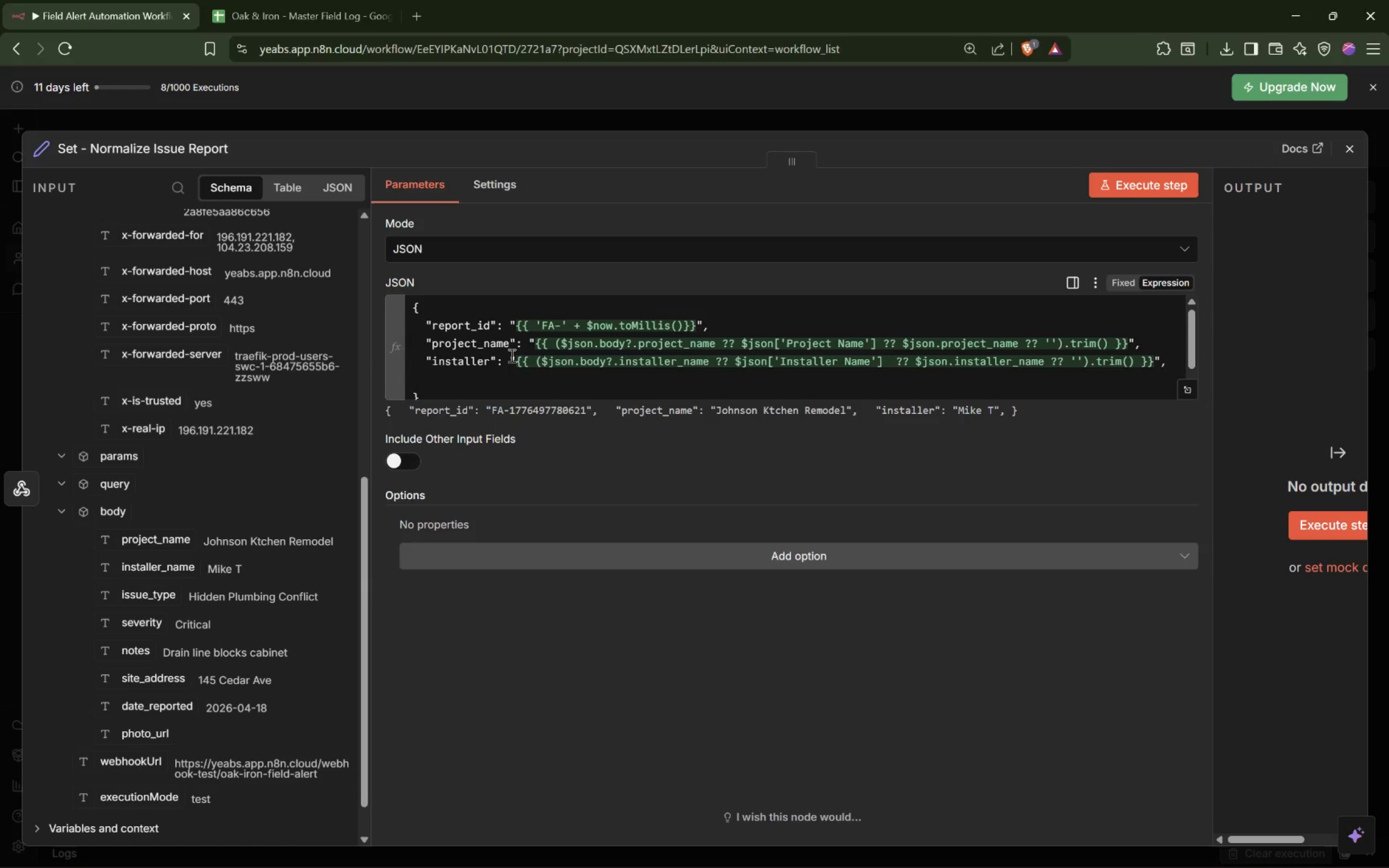 
wait(12.97)
 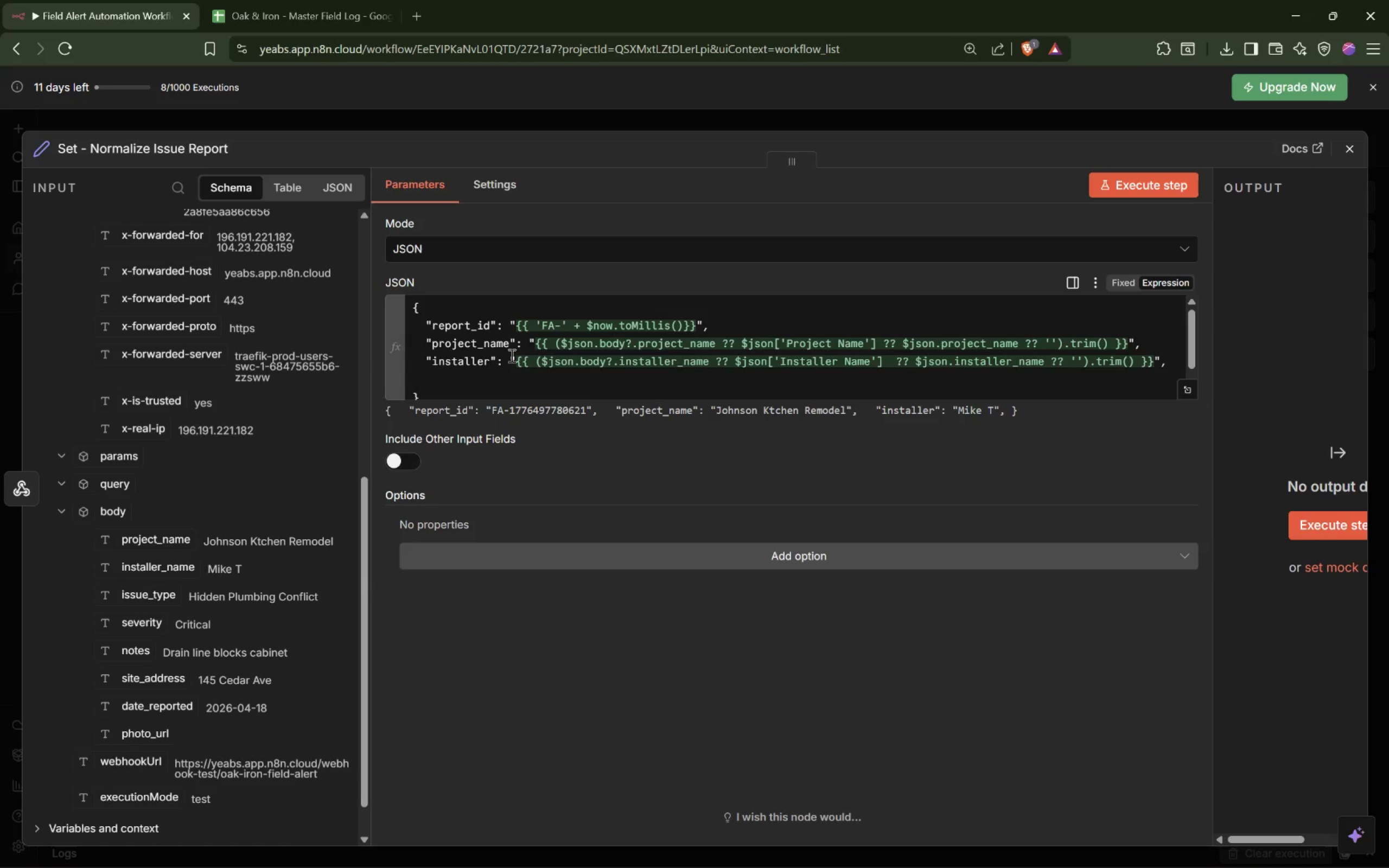 
type(  "issue_type": "")
 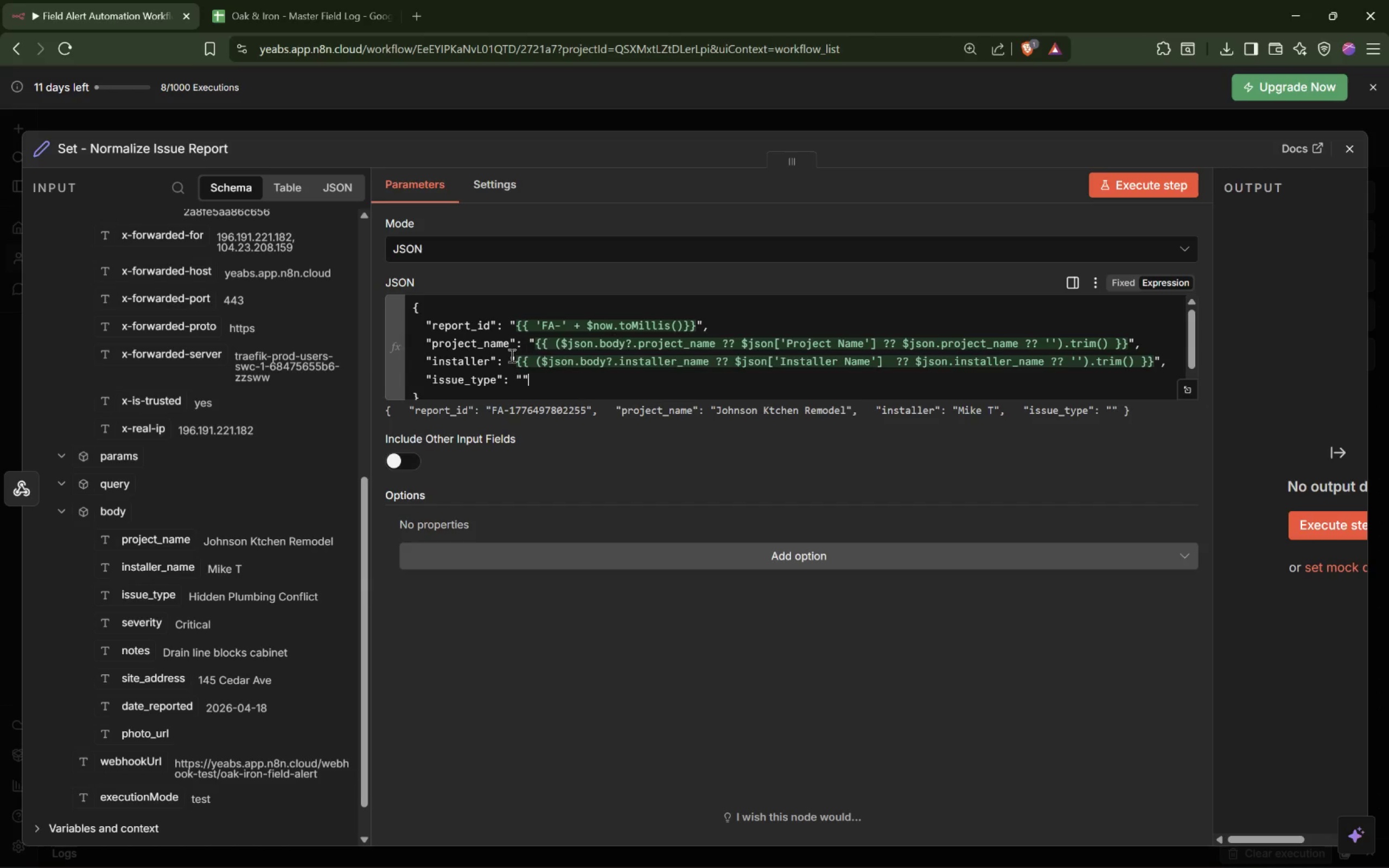 
 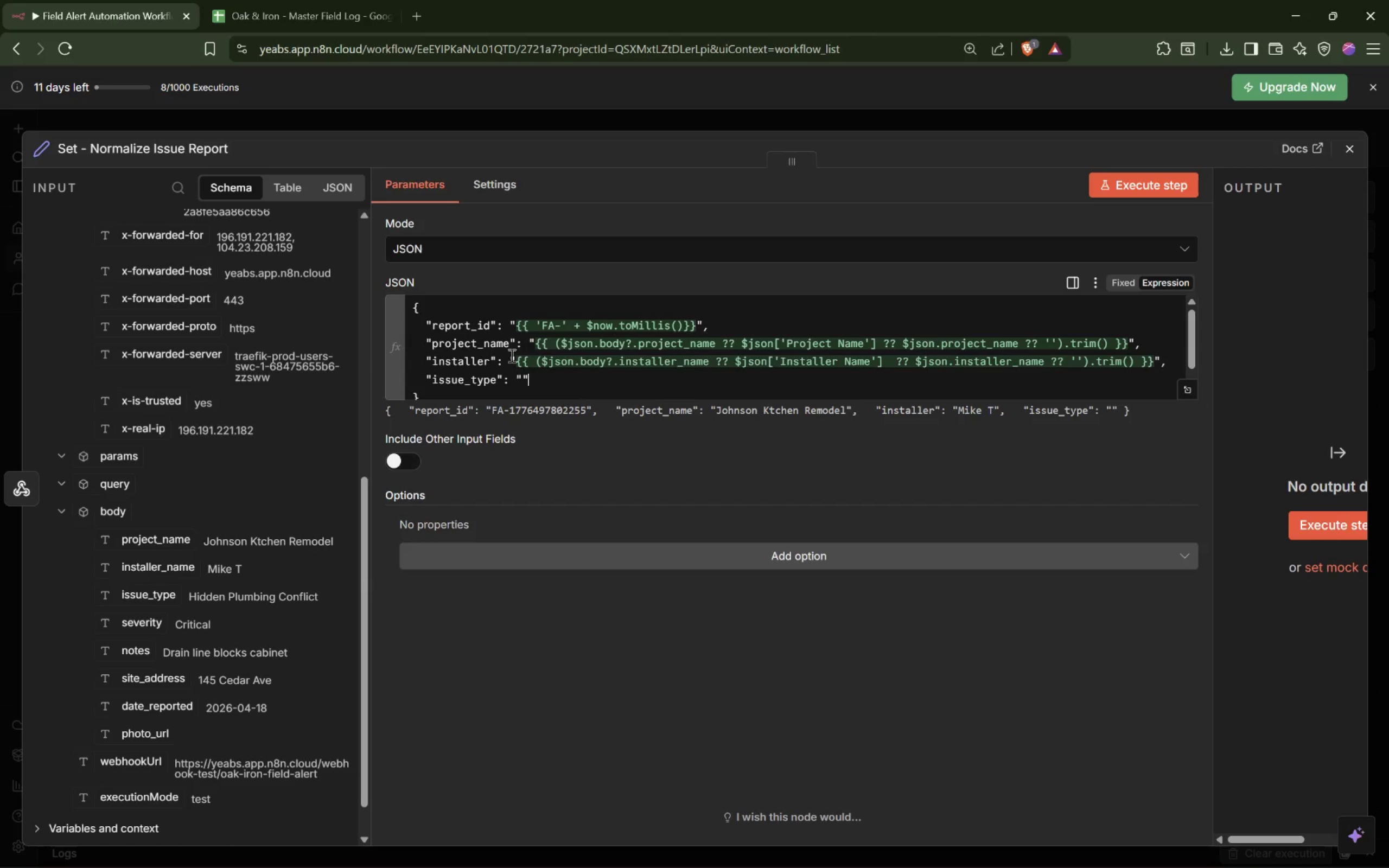 
key(ArrowLeft)
 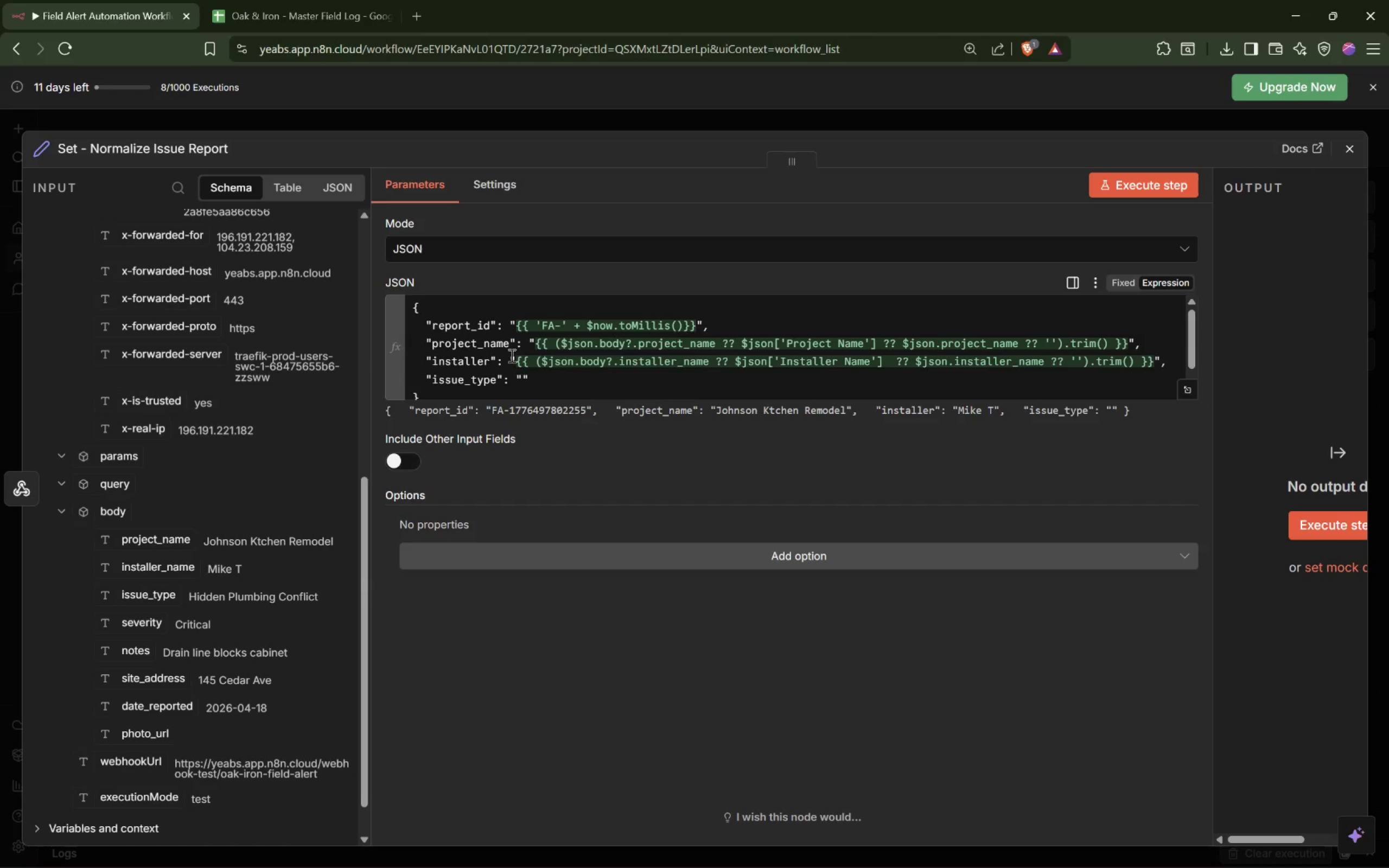 
key(Shift+BracketLeft)
 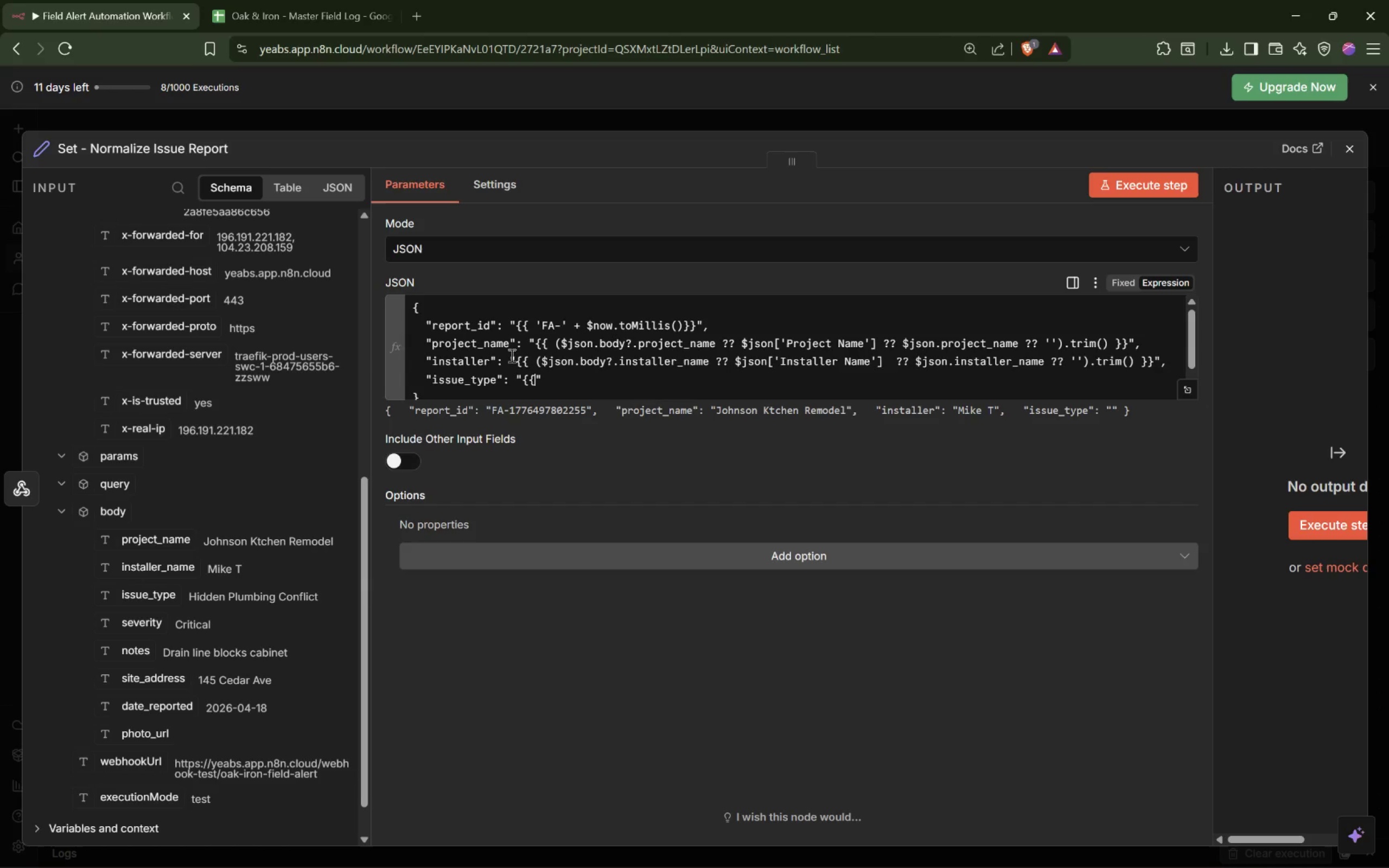 
key(Shift+BracketLeft)
 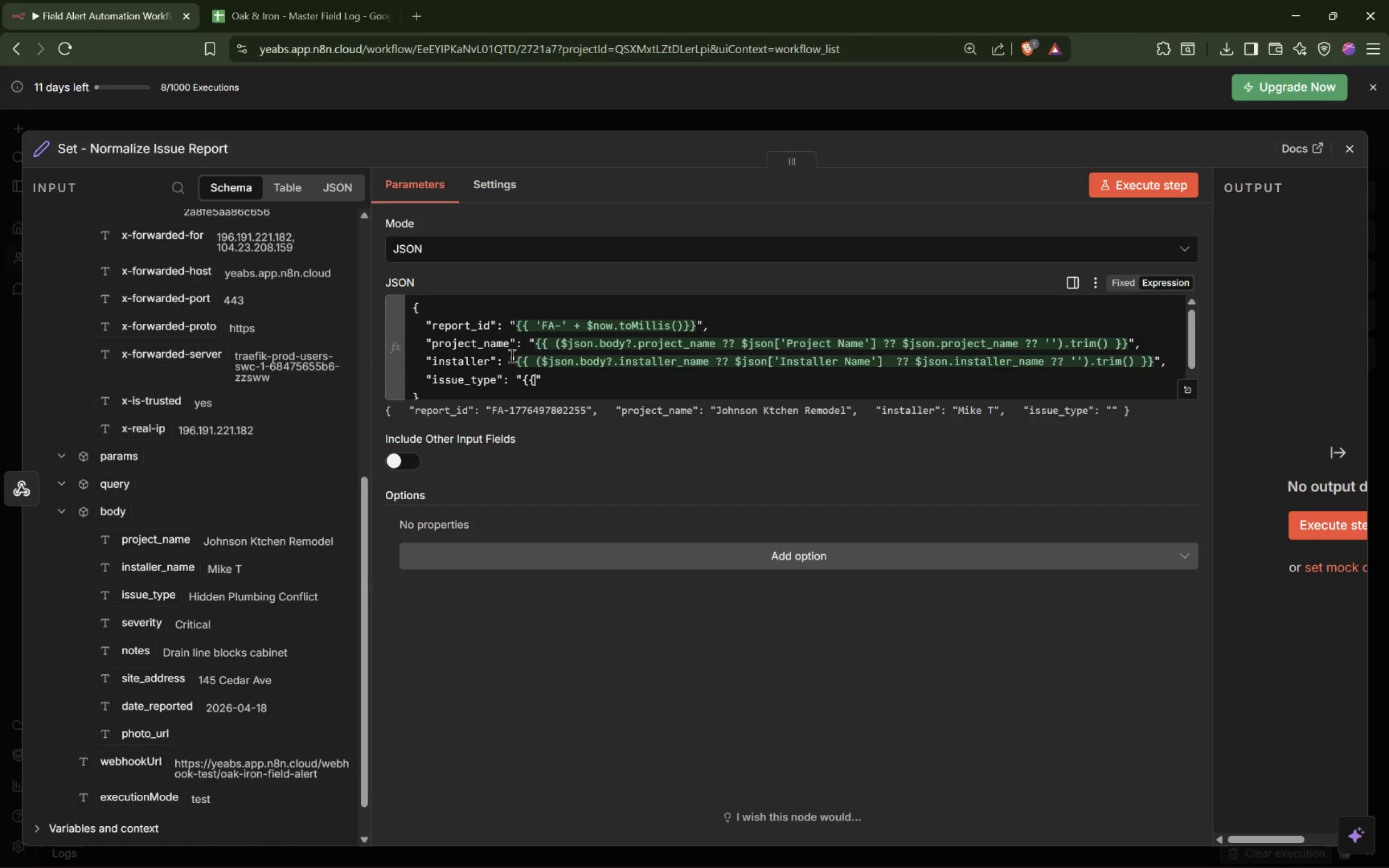 
key(Shift+BracketRight)
 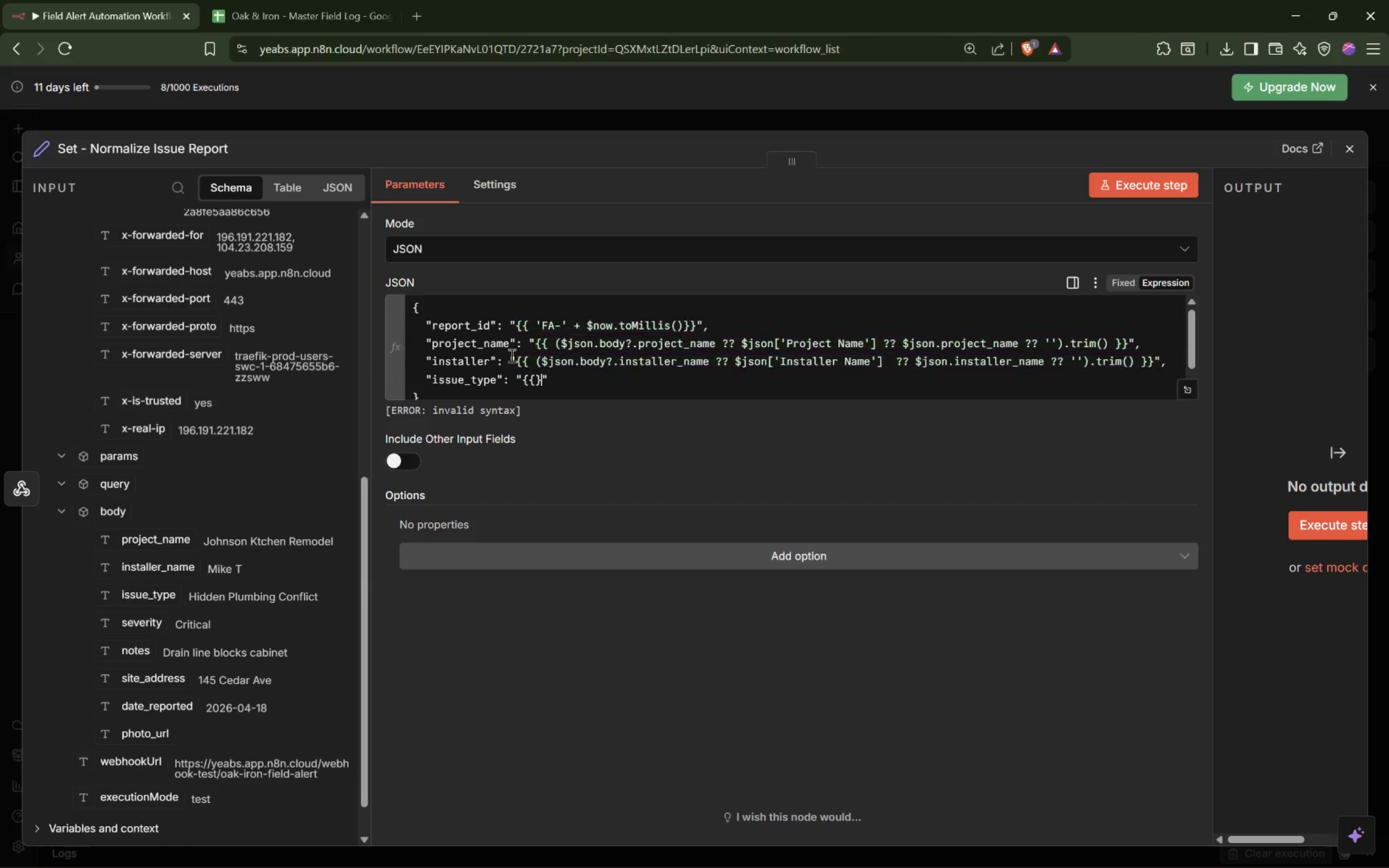 
key(Shift+BracketRight)
 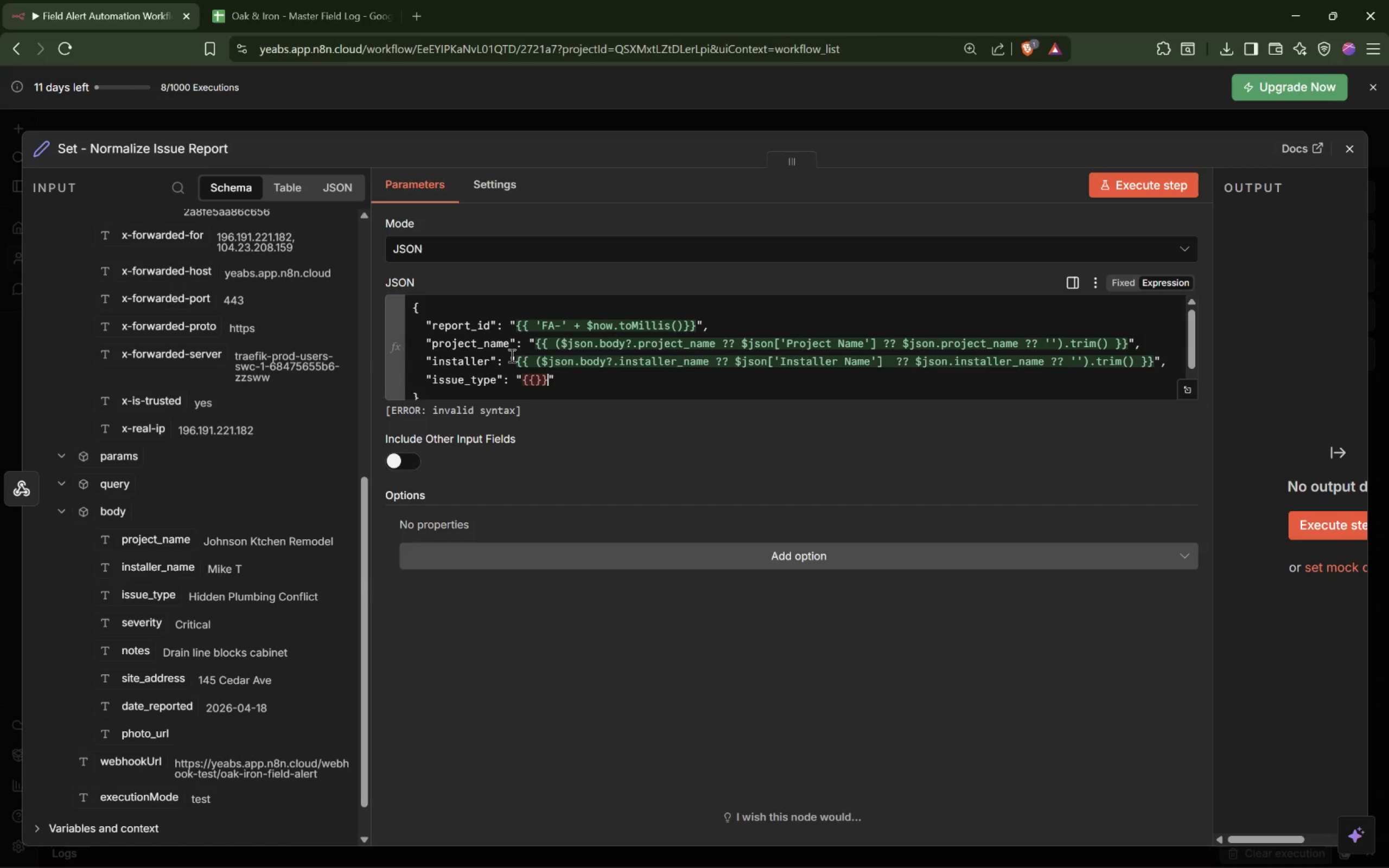 
key(ArrowLeft)
 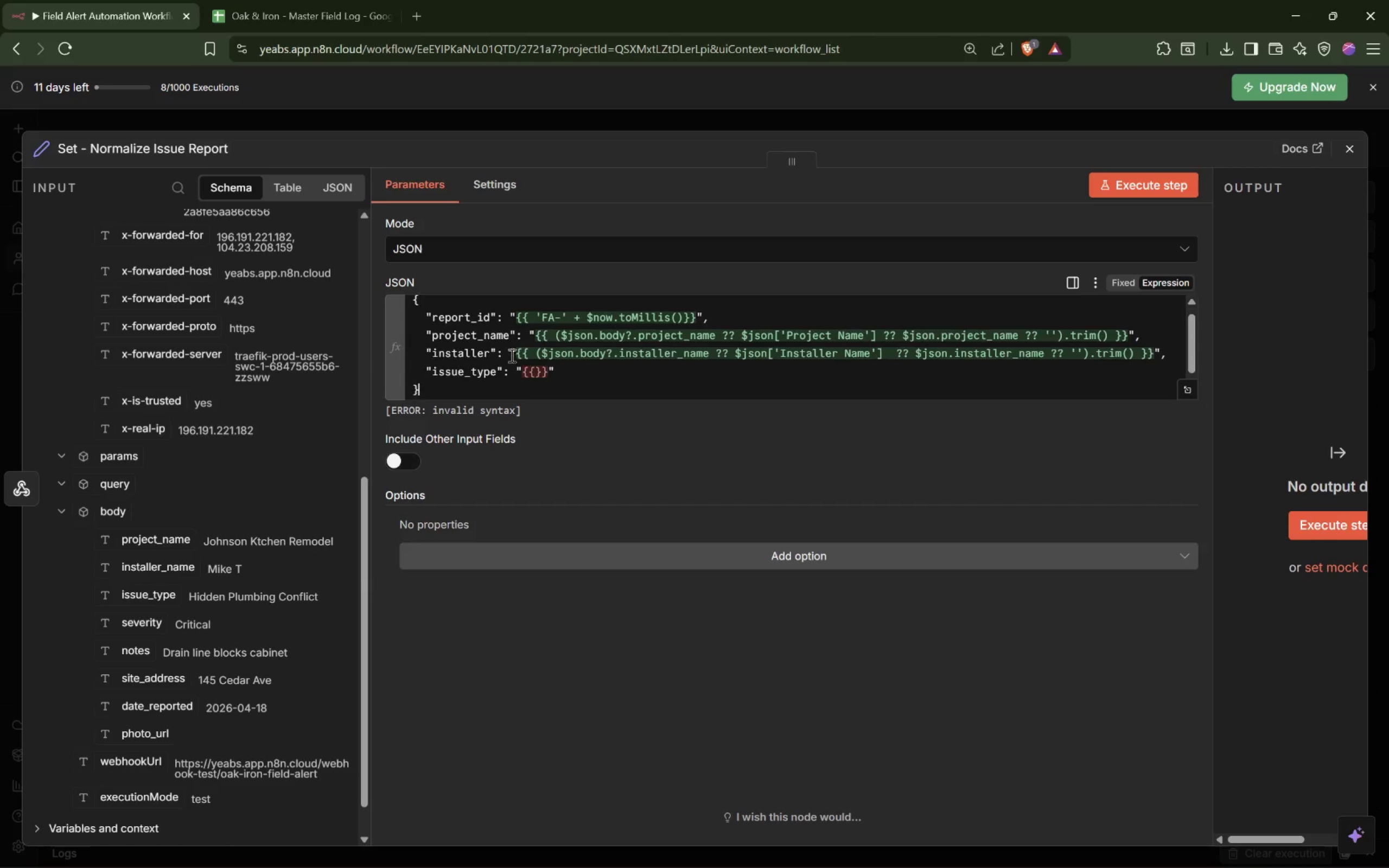 
key(ArrowDown)
 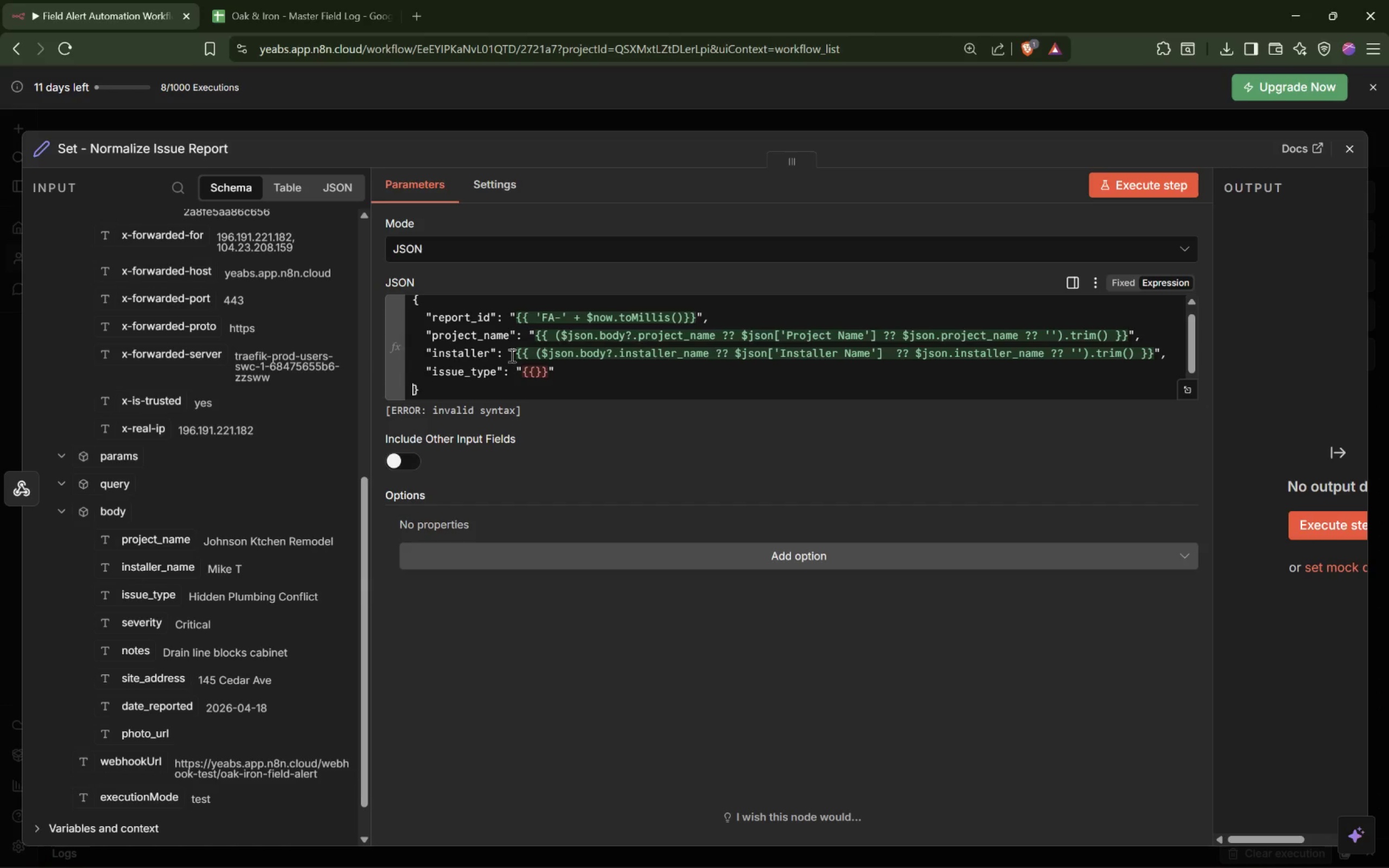 
key(ArrowLeft)
 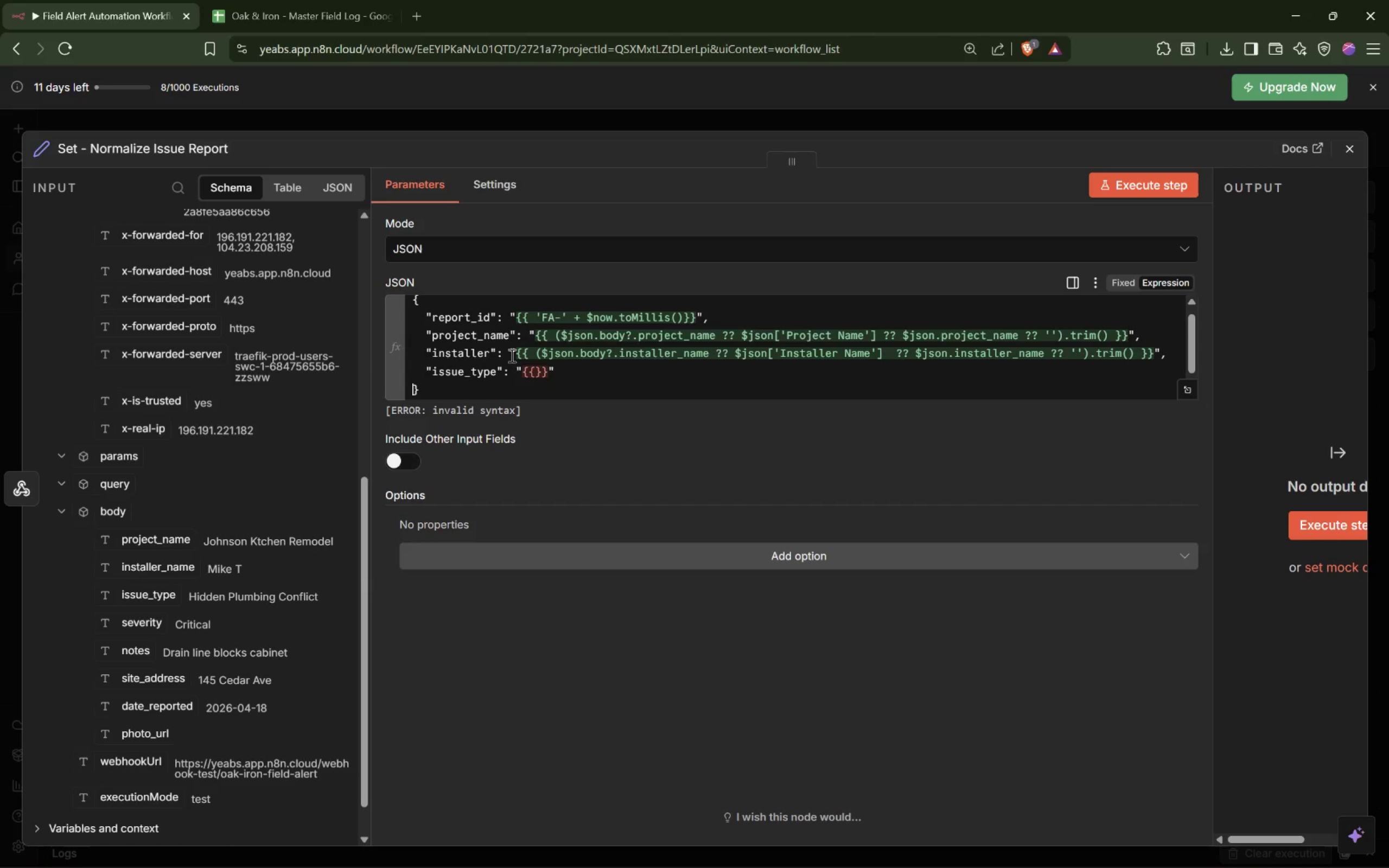 
key(ArrowUp)
 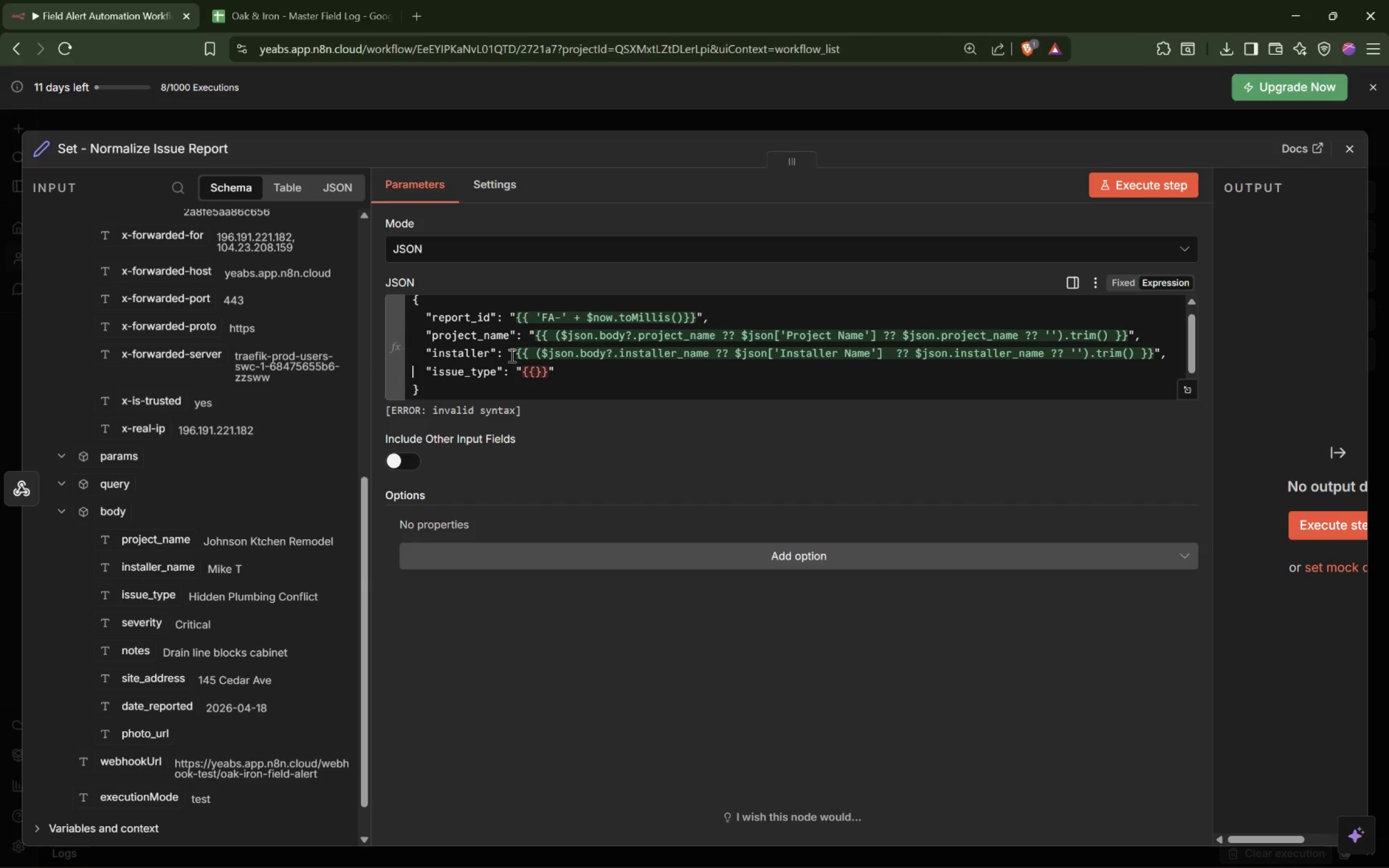 
key(ArrowLeft)
 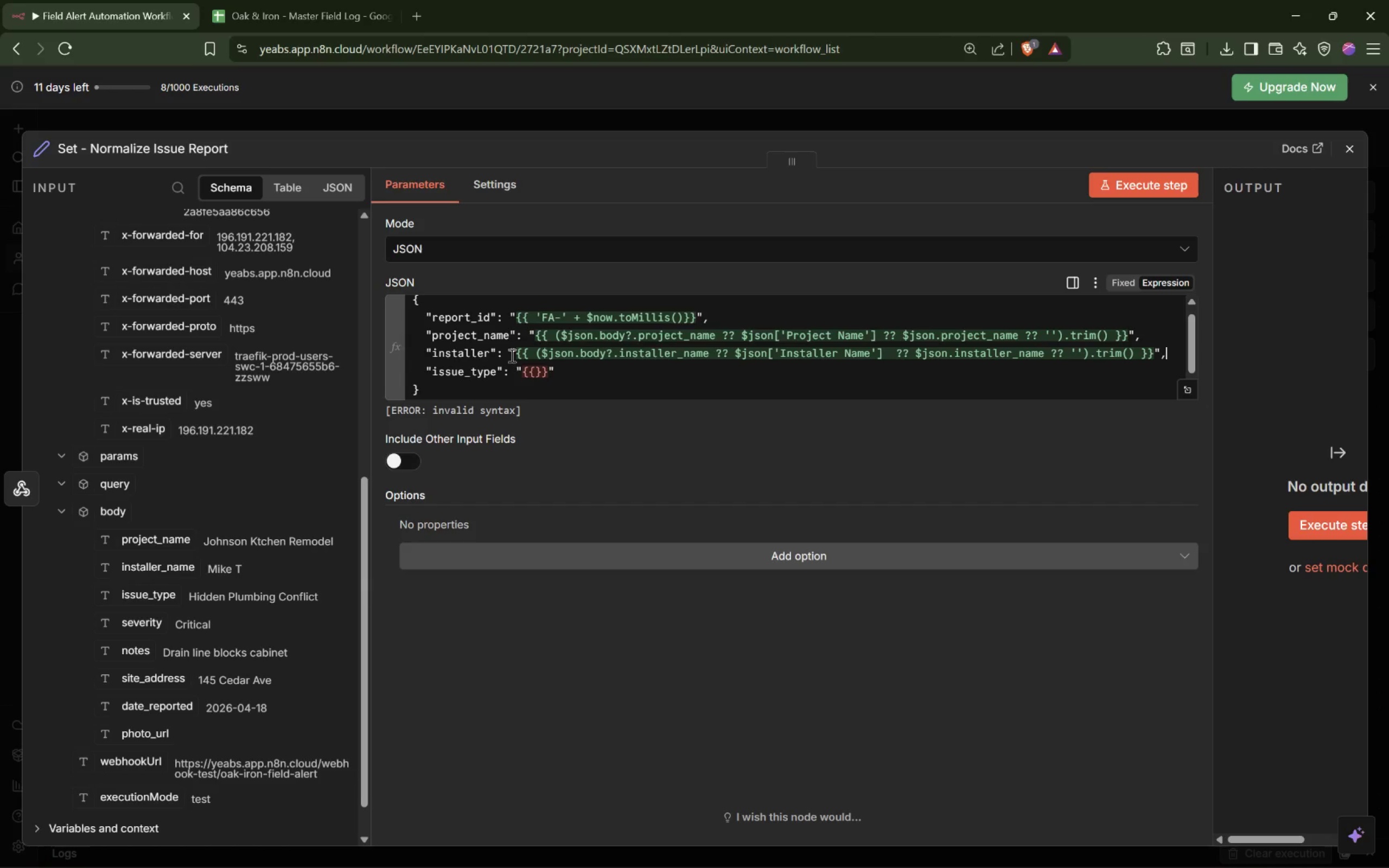 
key(ArrowLeft)
 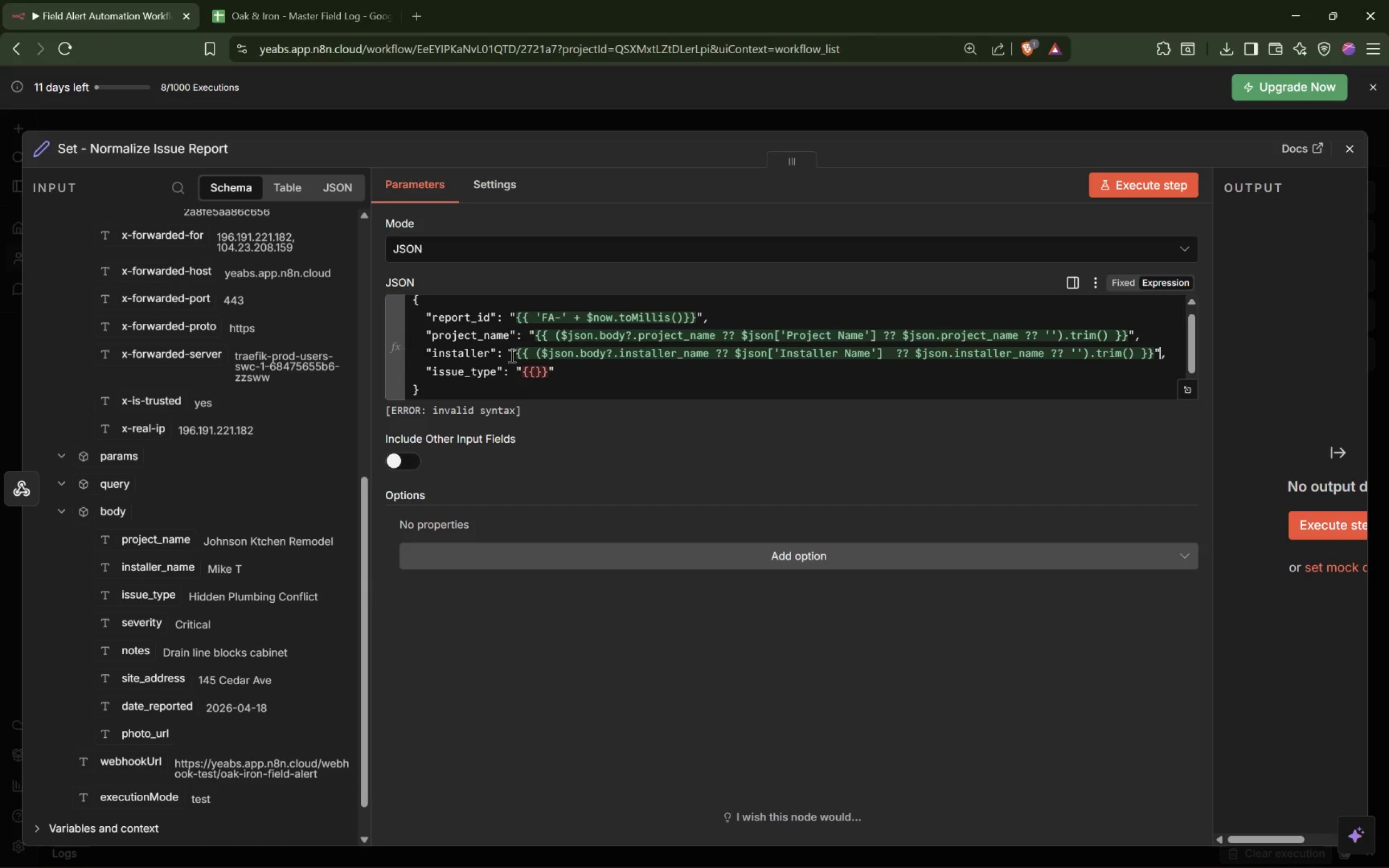 
key(ArrowLeft)
 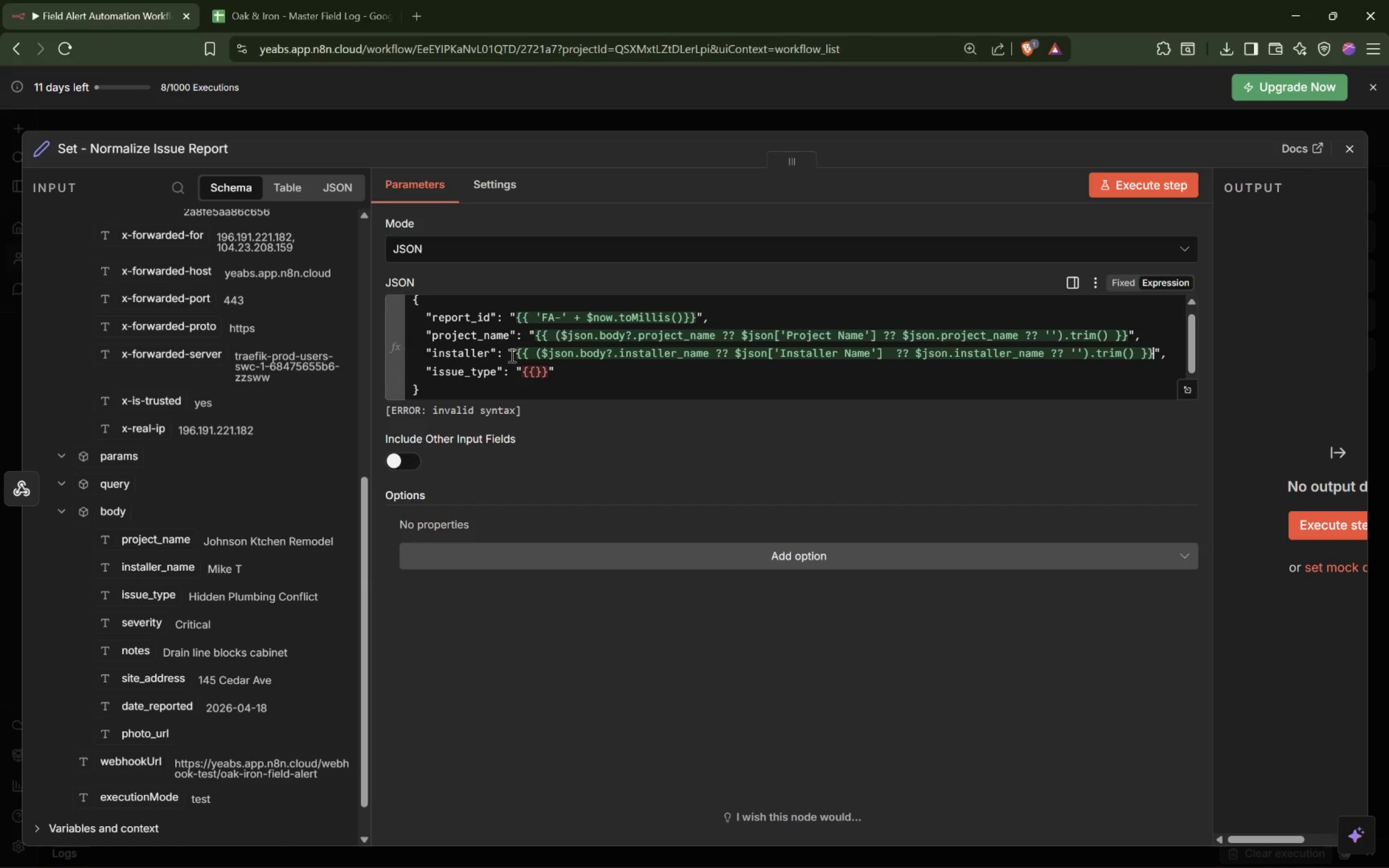 
hold_key(key=ArrowLeft, duration=0.42)
 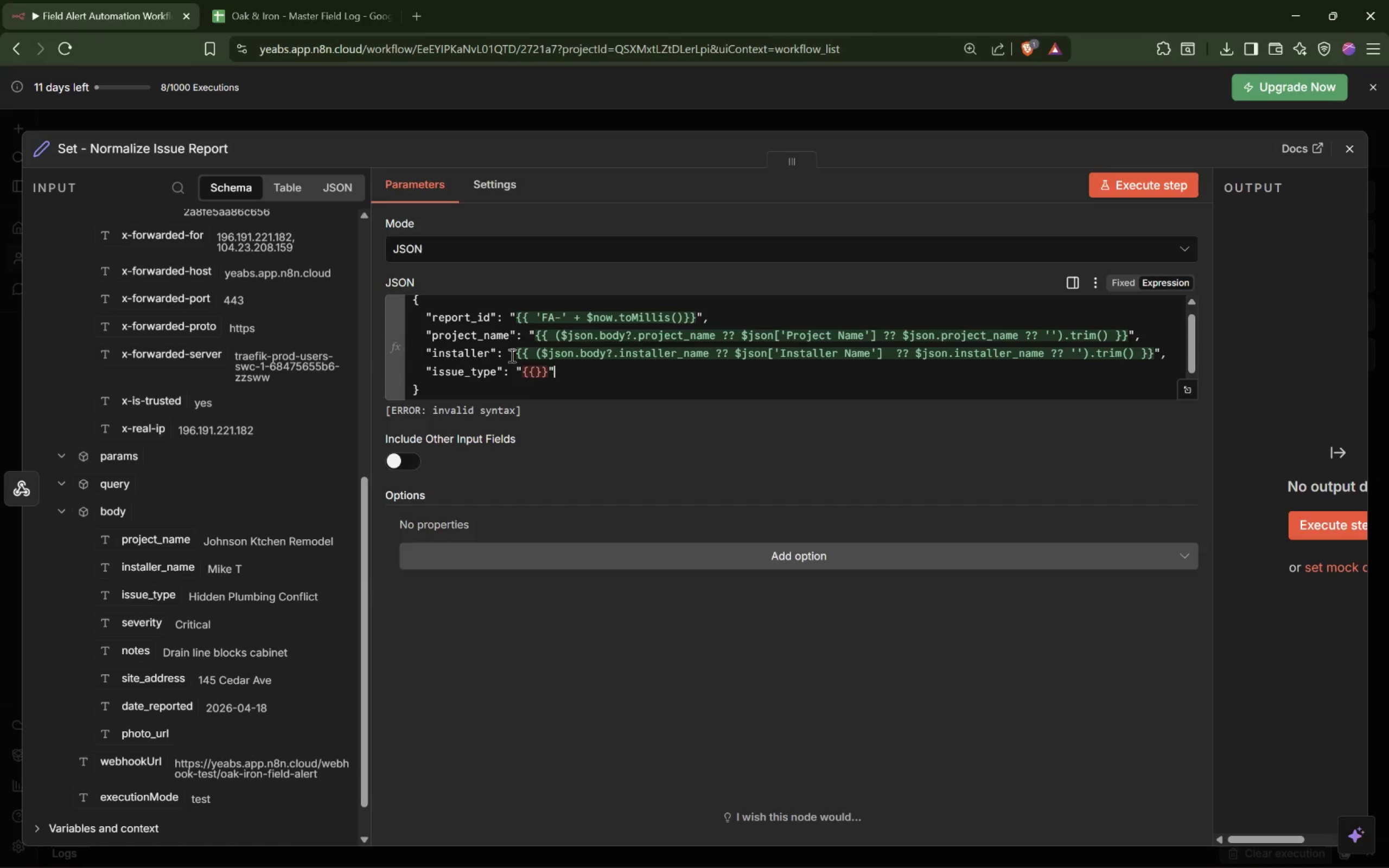 
key(ArrowDown)
 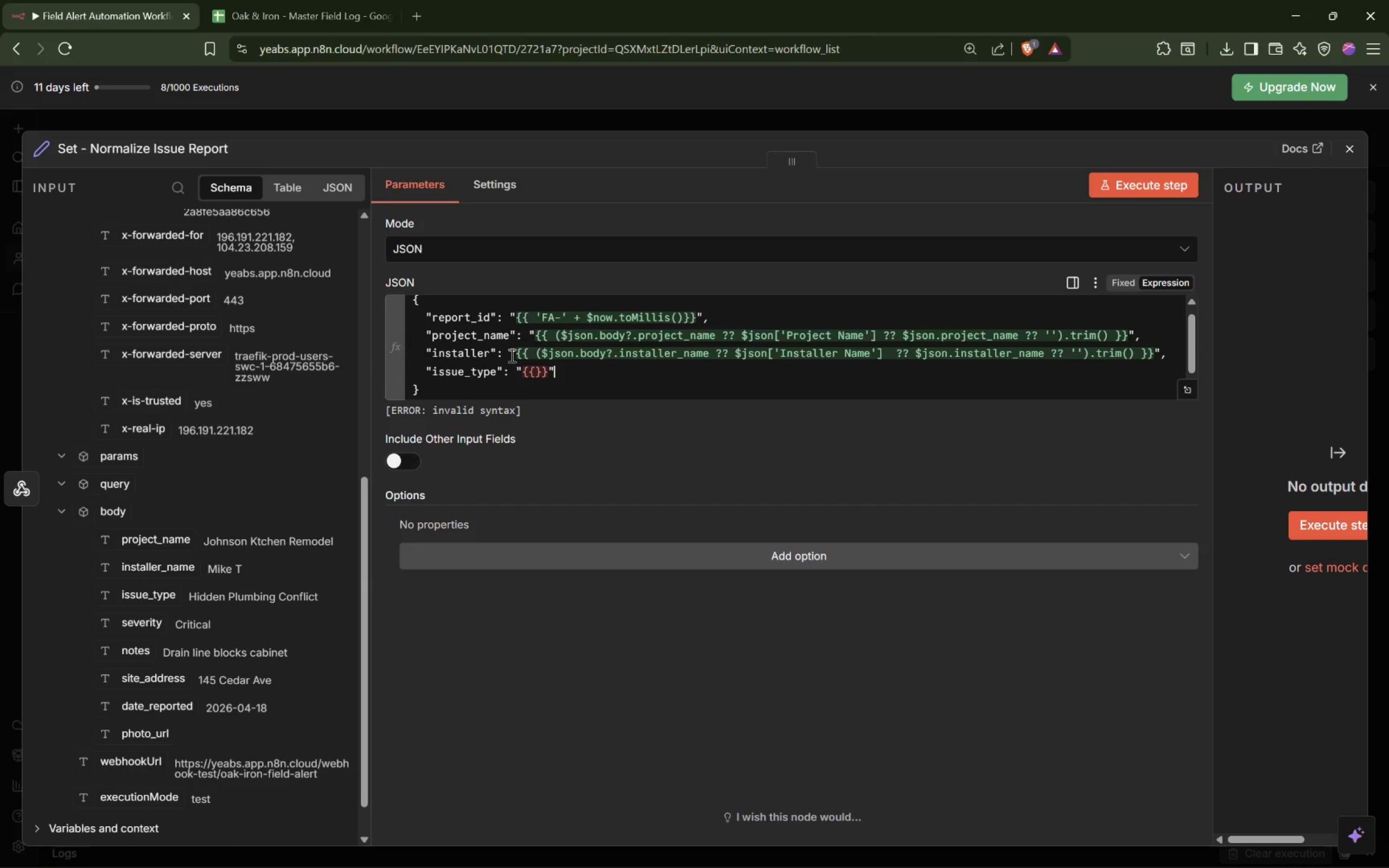 
key(ArrowLeft)
 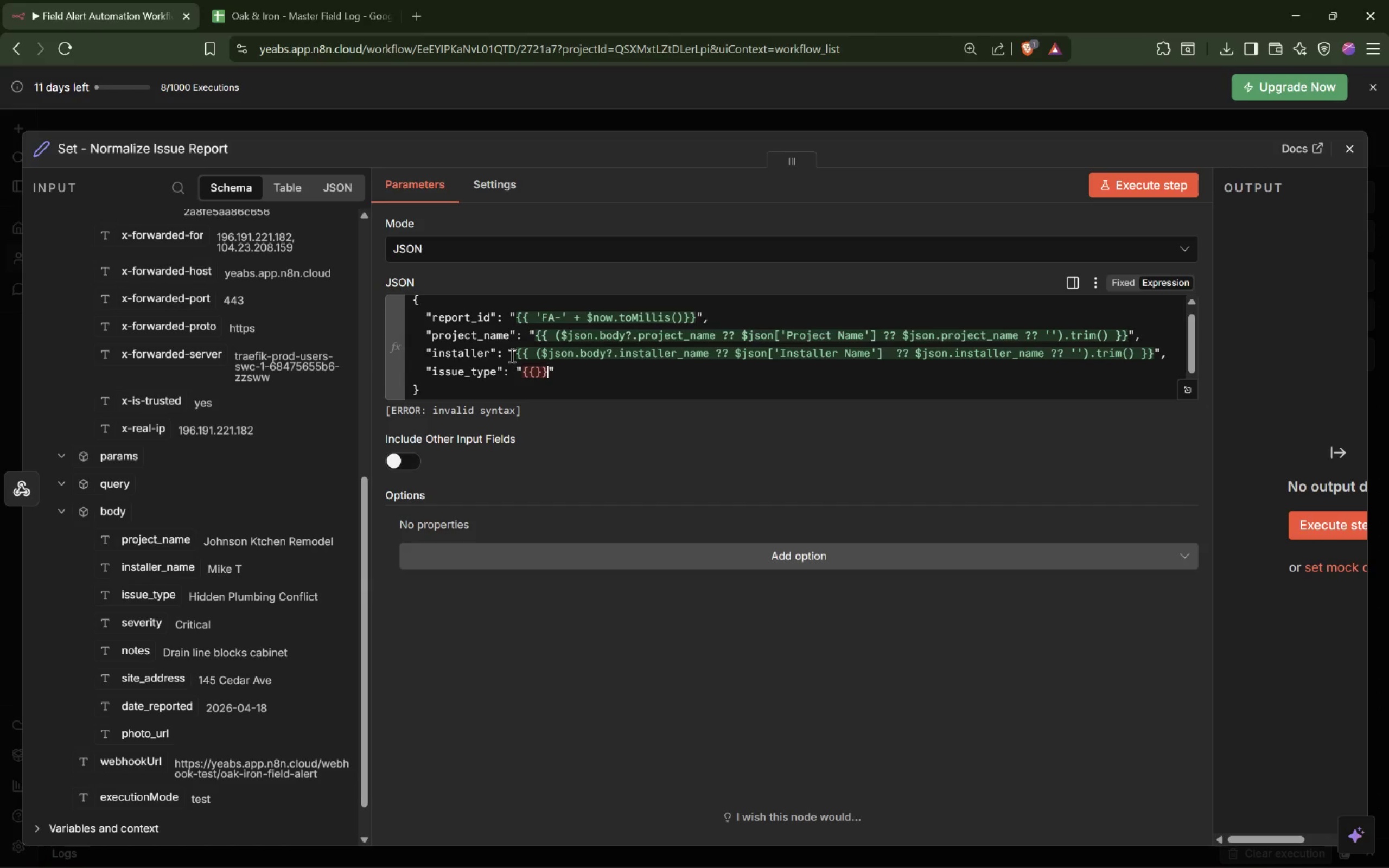 
key(ArrowLeft)
 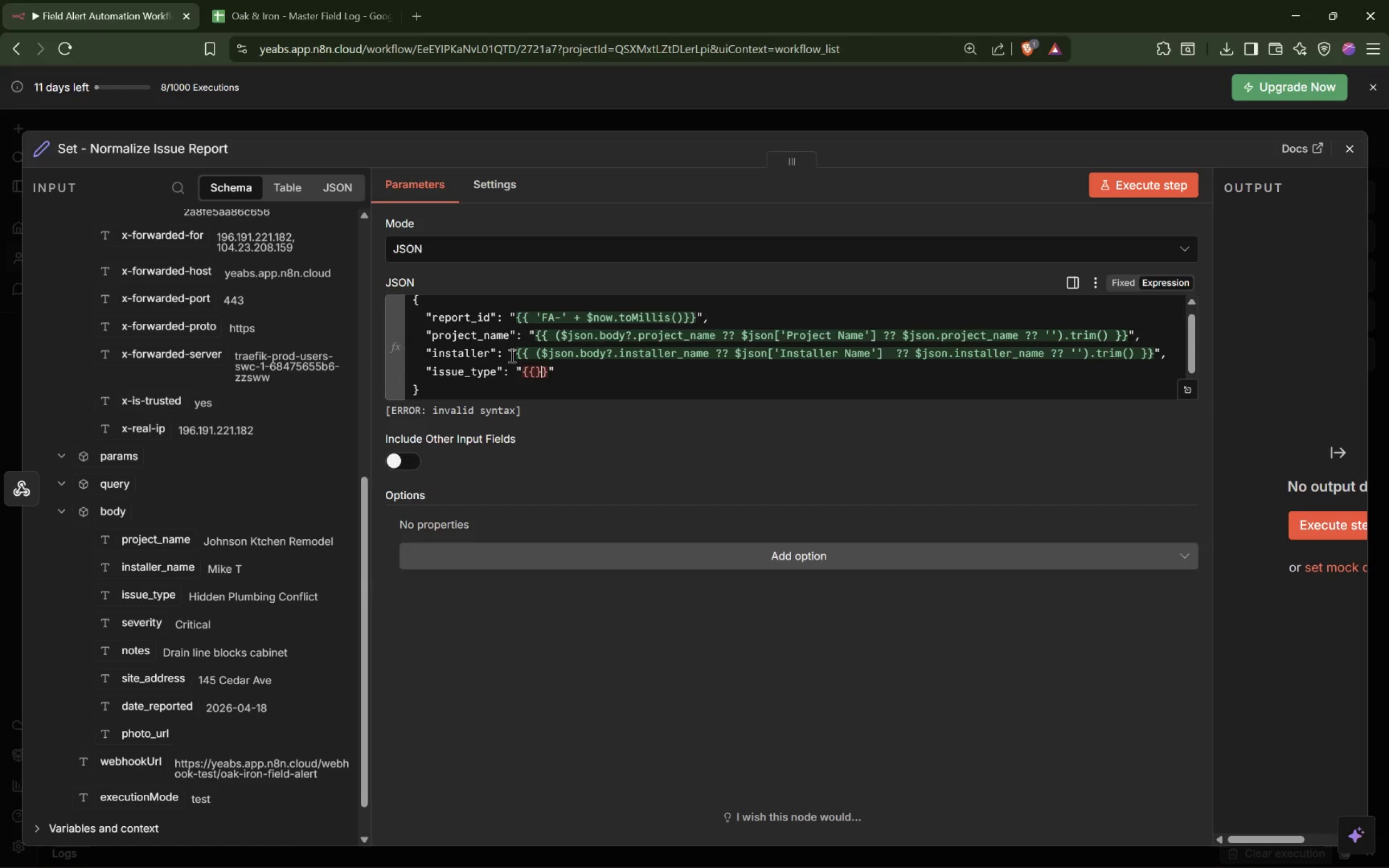 
key(ArrowLeft)
 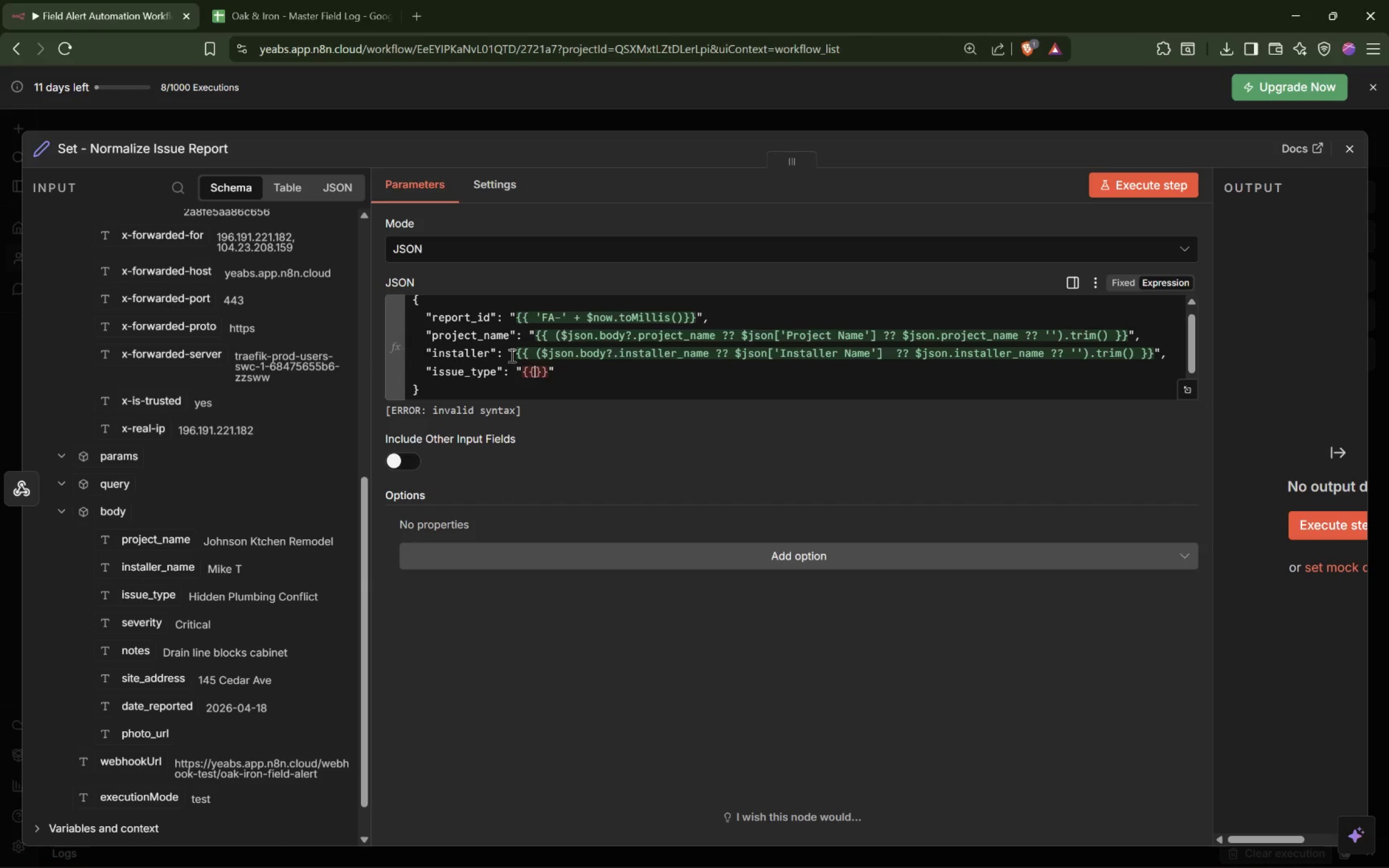 
key(Space)
 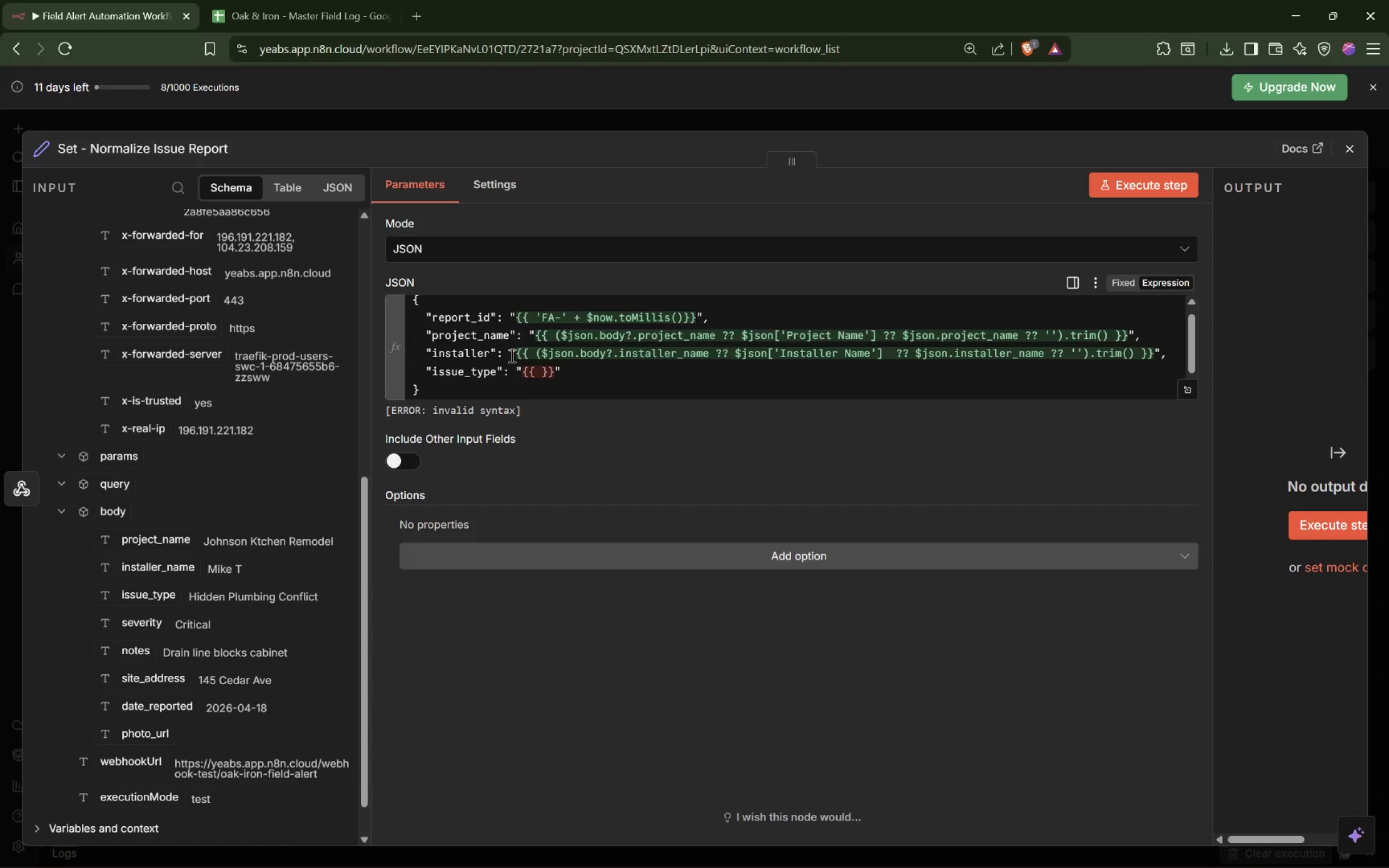 
key(ArrowLeft)
 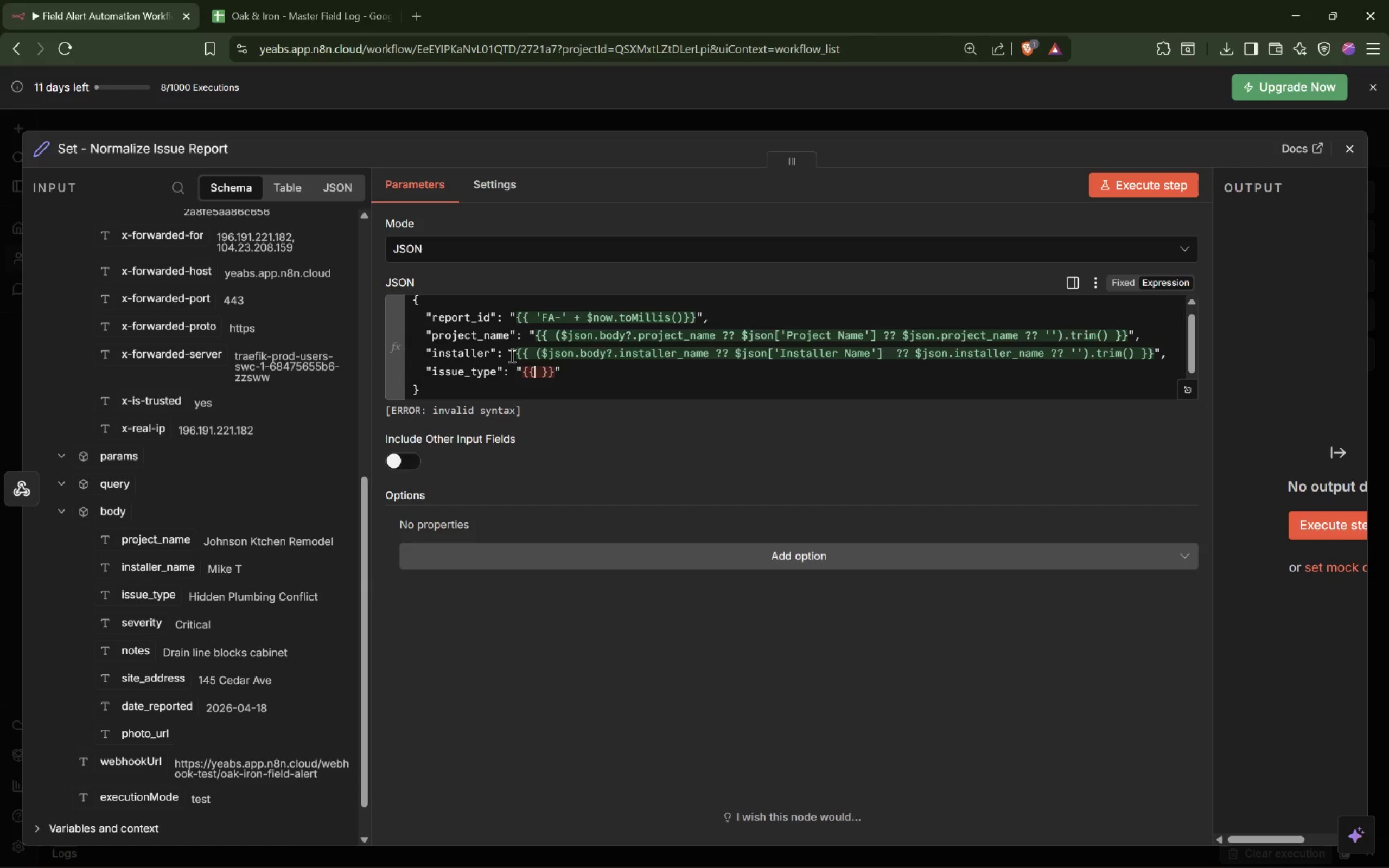 
type( ($json.bo)
key(Tab)
type(?.issu)
key(Tab)
type( ?? $json['Issue Type)
 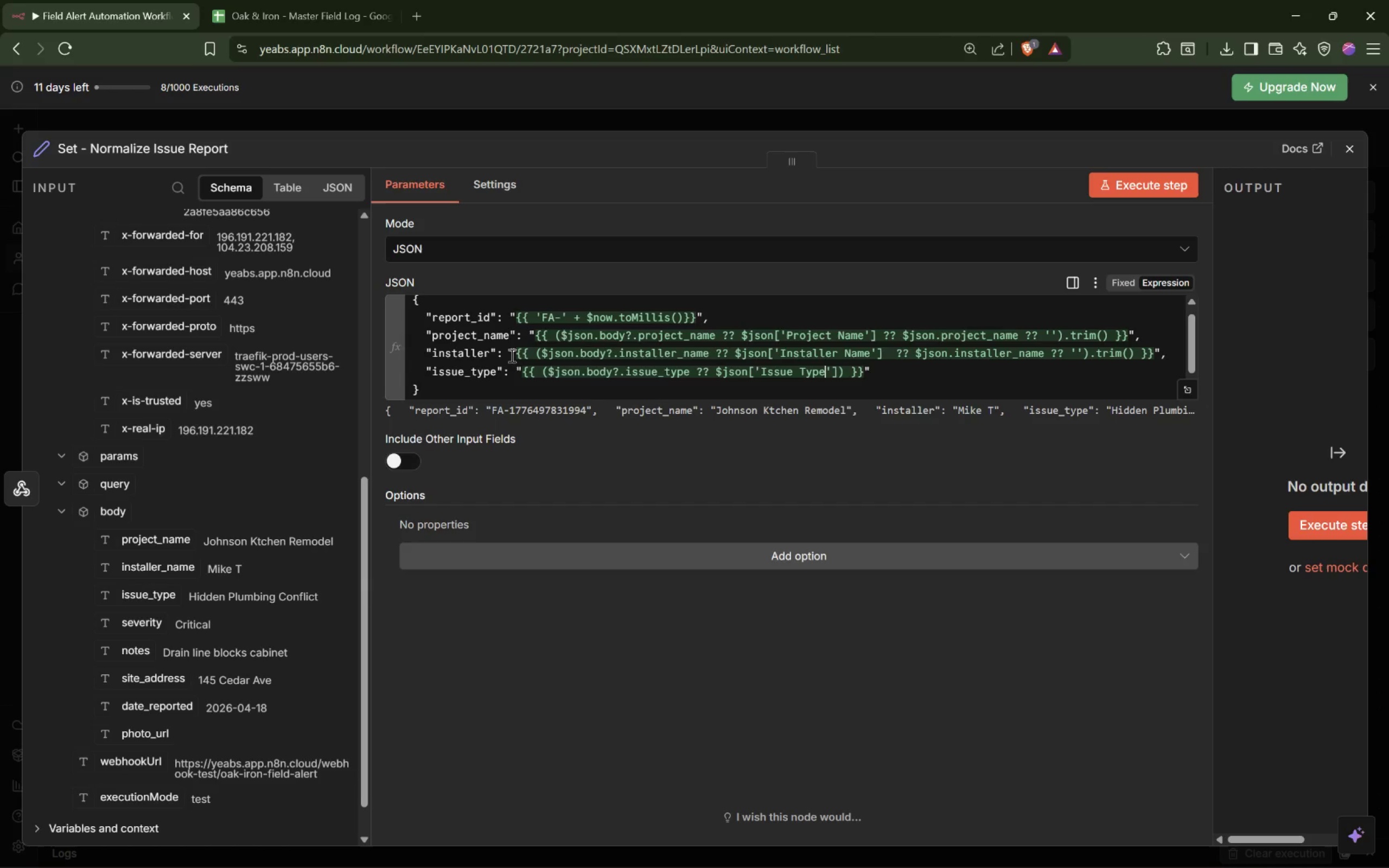 
key(ArrowRight)
 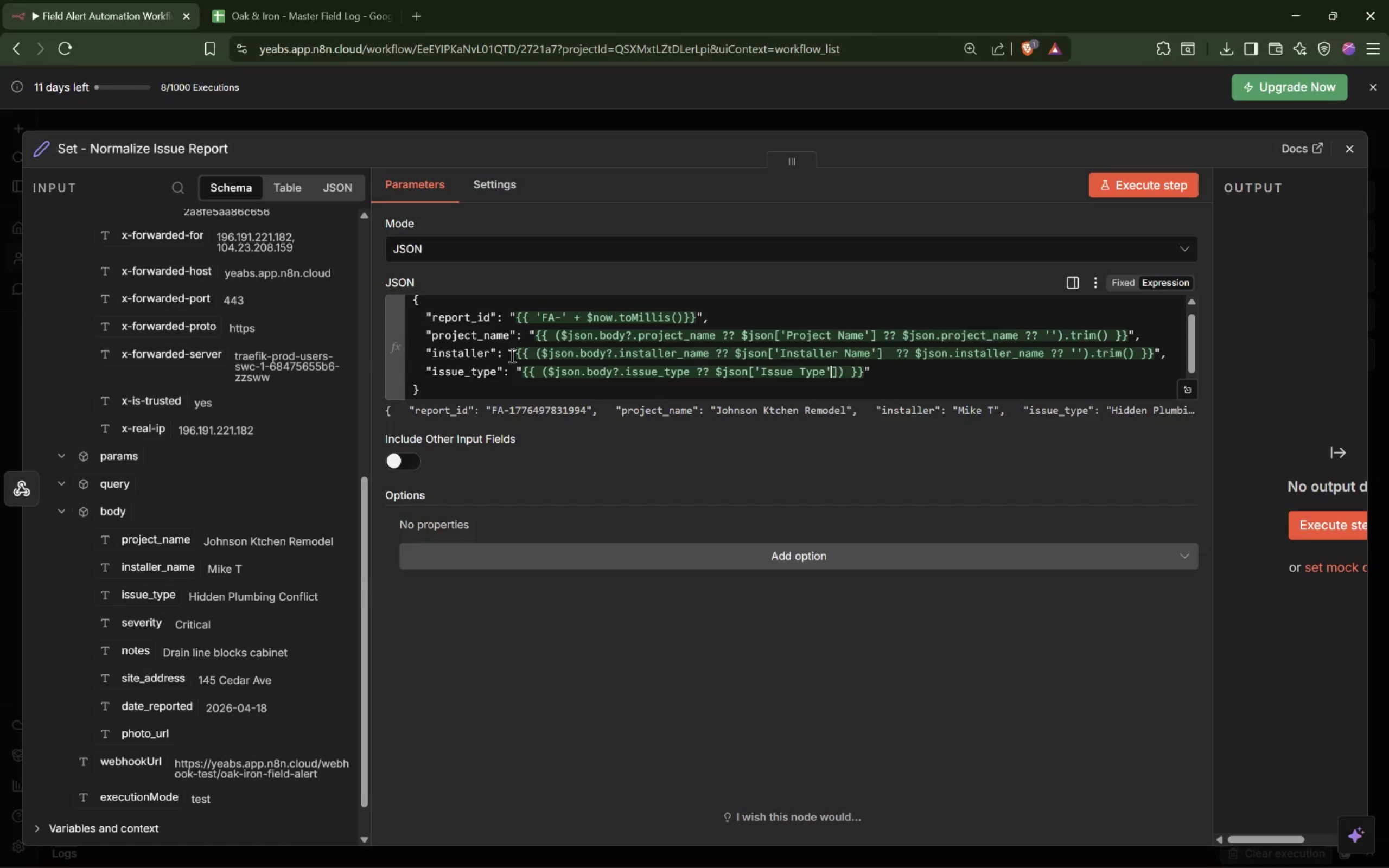 
key(ArrowRight)
 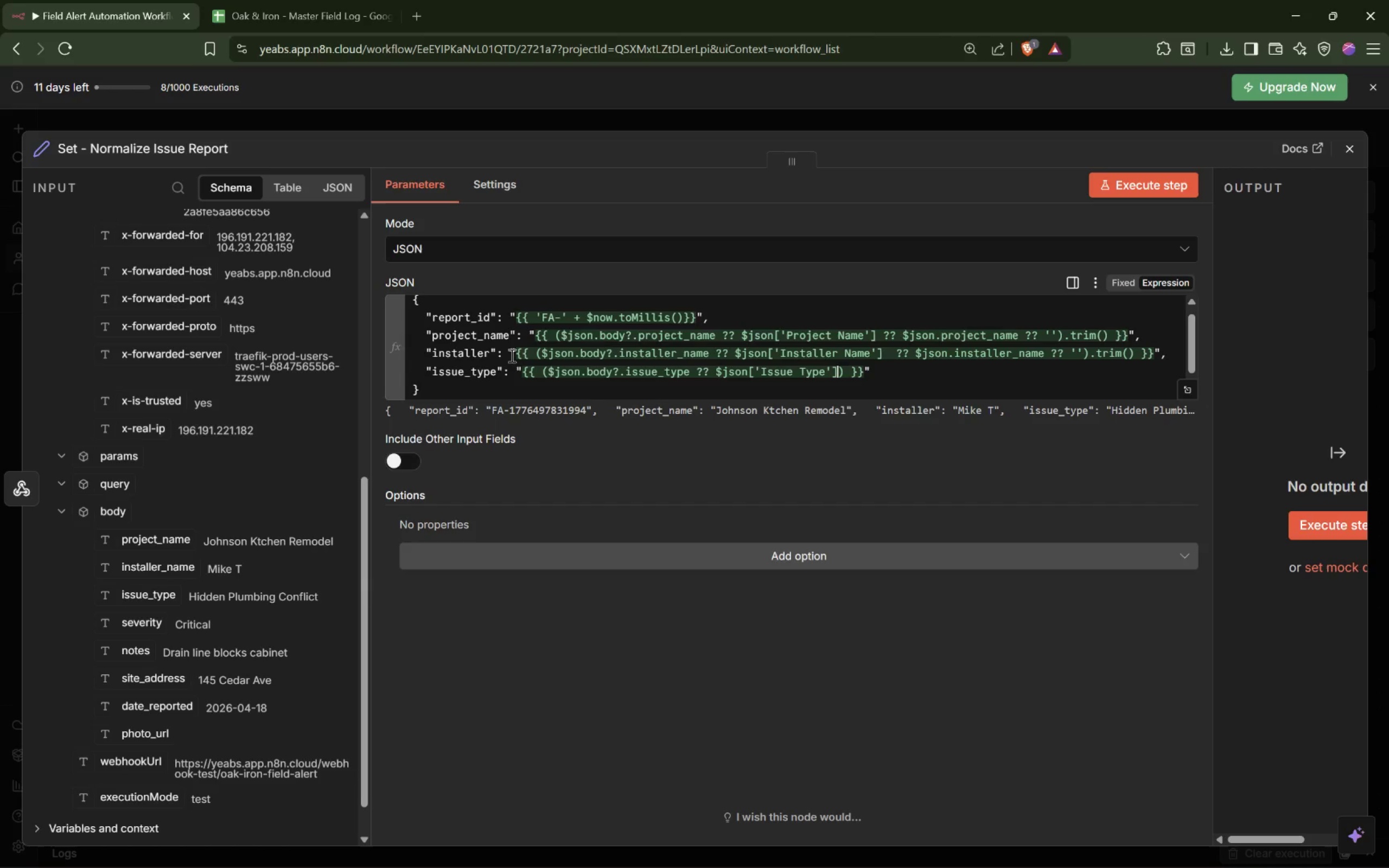 
key(Space)
 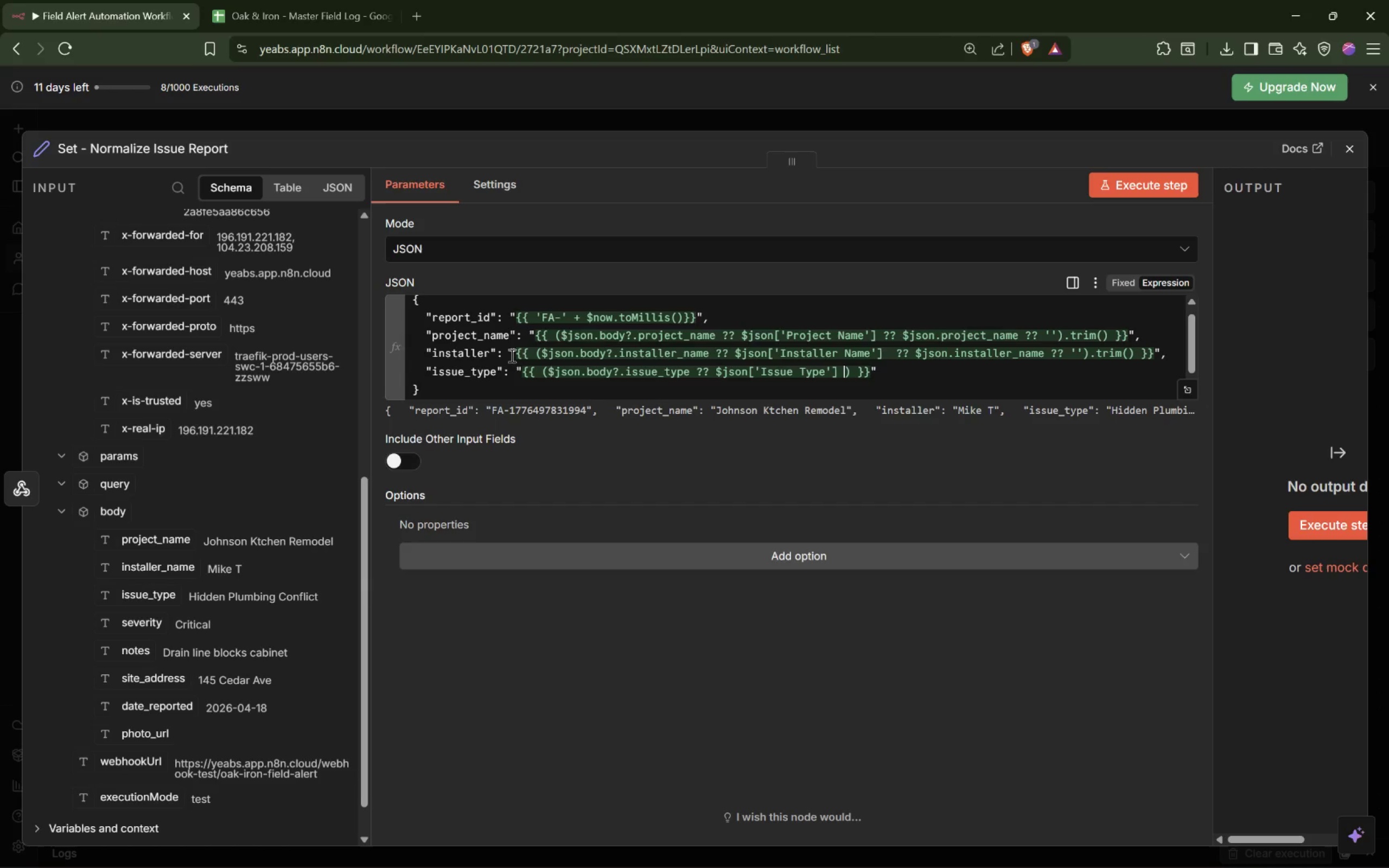 
key(Shift+Slash)
 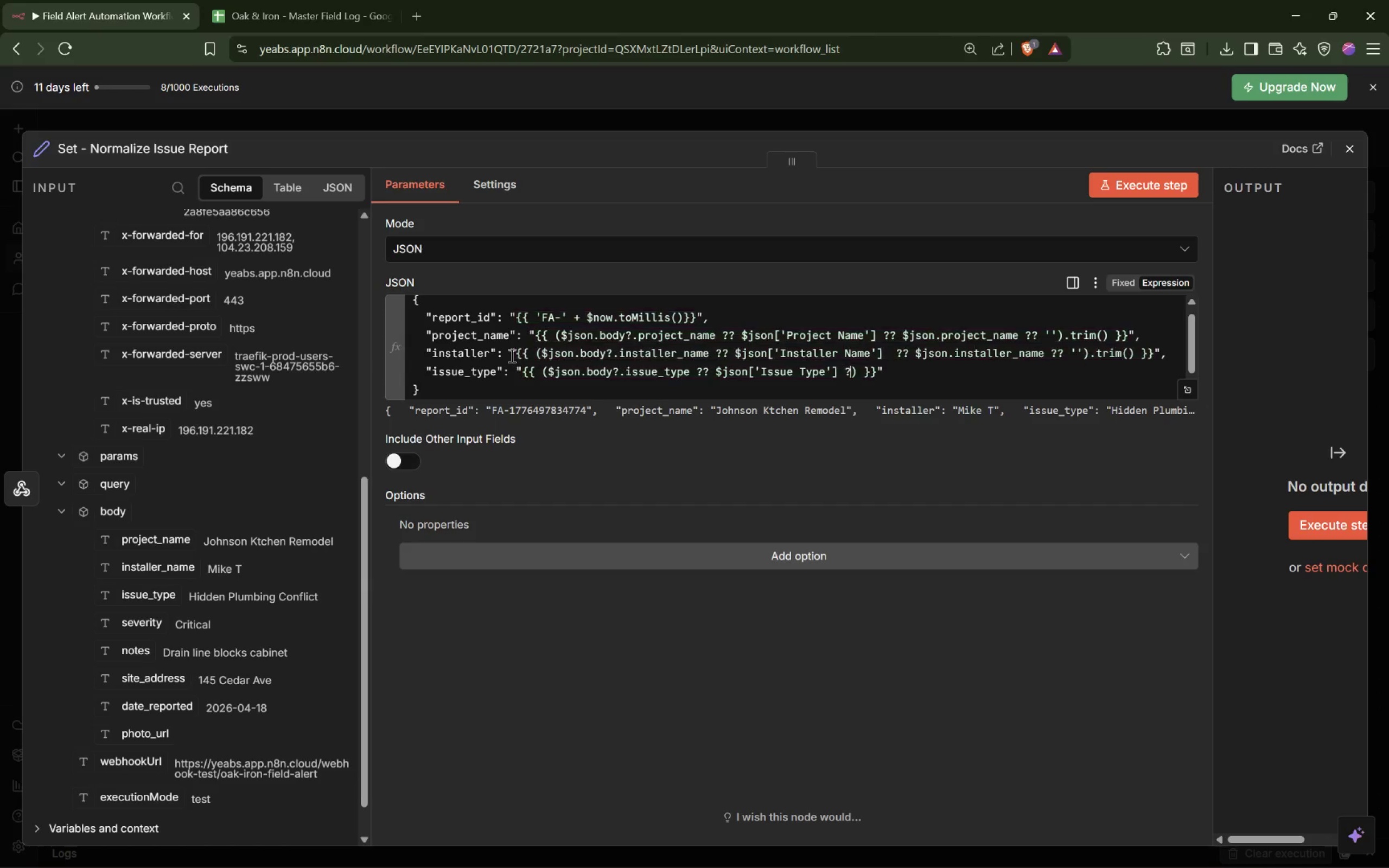 
key(Shift+Slash)
 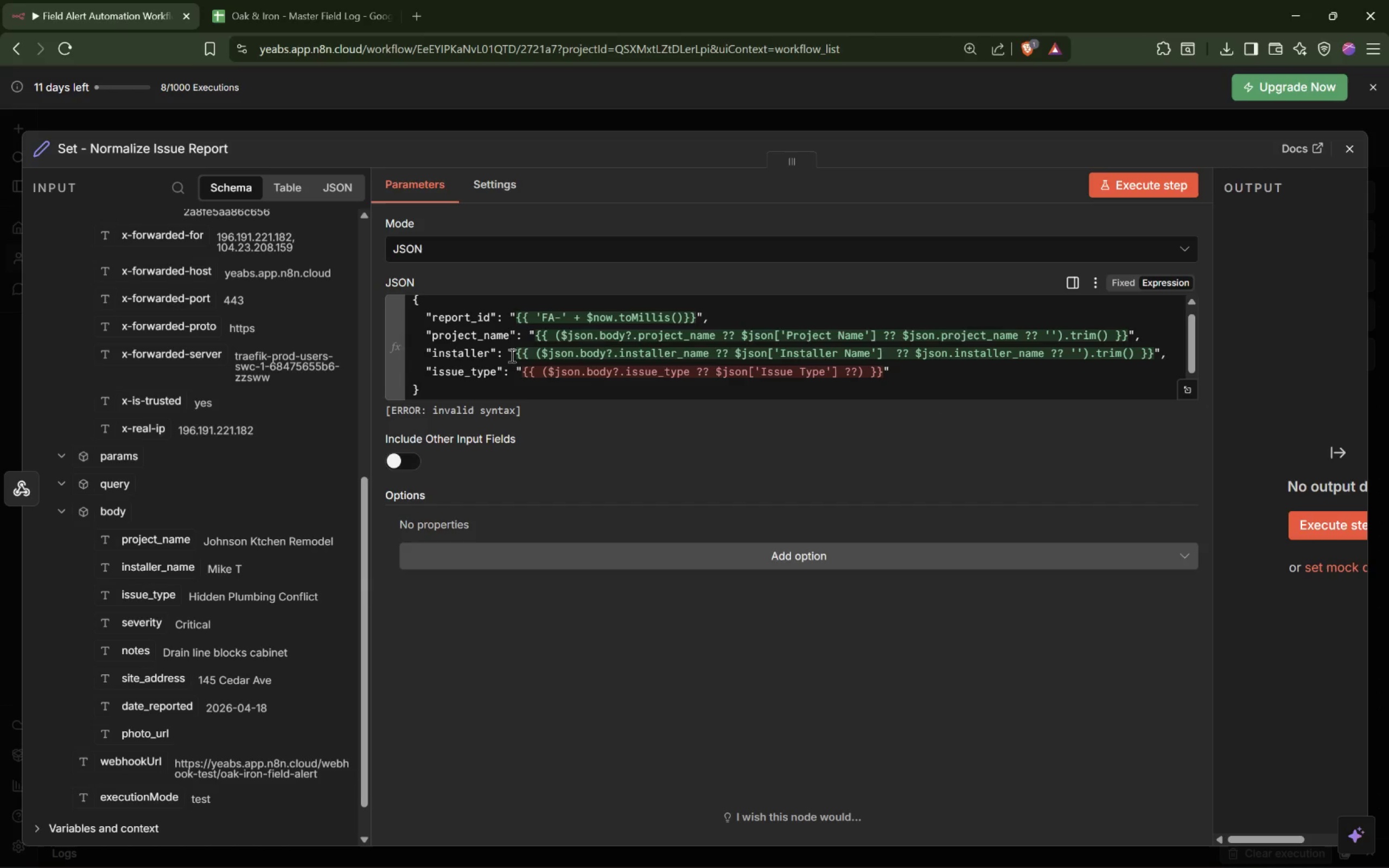 
key(Space)
 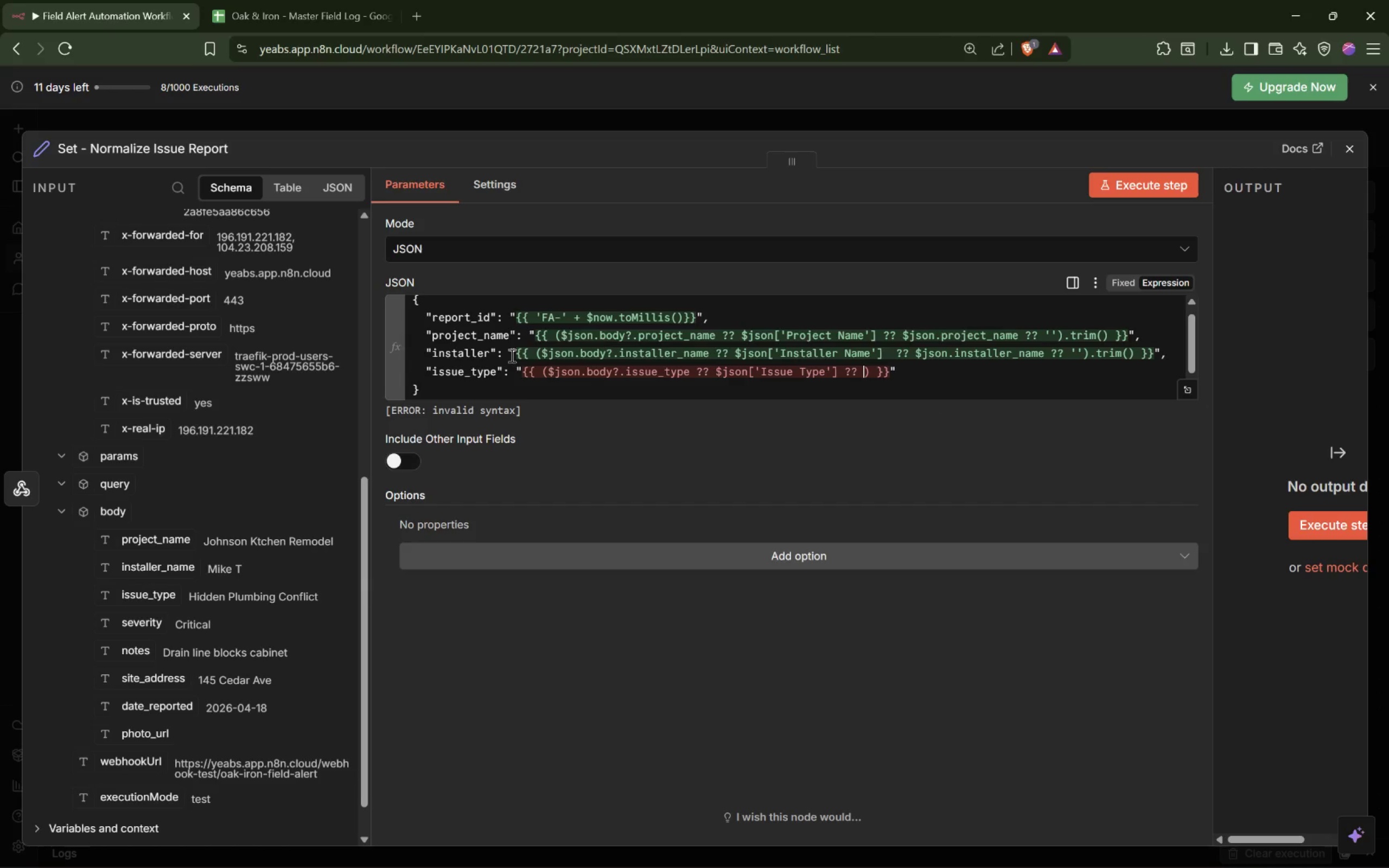 
key(Shift+4)
 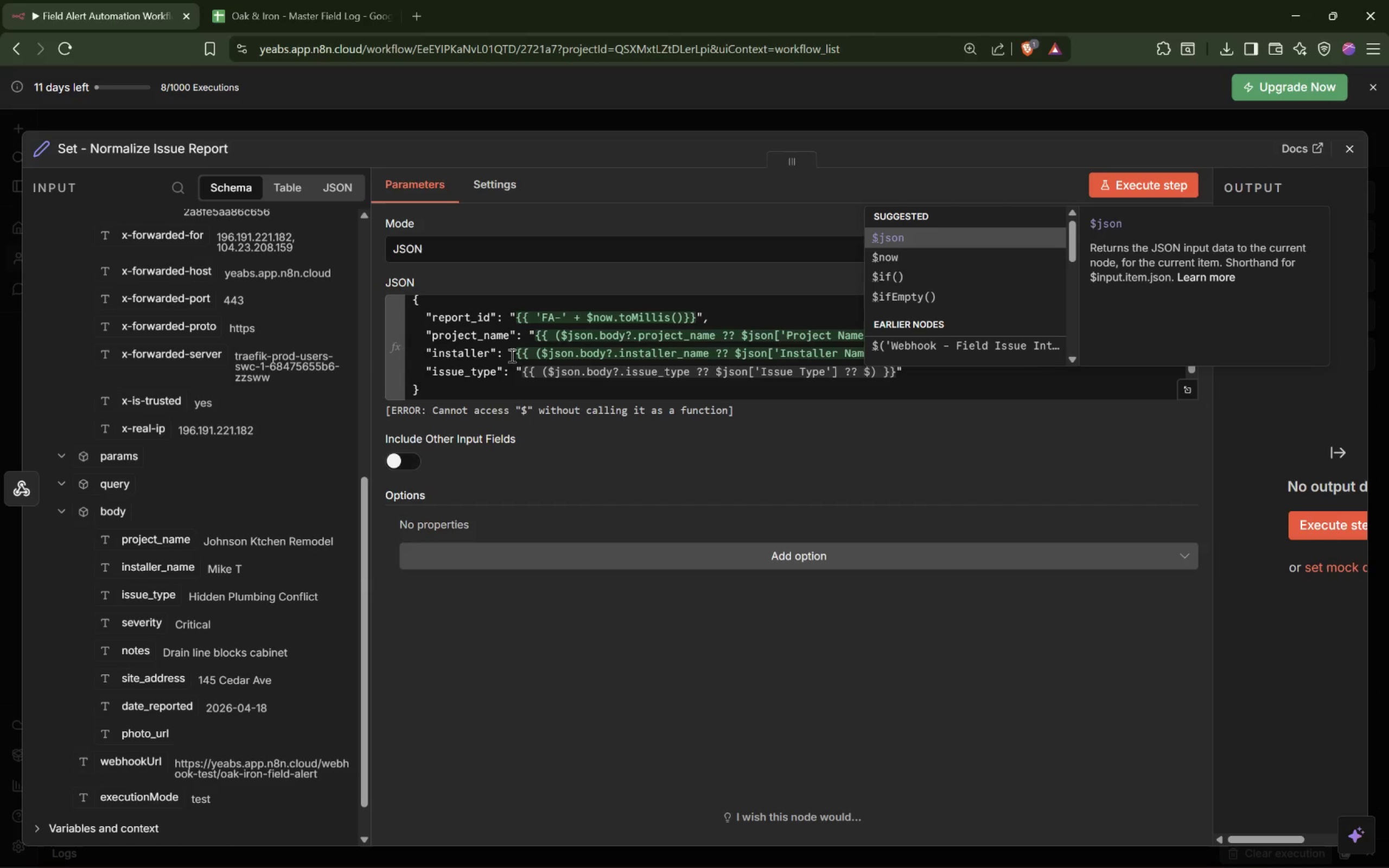 
type(json.issue_type ?? ')
 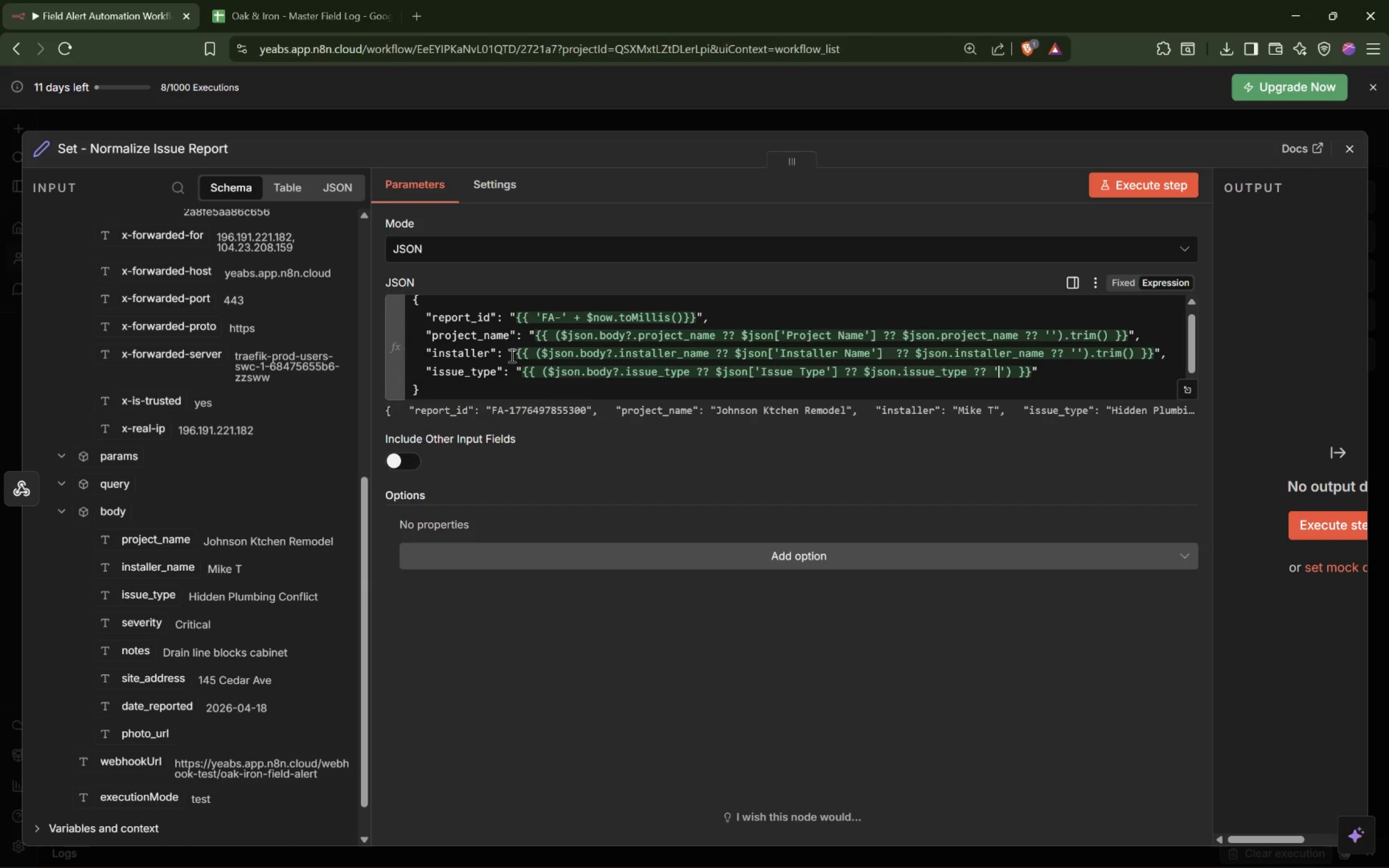 
 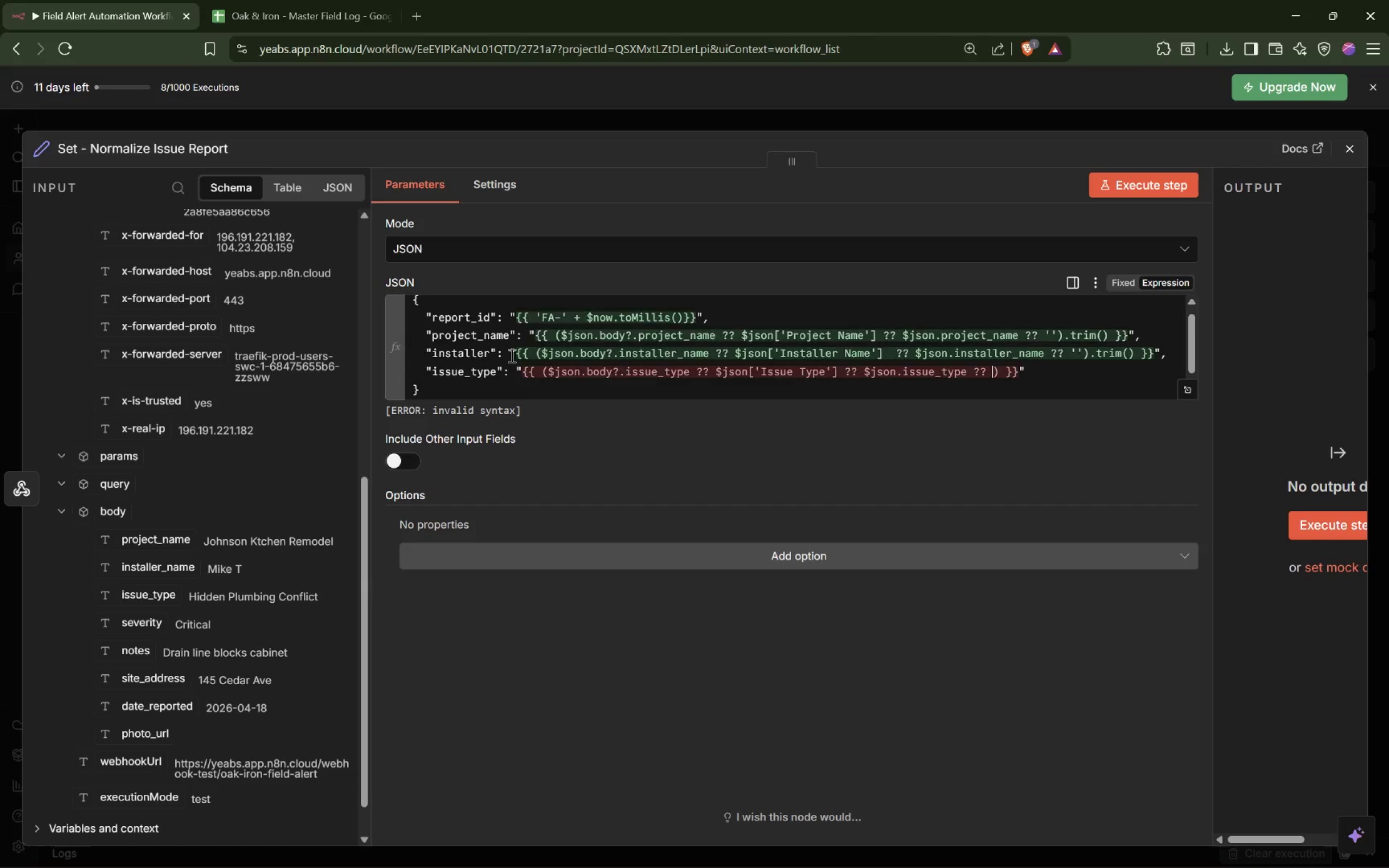 
key(ArrowRight)
 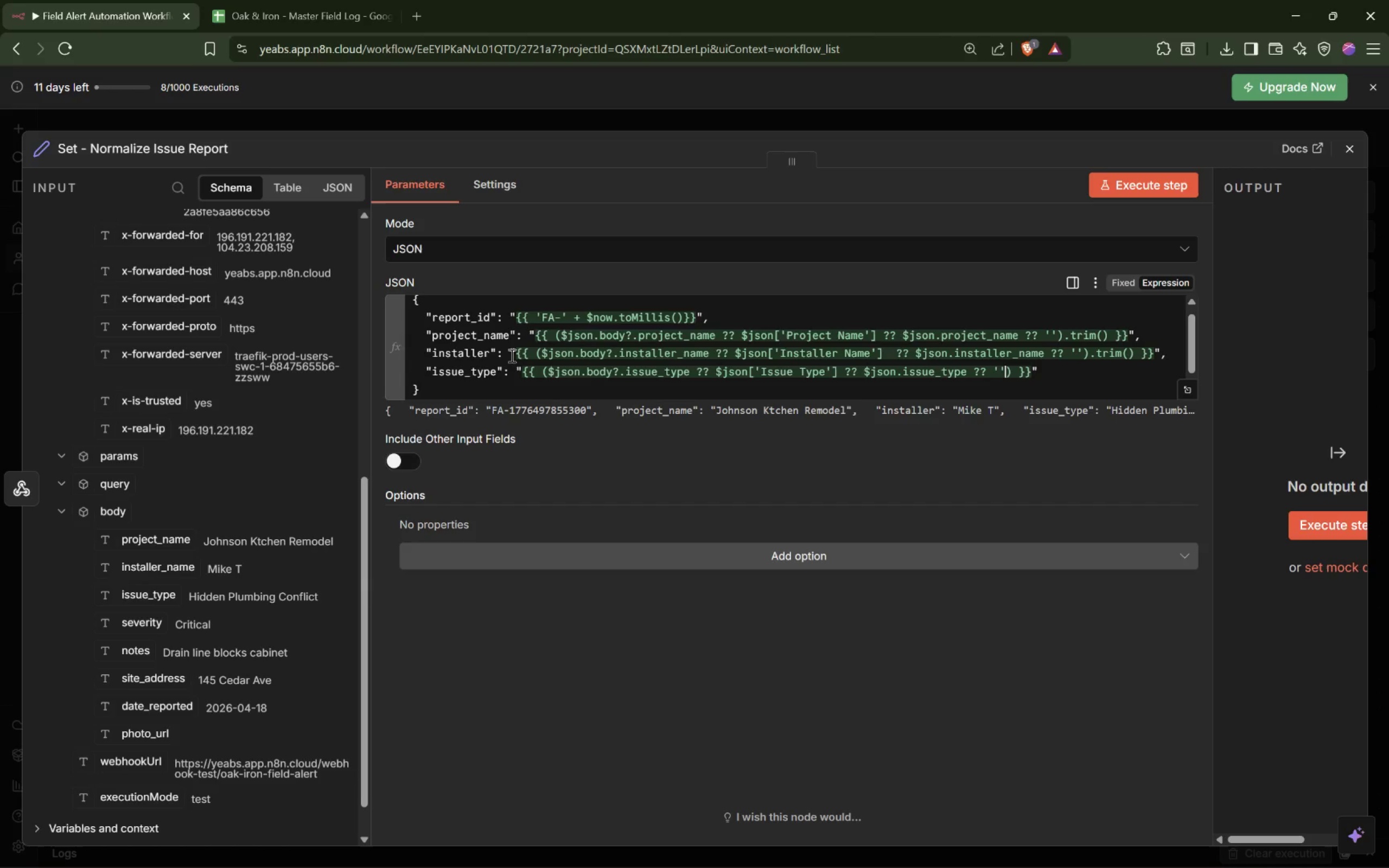 
key(ArrowRight)
 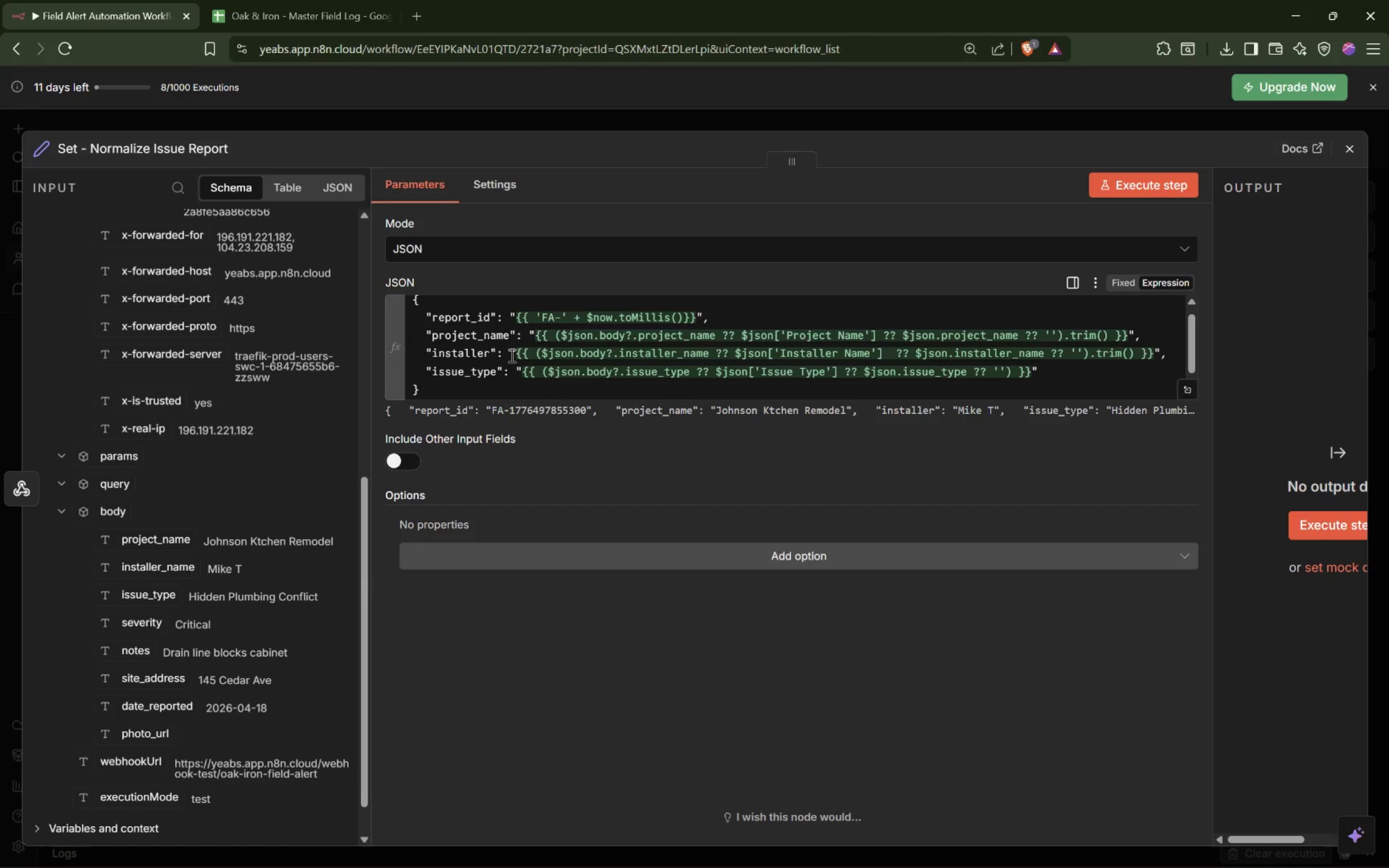 
type(.trim())
 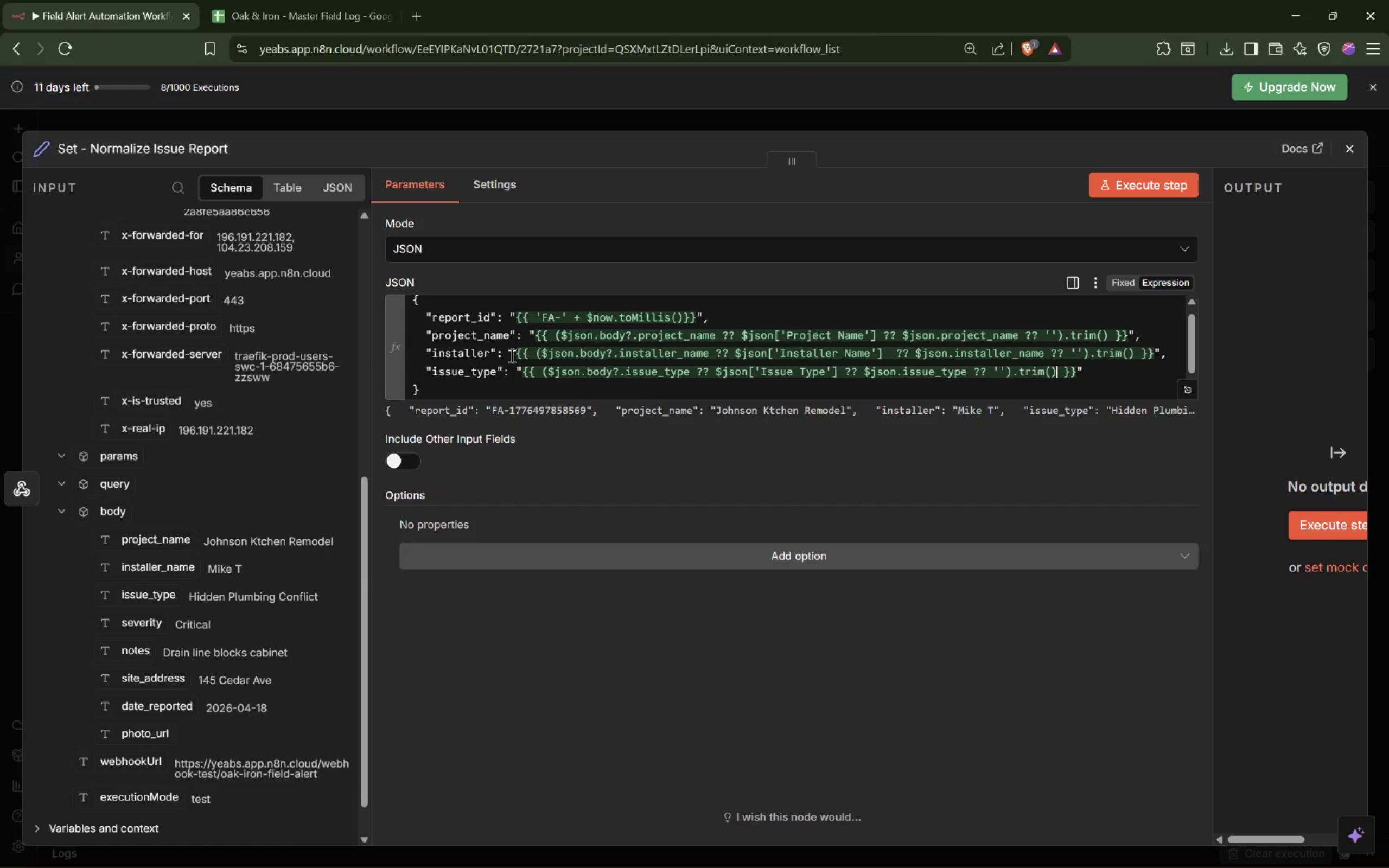 
key(ArrowRight)
 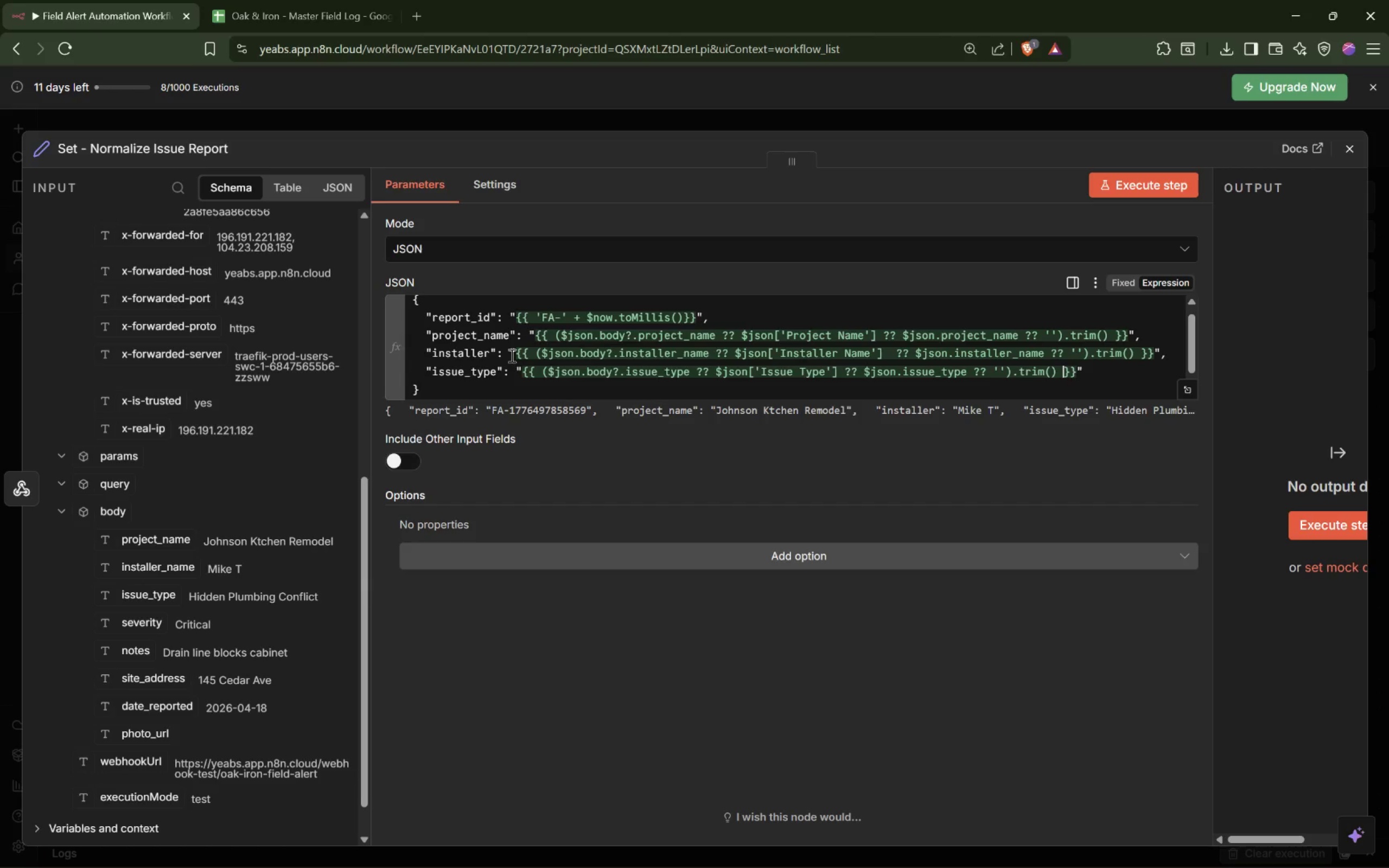 
key(ArrowRight)
 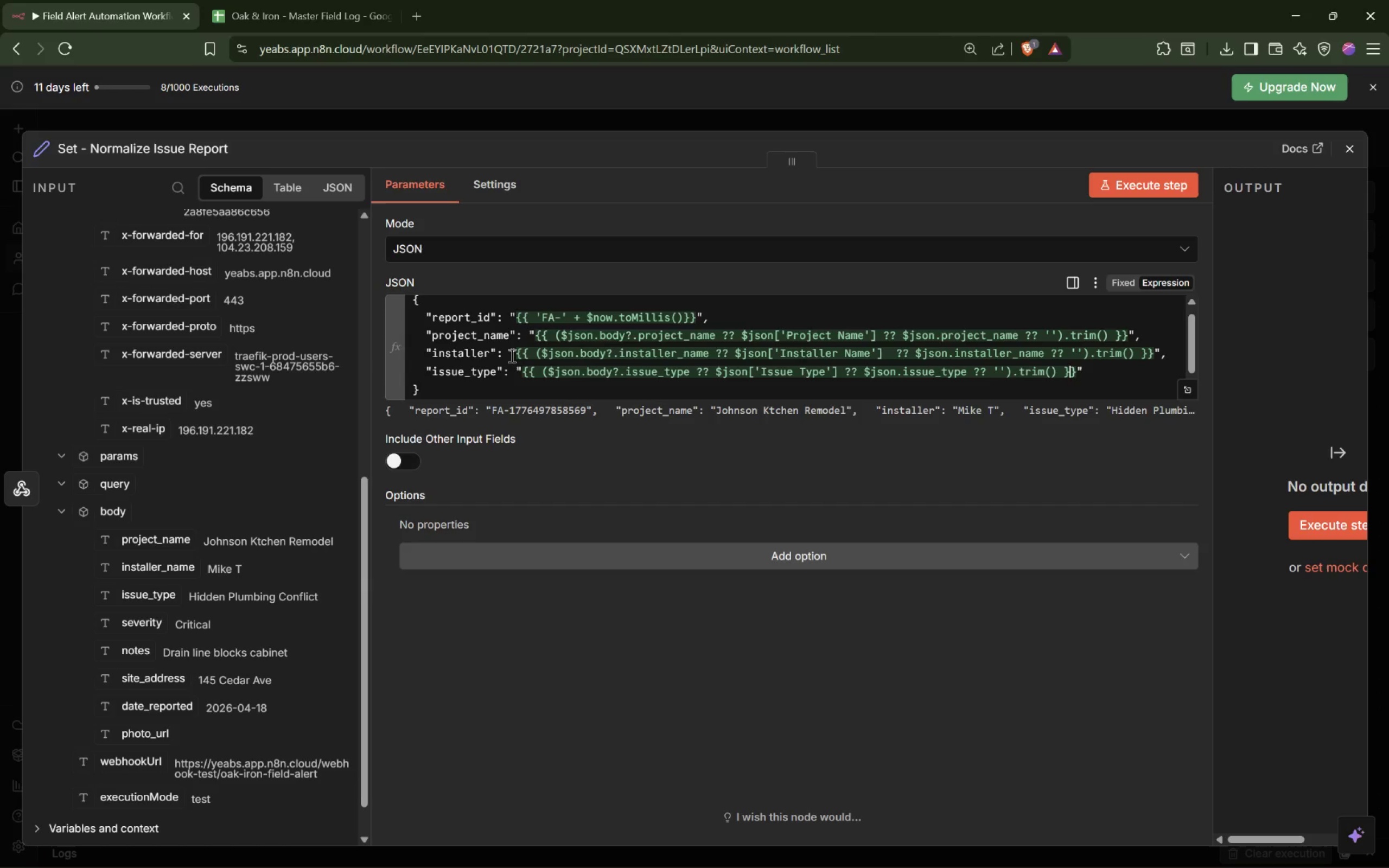 
key(ArrowRight)
 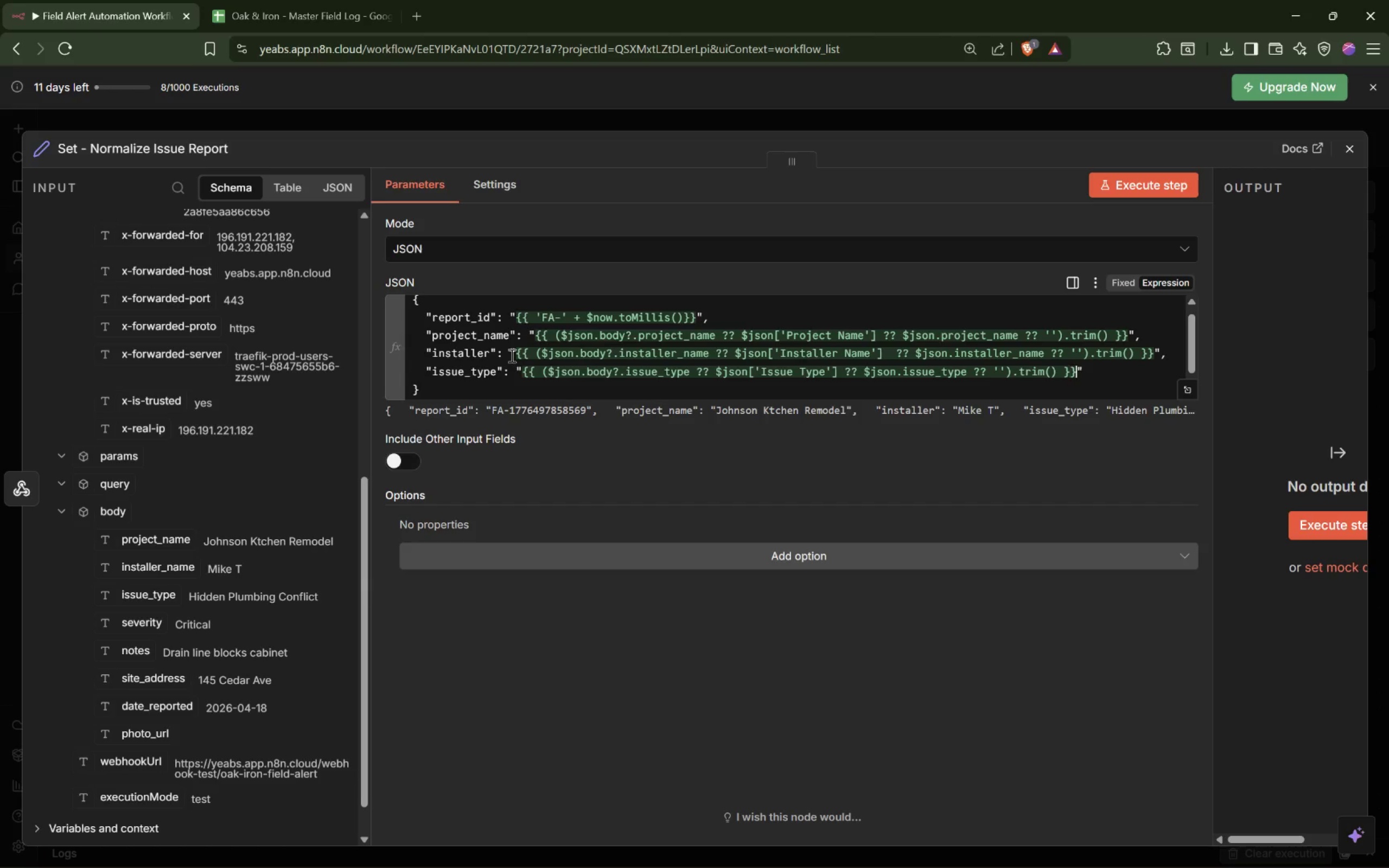 
key(ArrowRight)
 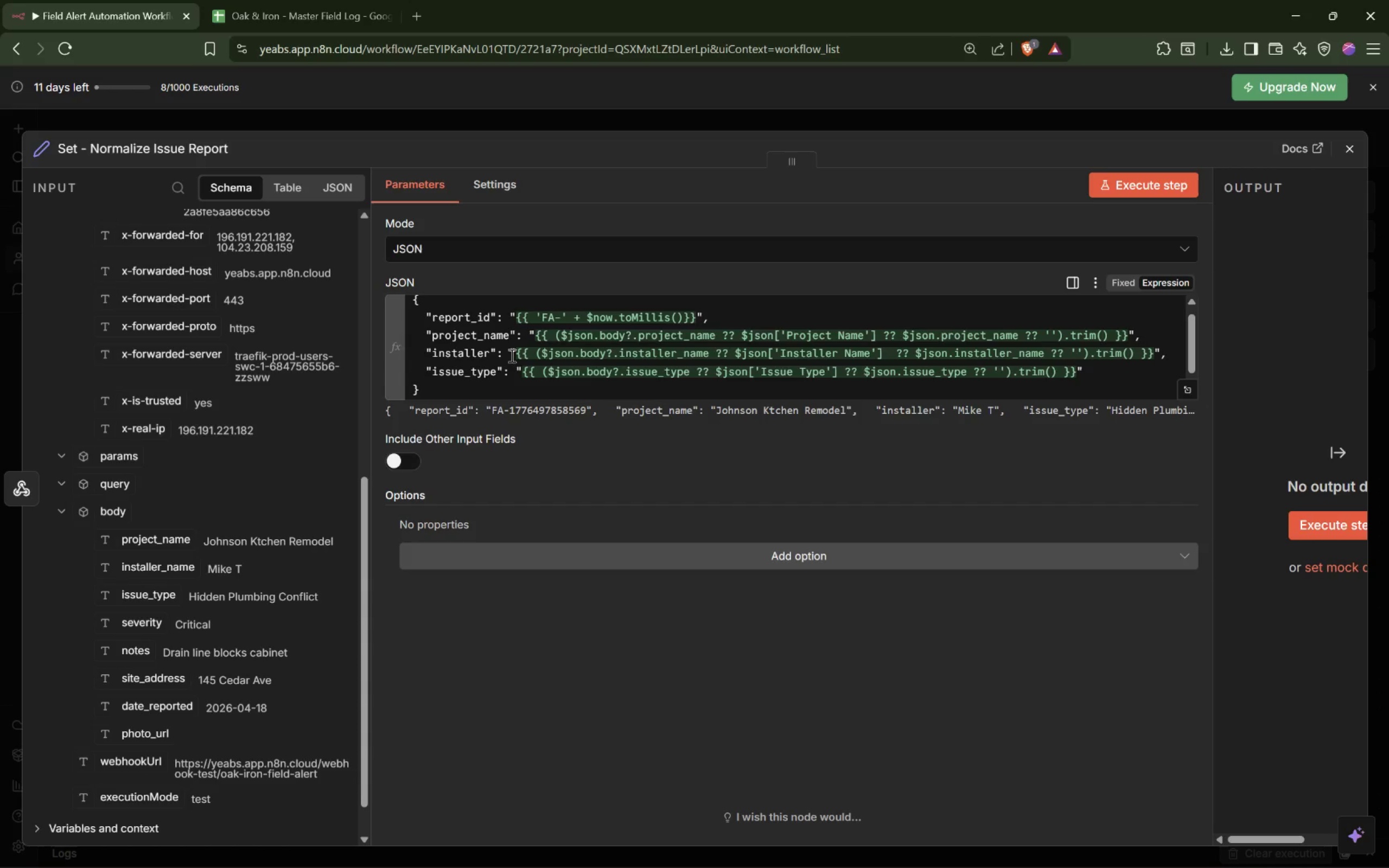 
key(Comma)
 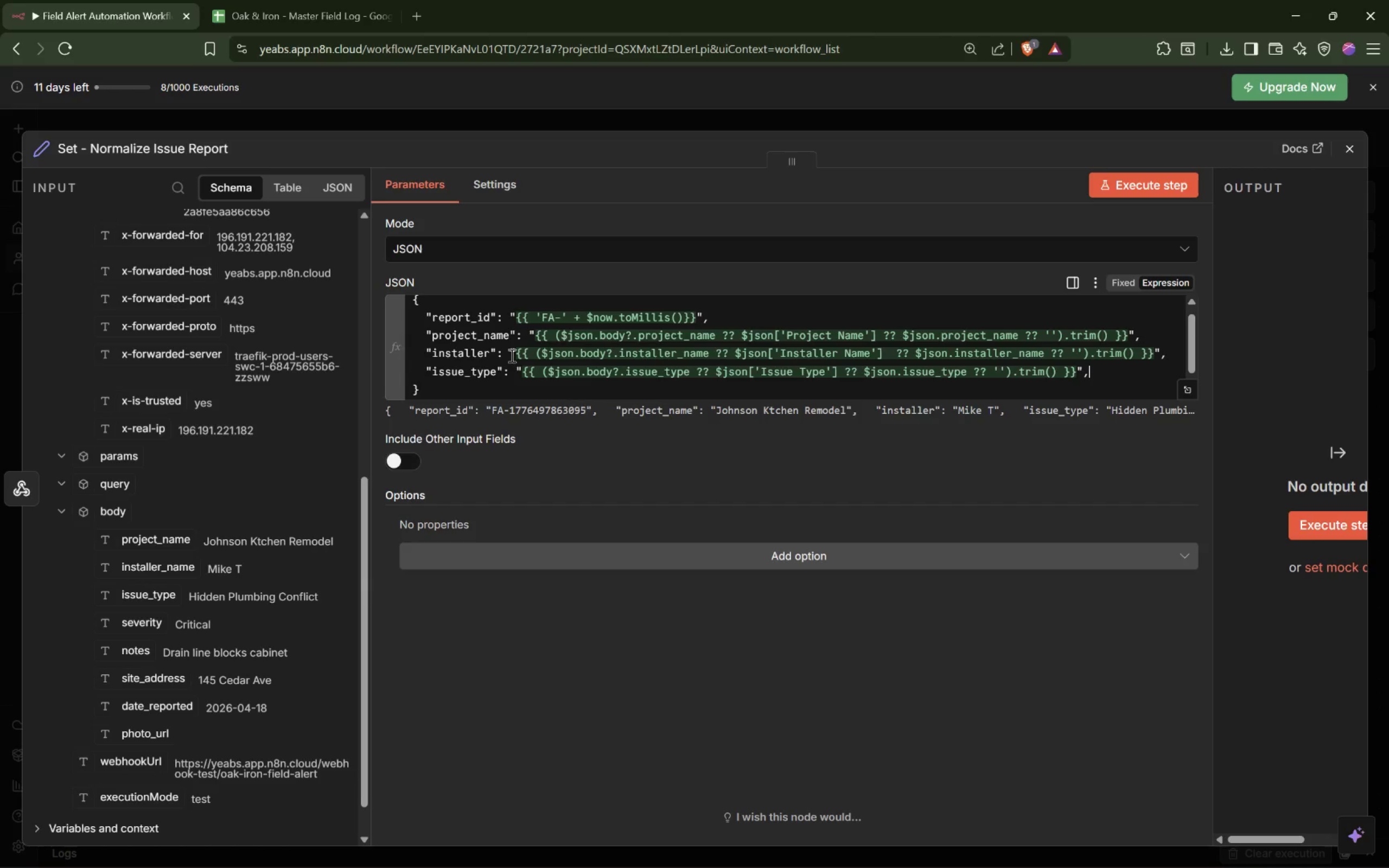 
key(Enter)
 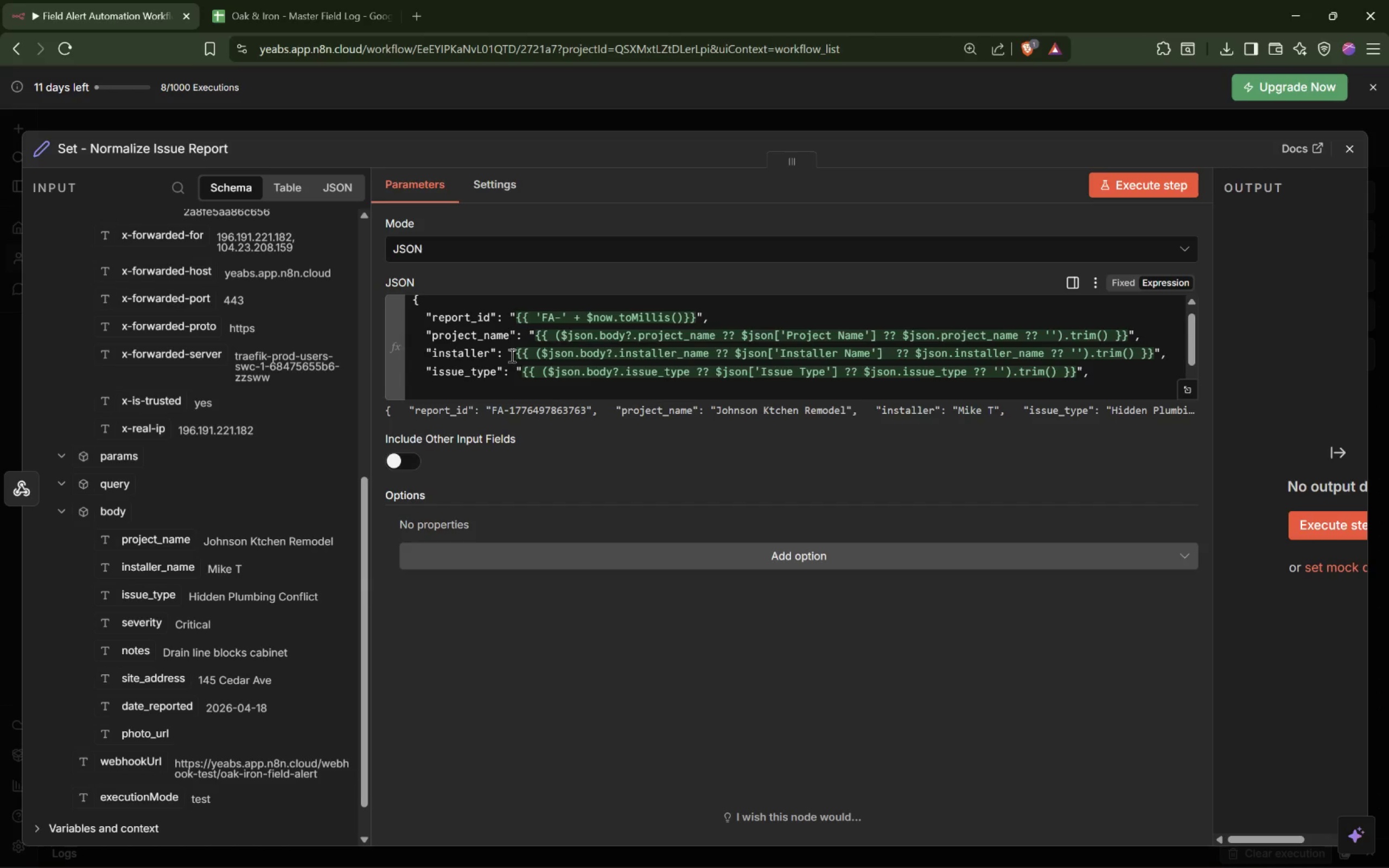 
key(Tab)
 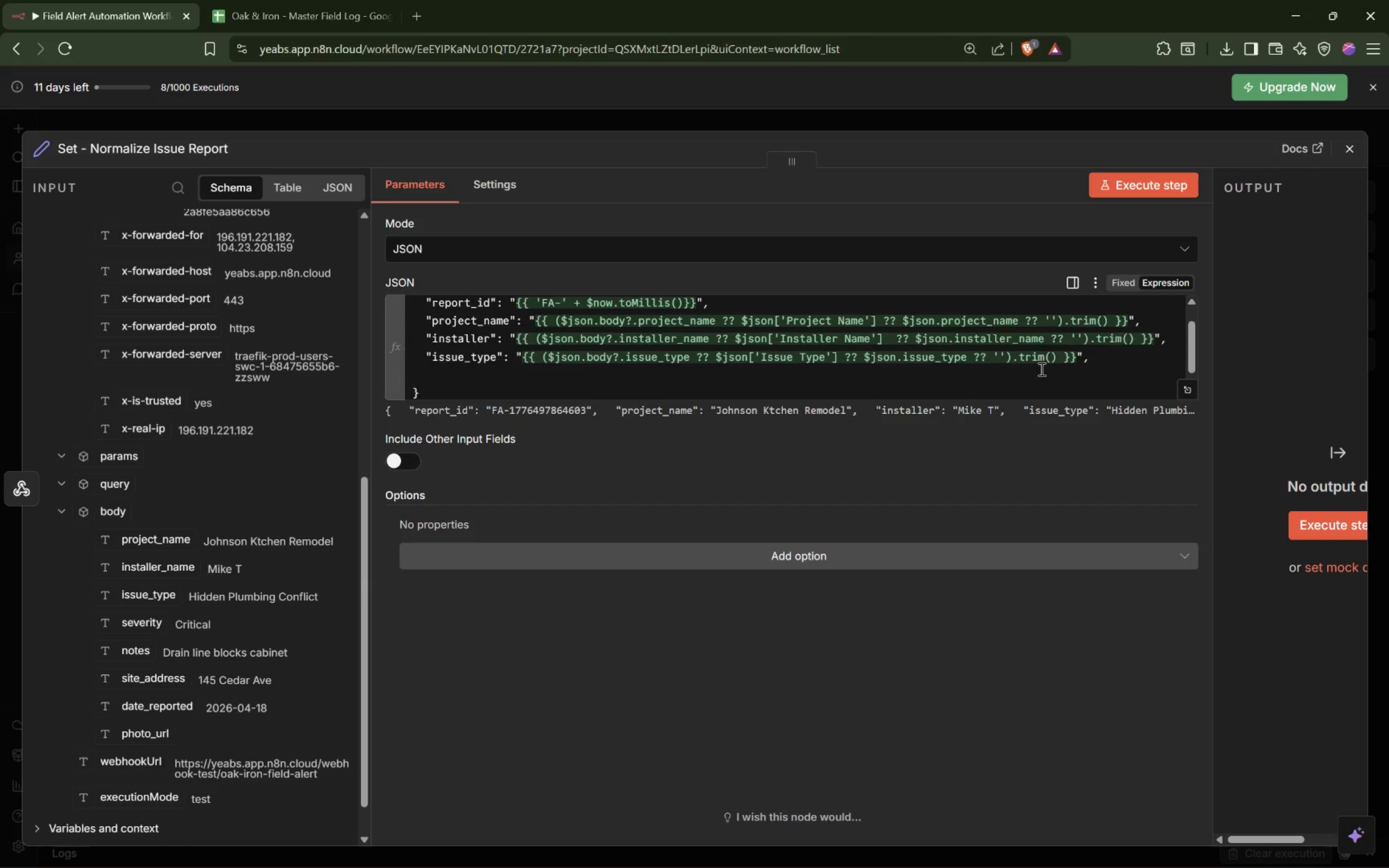 
key(Shift+Quote)
 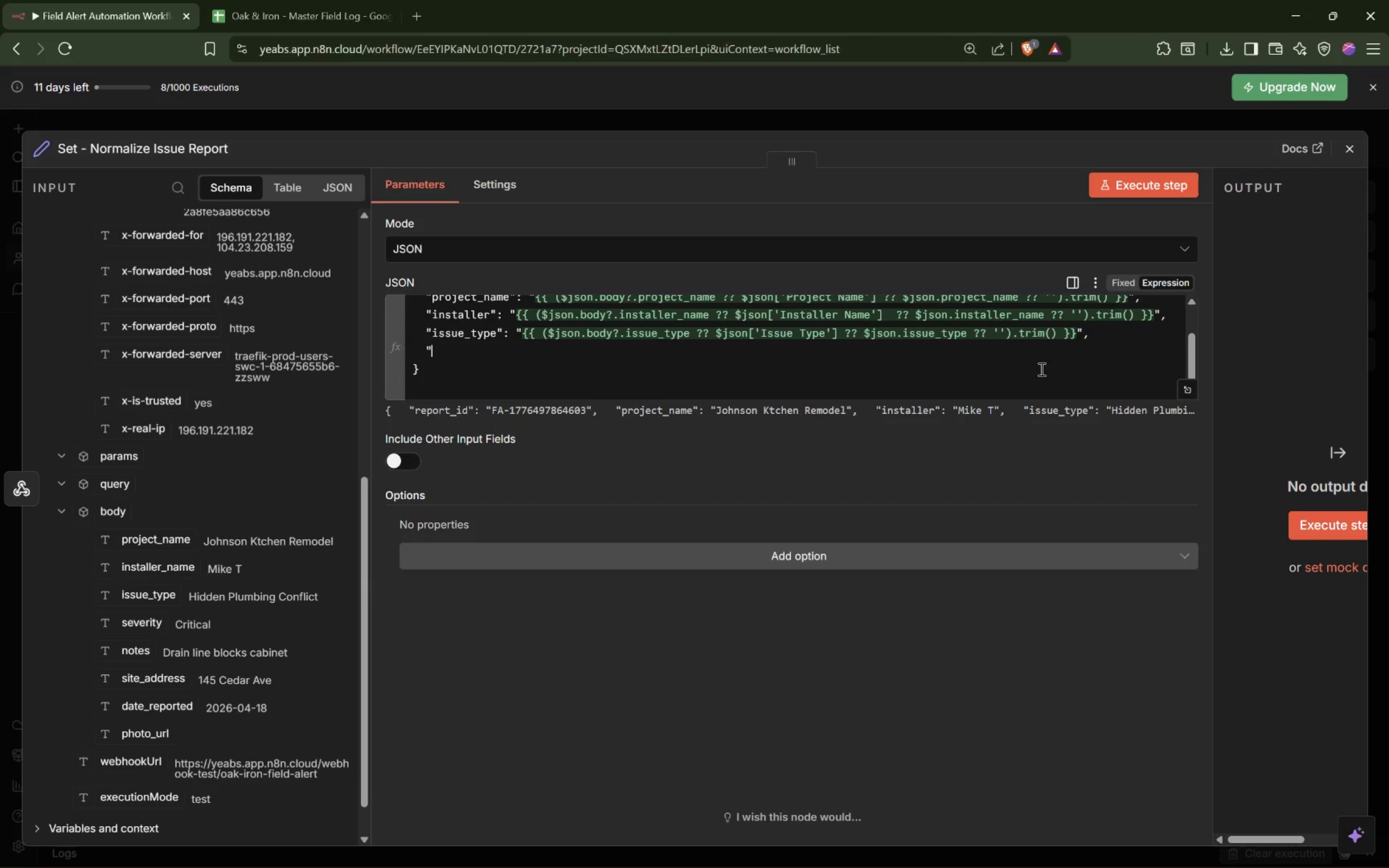 
key(Shift+Quote)
 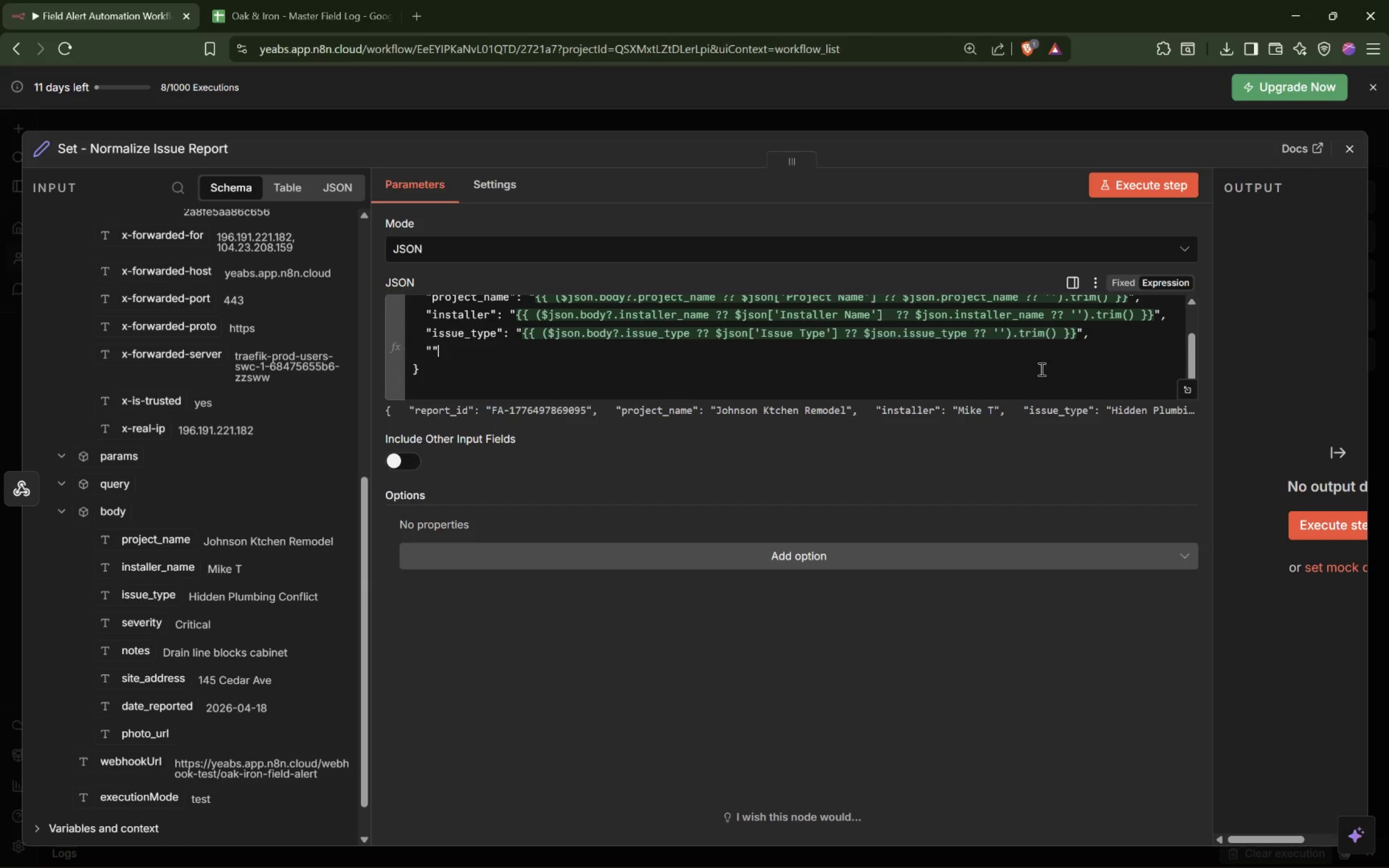 
key(ArrowLeft)
 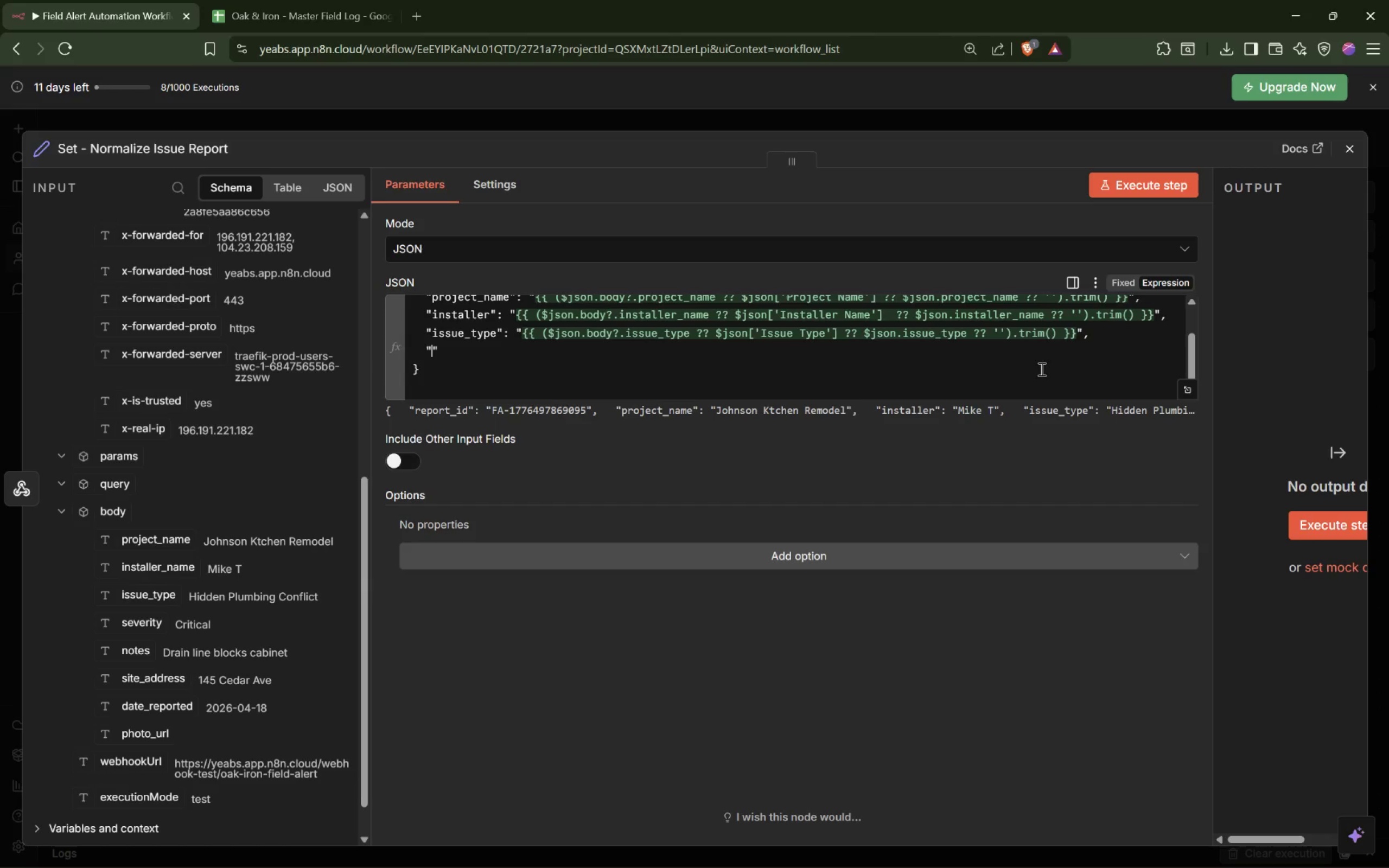 
type(severity)
 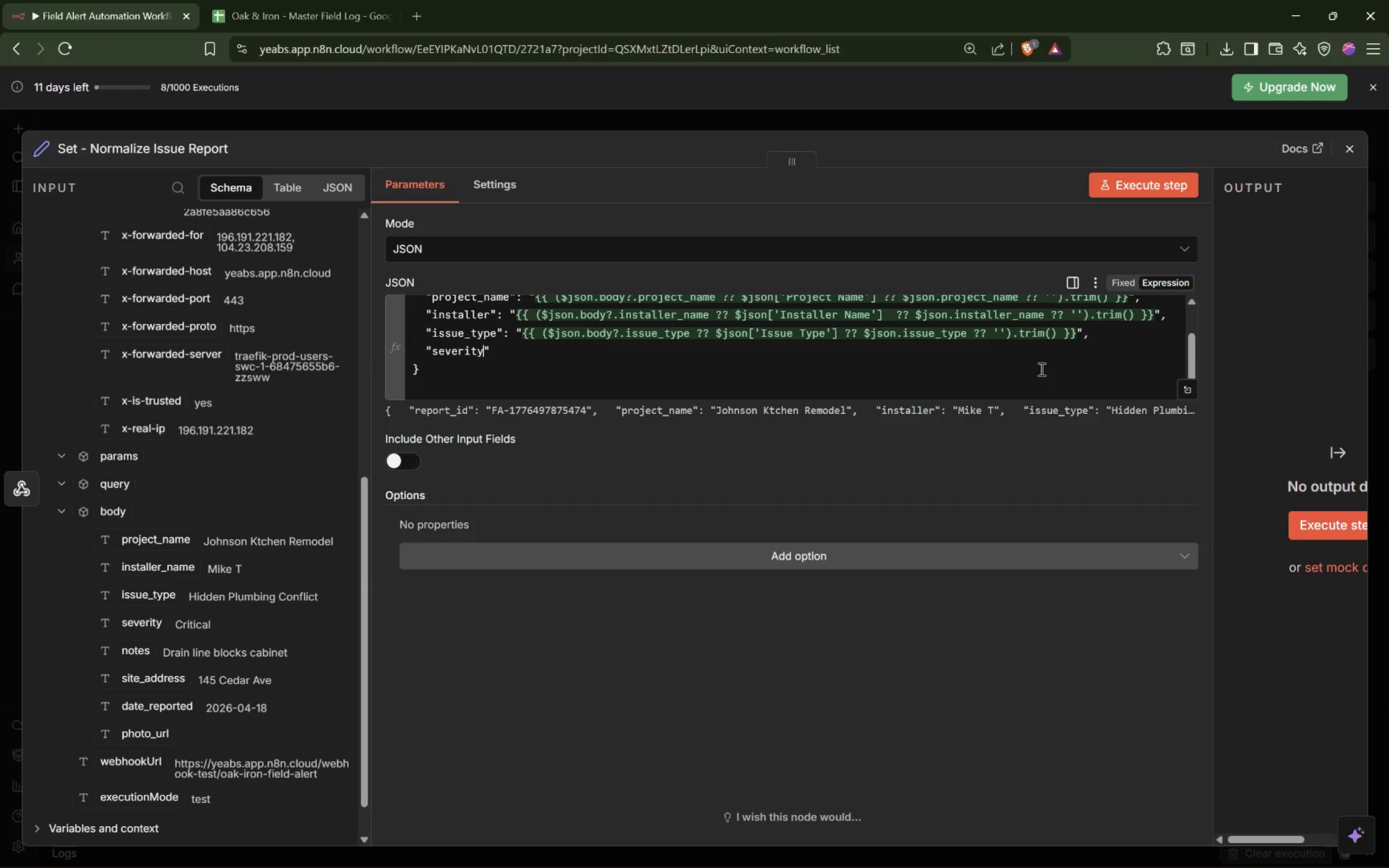 
key(ArrowRight)
 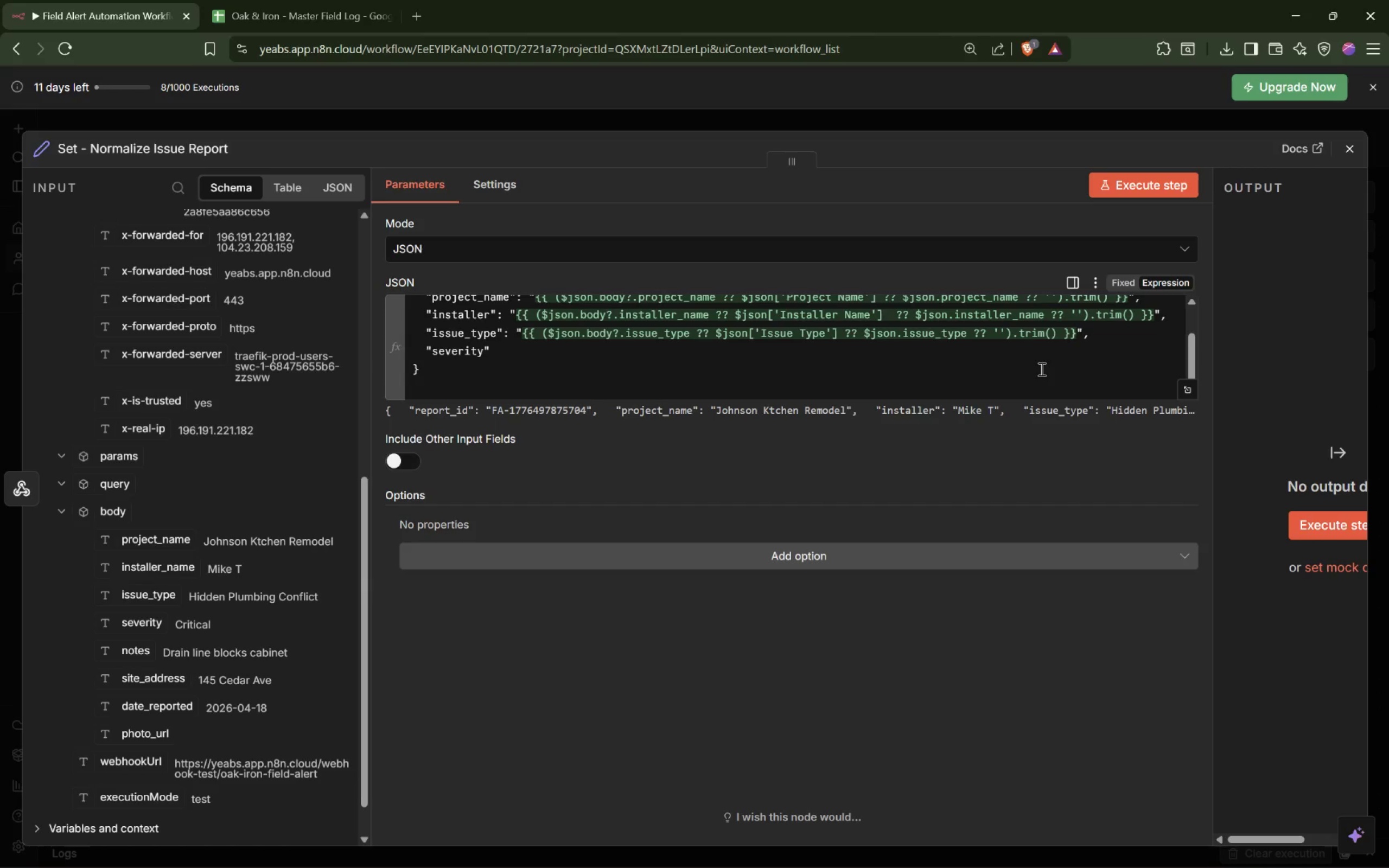 
key(Shift+Semicolon)
 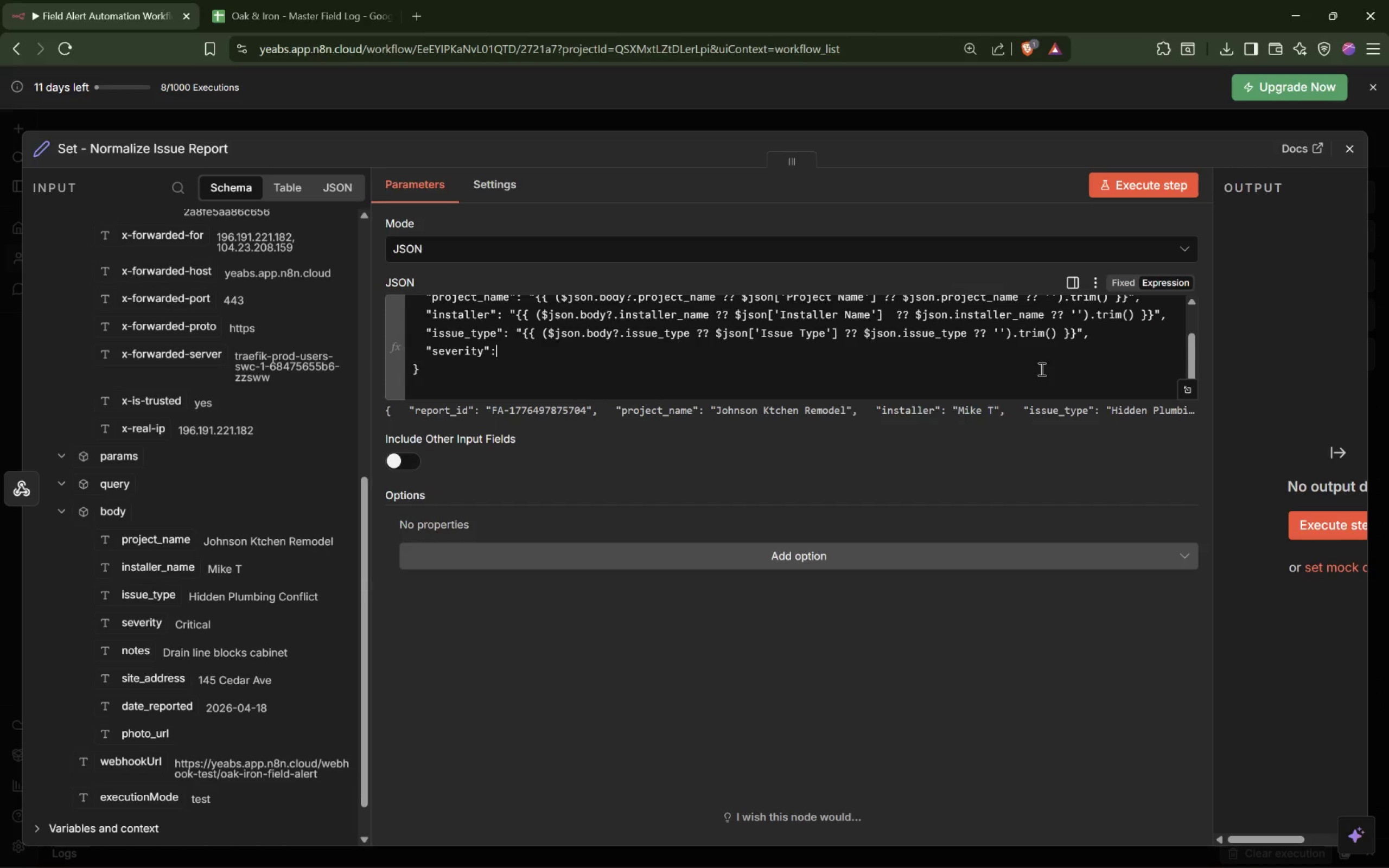 
key(Shift+Space)
 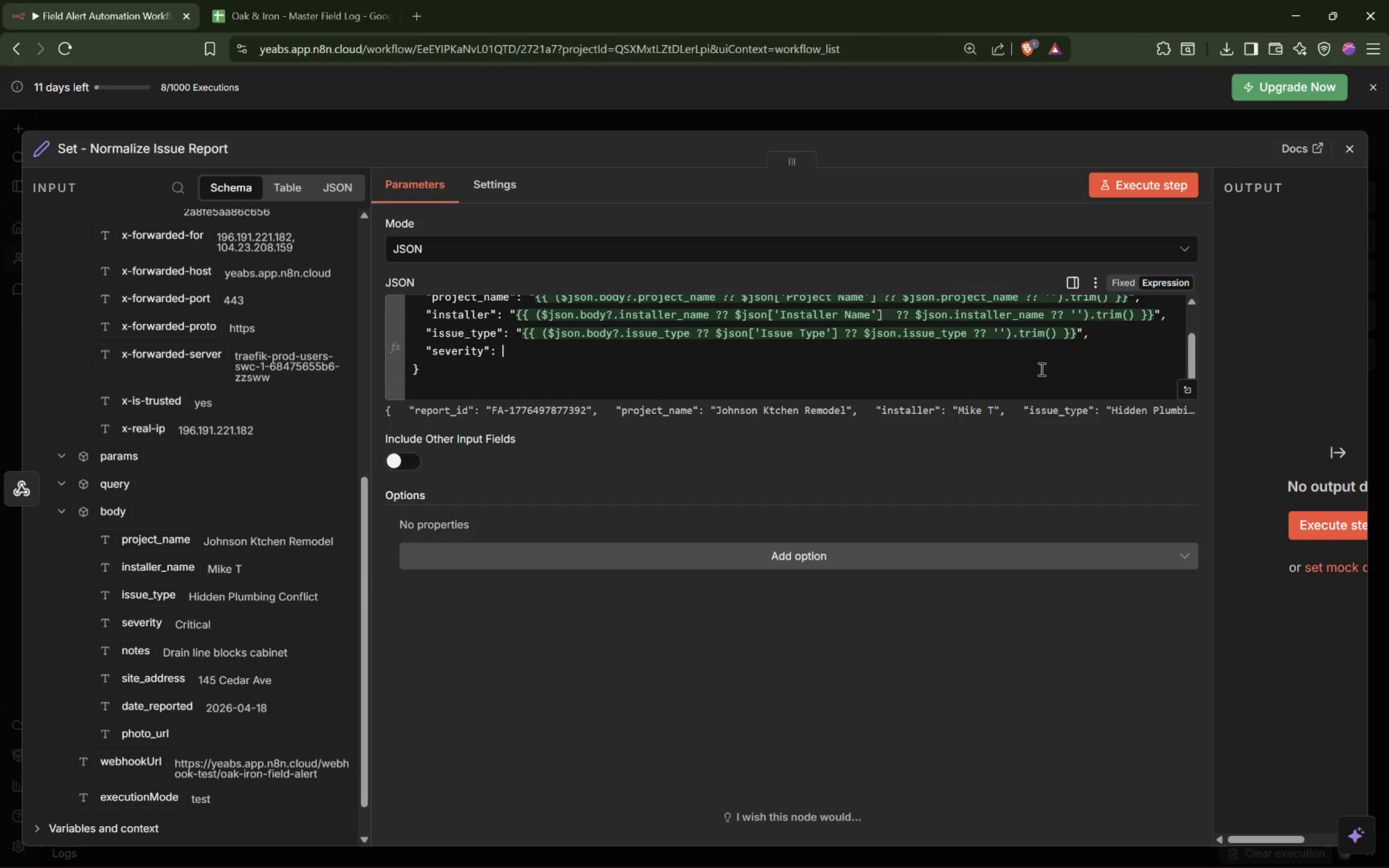 
key(Shift+Quote)
 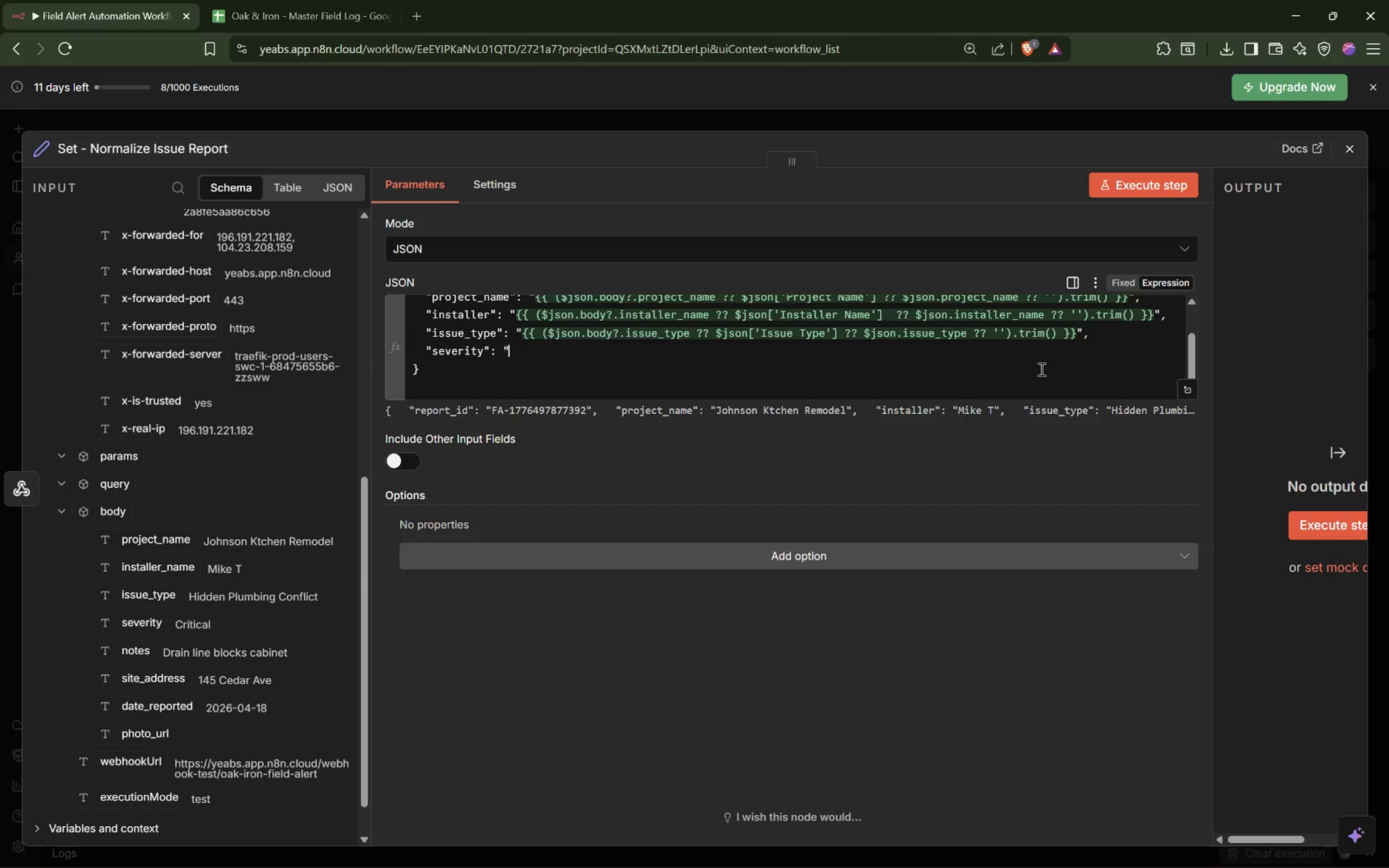 
key(Shift+Quote)
 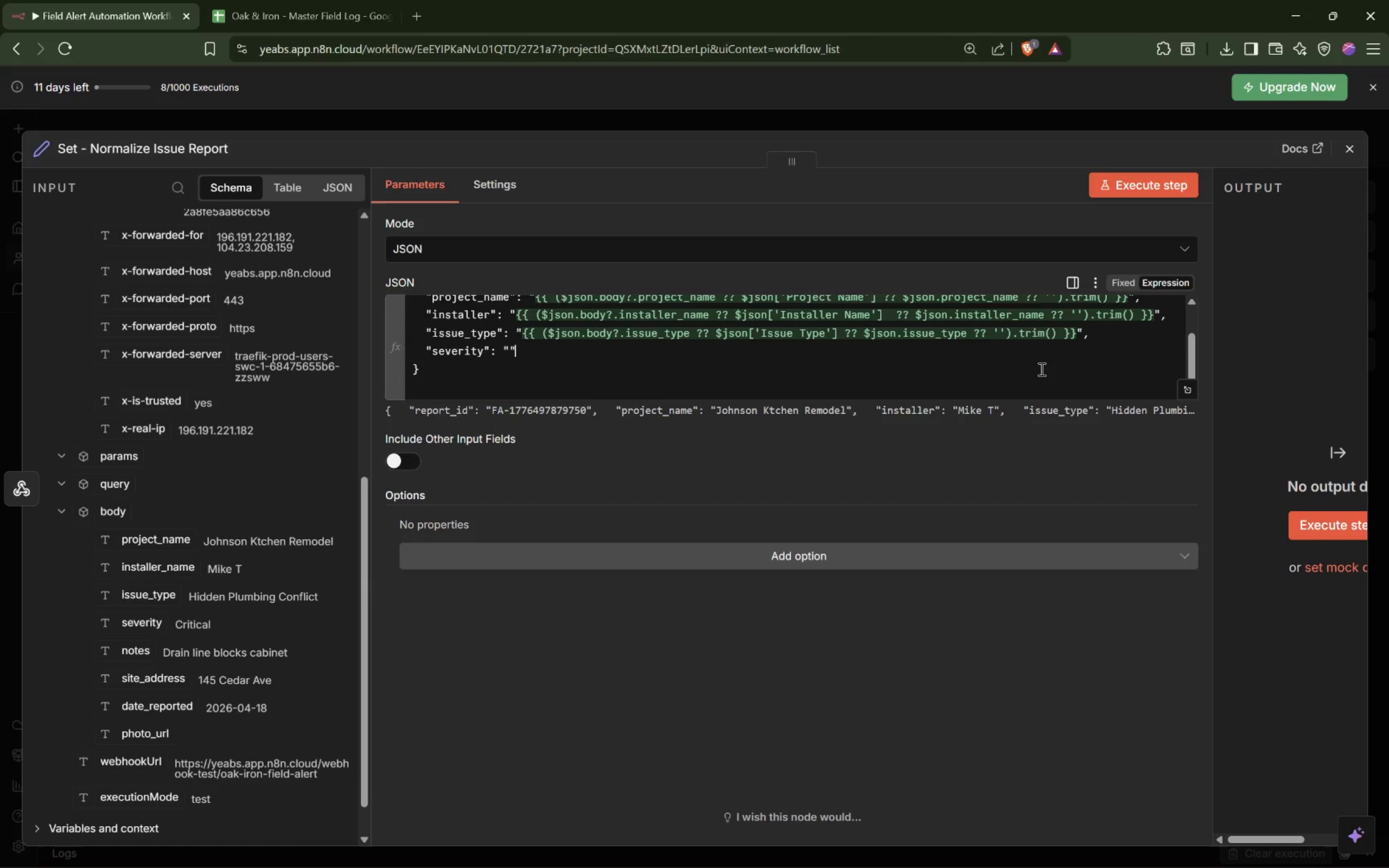 
key(ArrowLeft)
 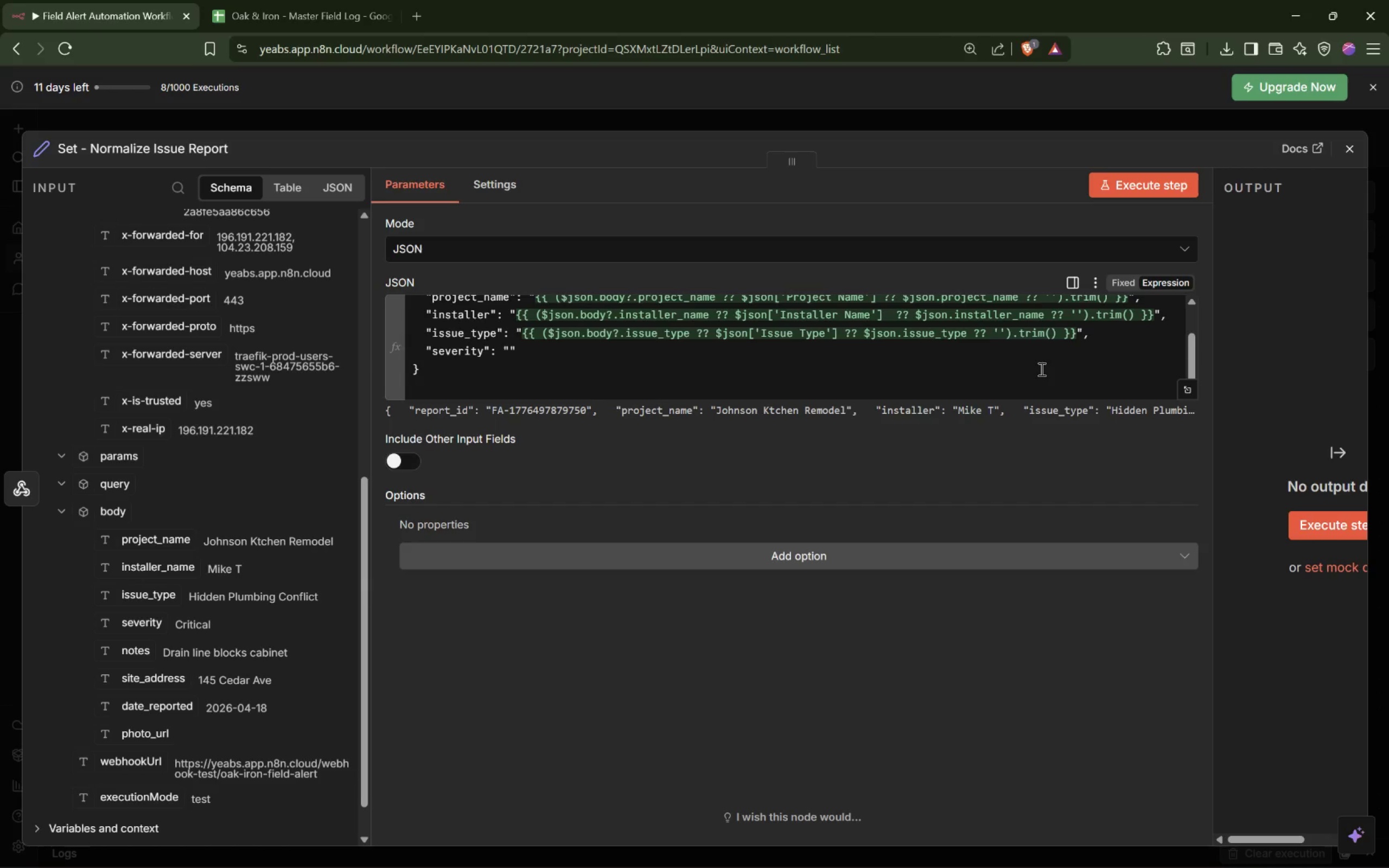 
key(Shift+4)
 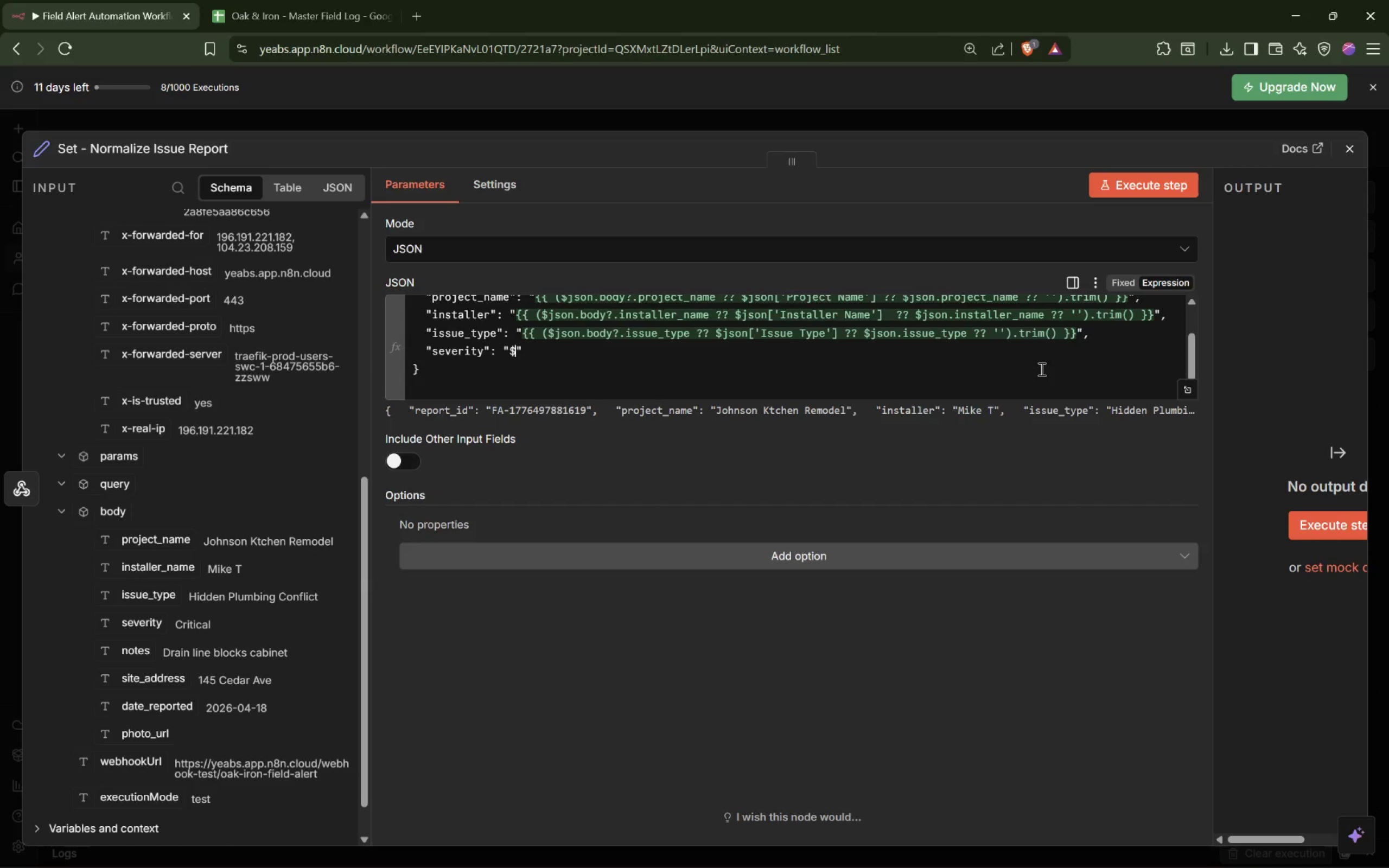 
key(Backspace)
 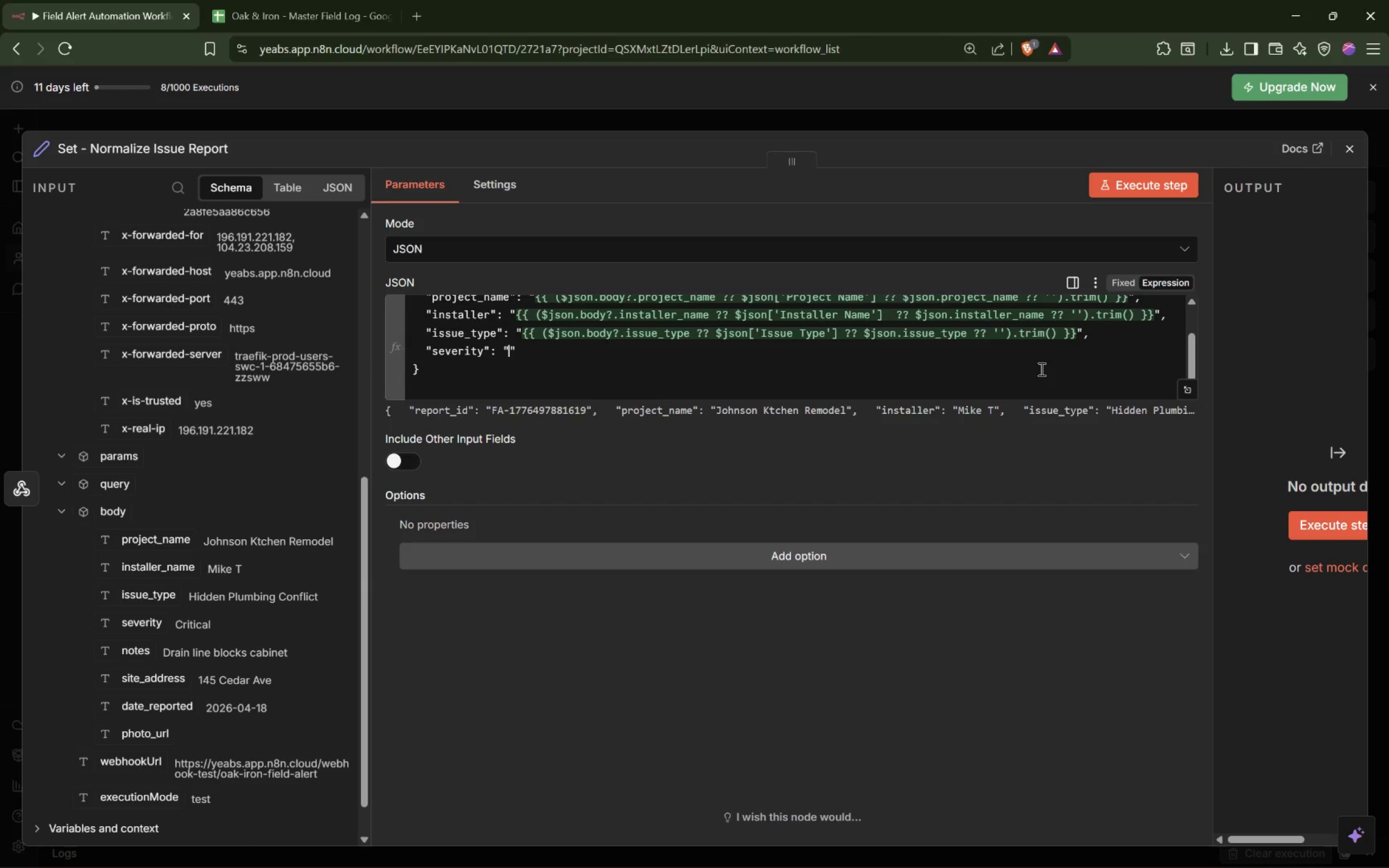 
key(Shift+BracketLeft)
 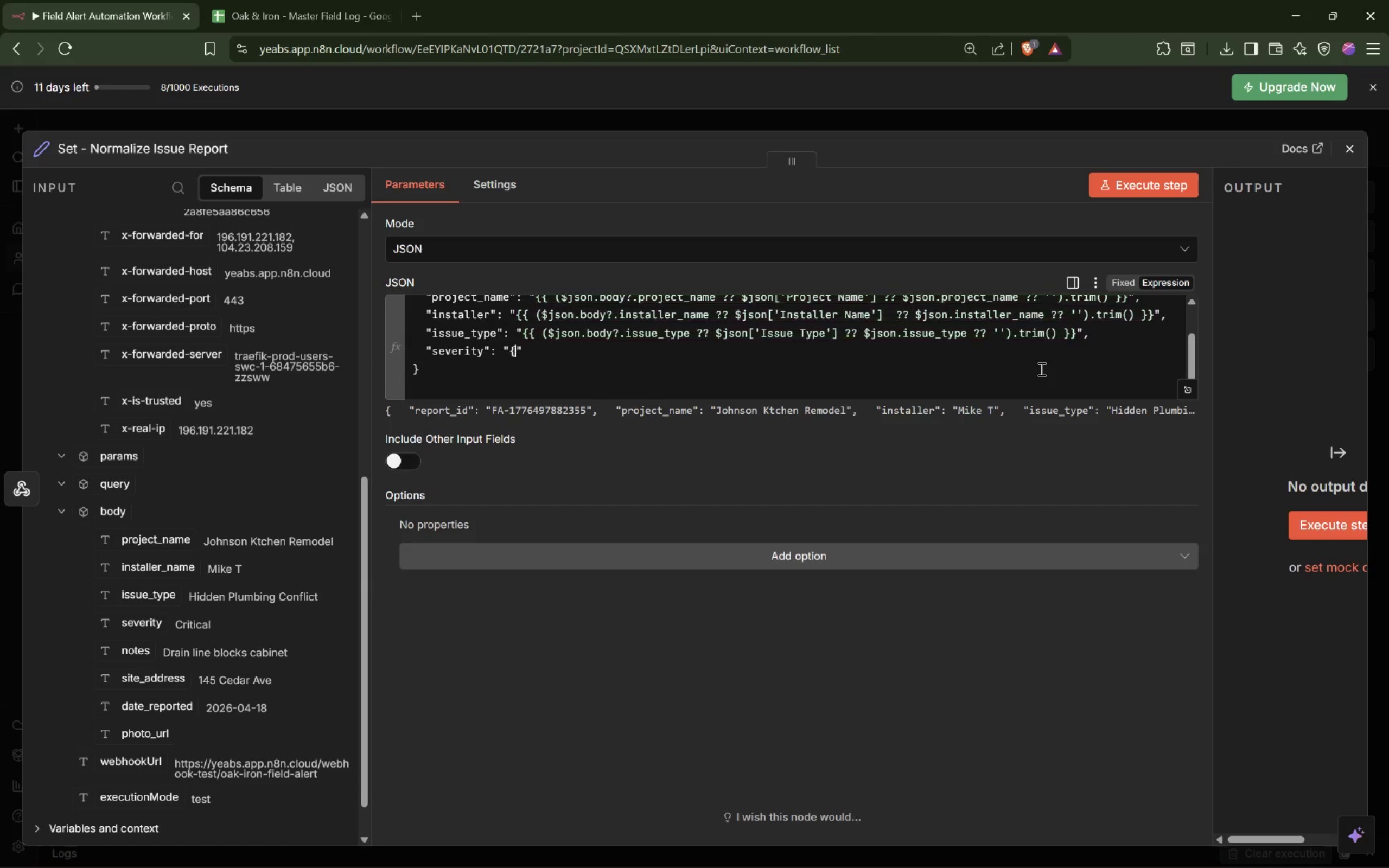 
key(Shift+BracketLeft)
 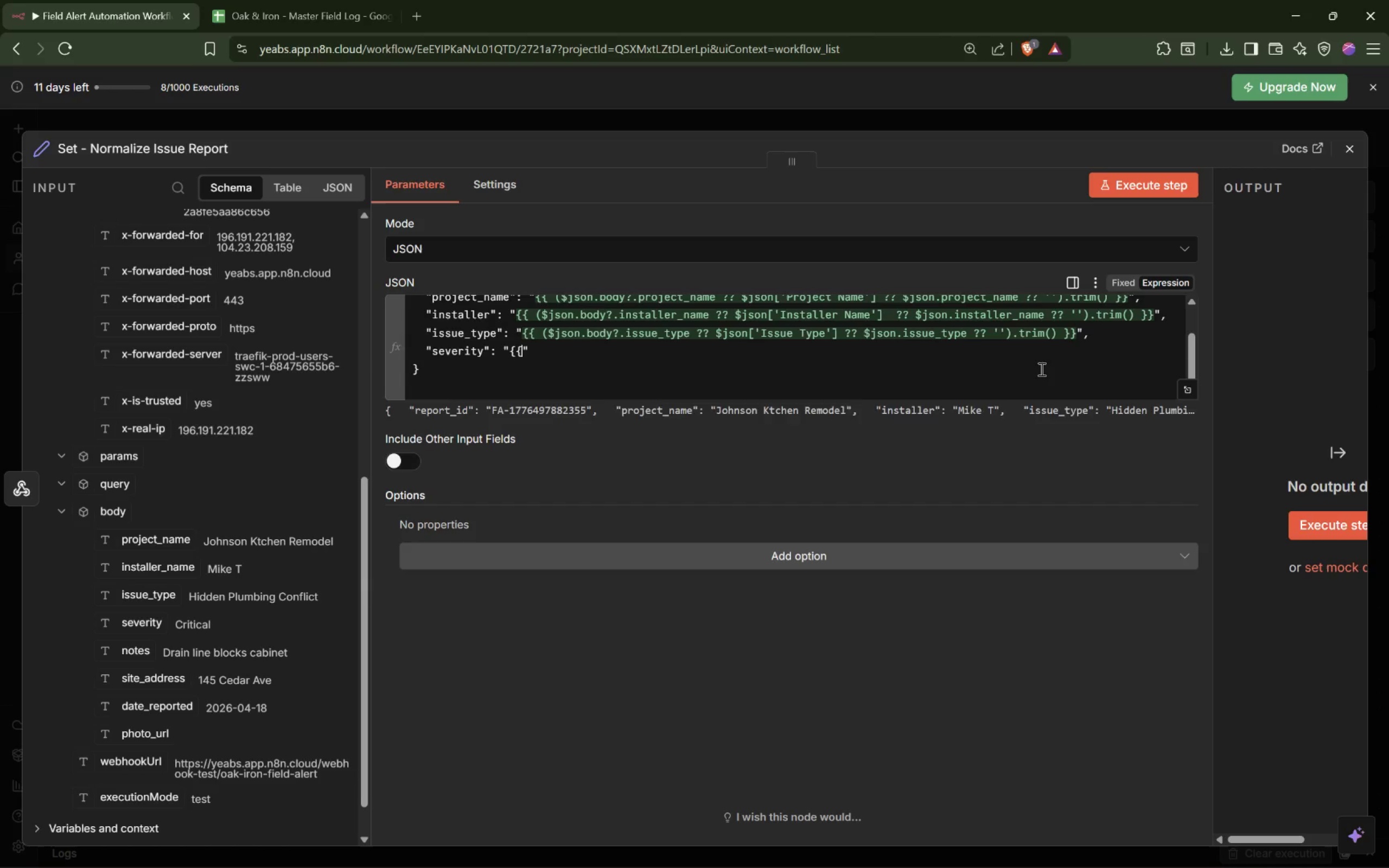 
key(Shift+BracketRight)
 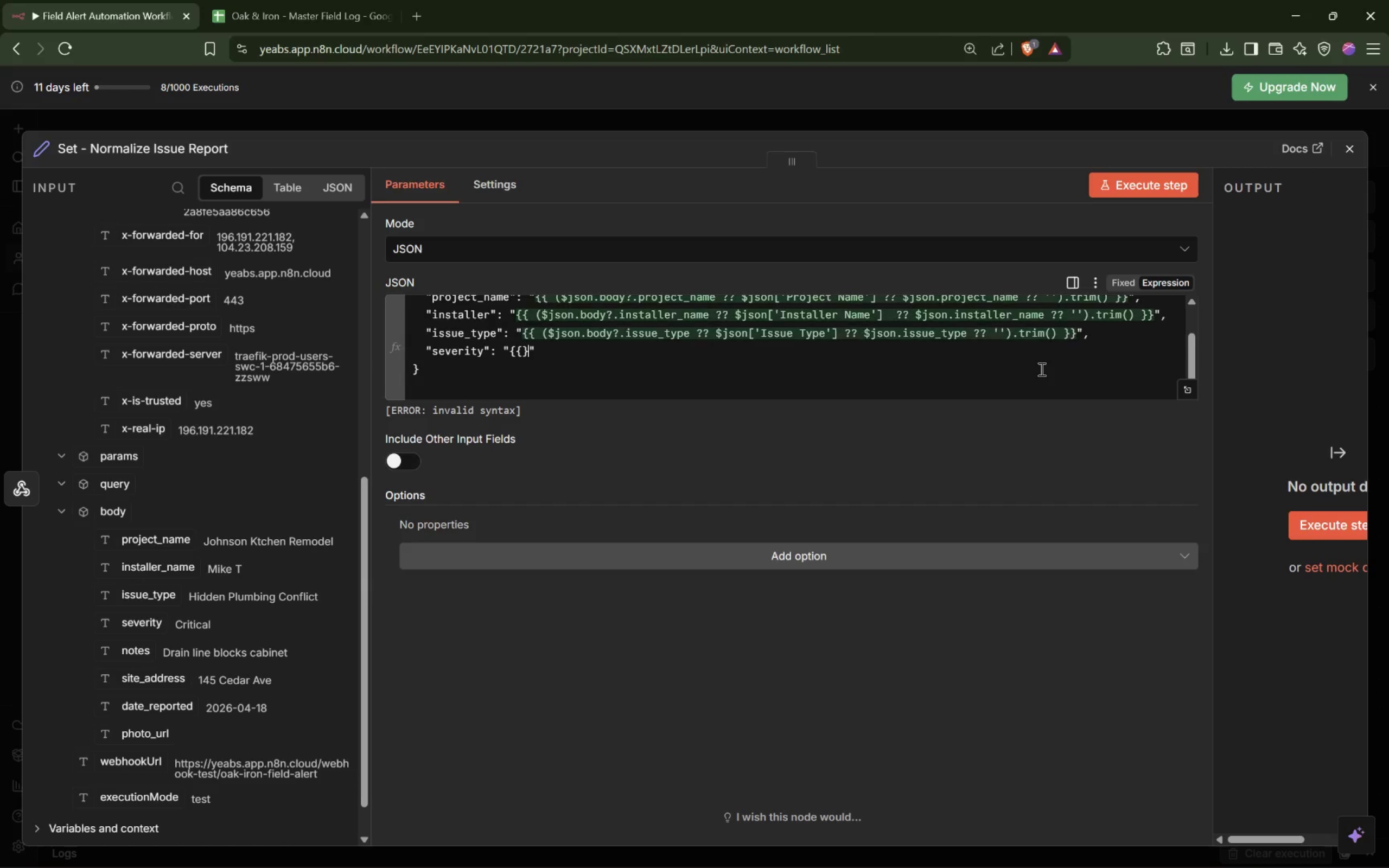 
key(Shift+BracketRight)
 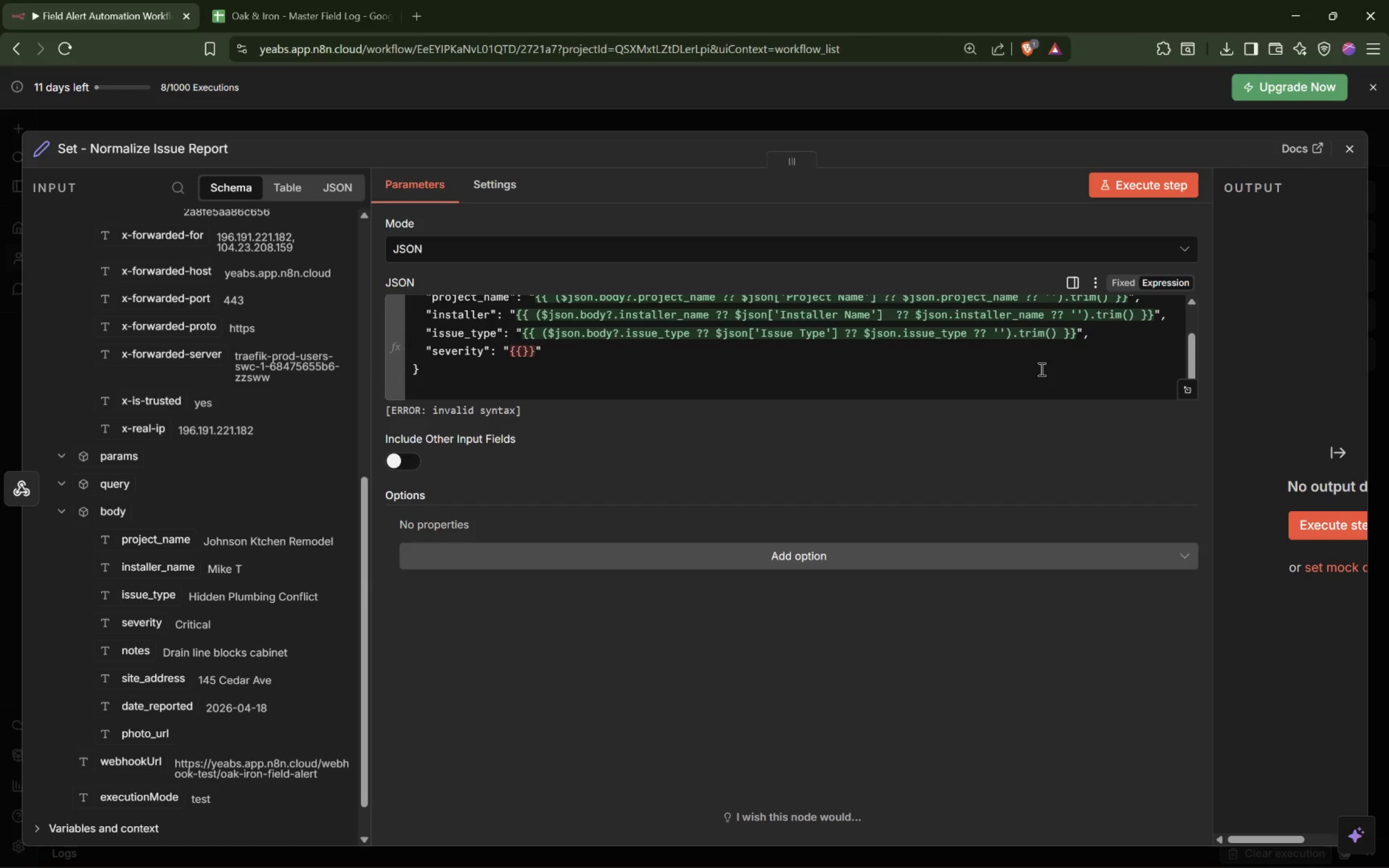 
key(ArrowLeft)
 